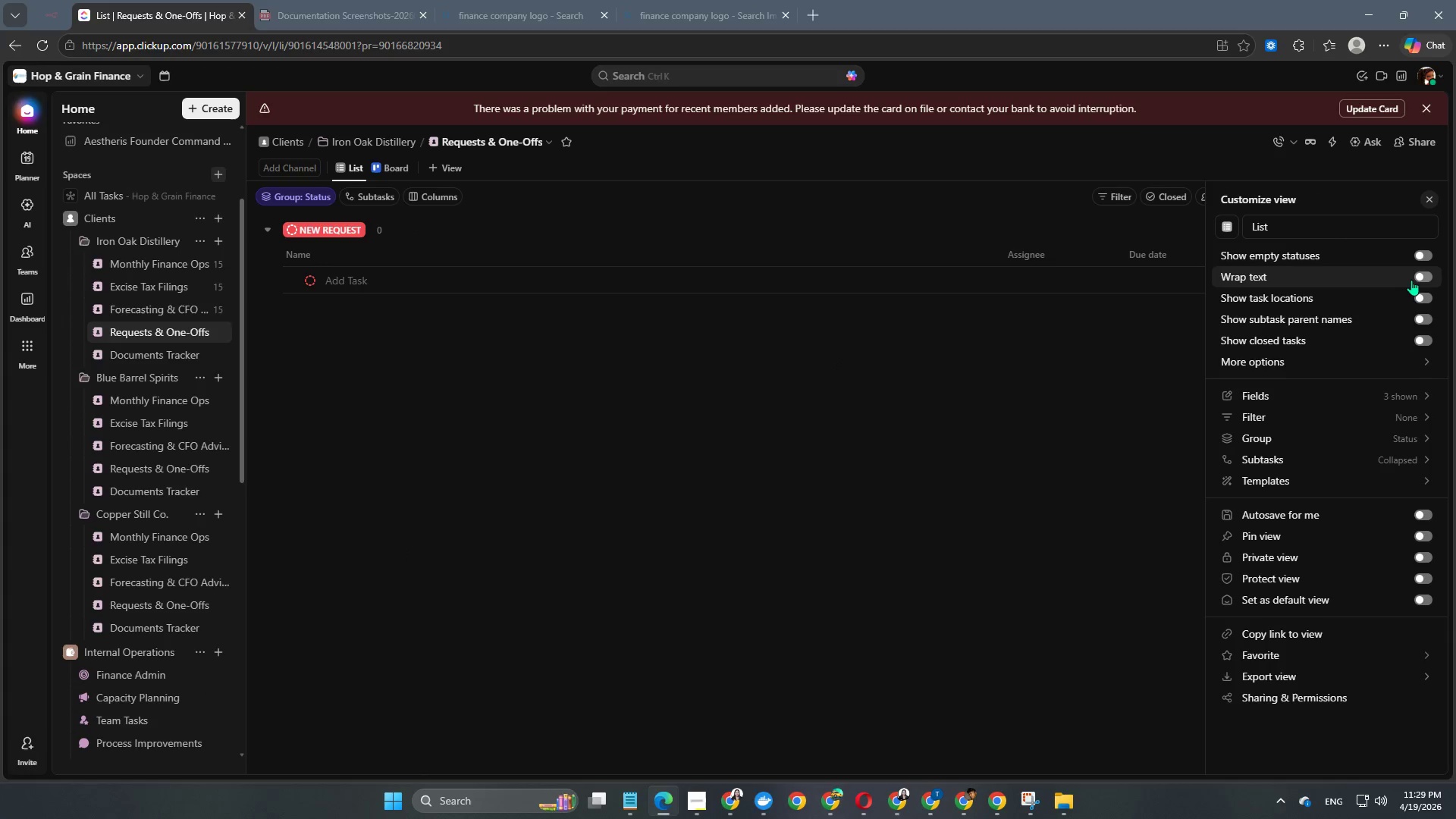 
left_click([1421, 278])
 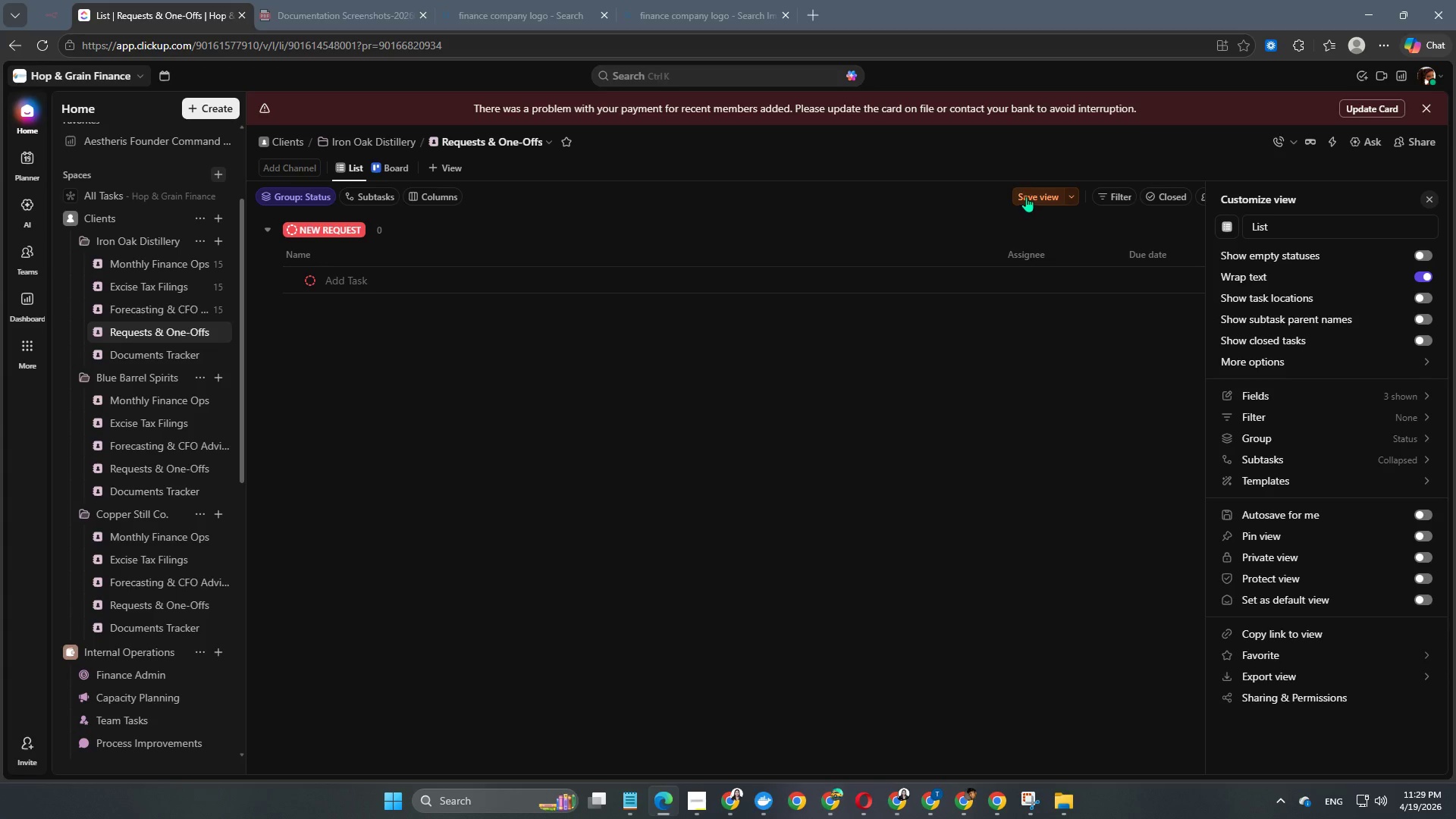 
left_click([1031, 193])
 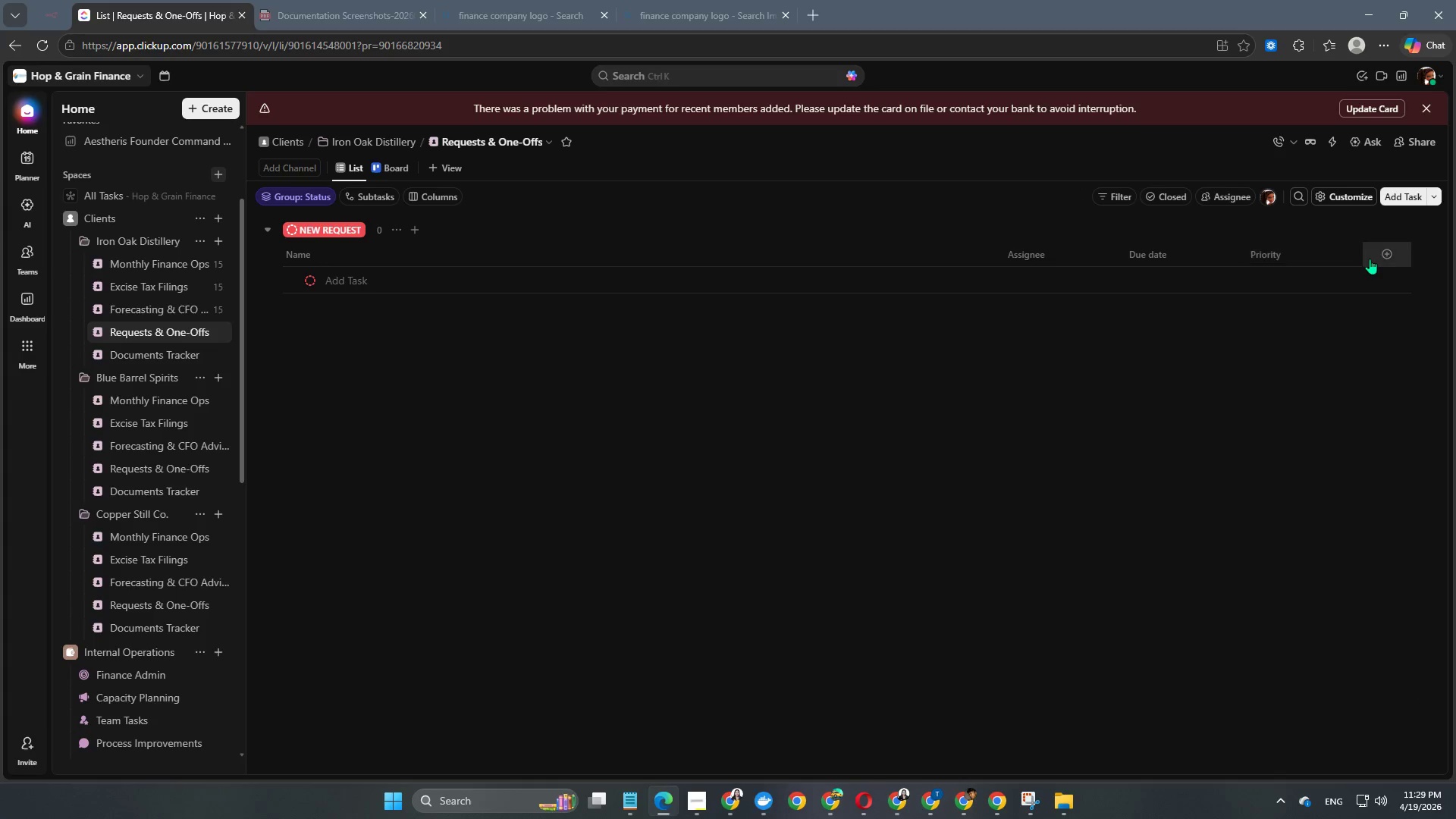 
left_click([1374, 256])
 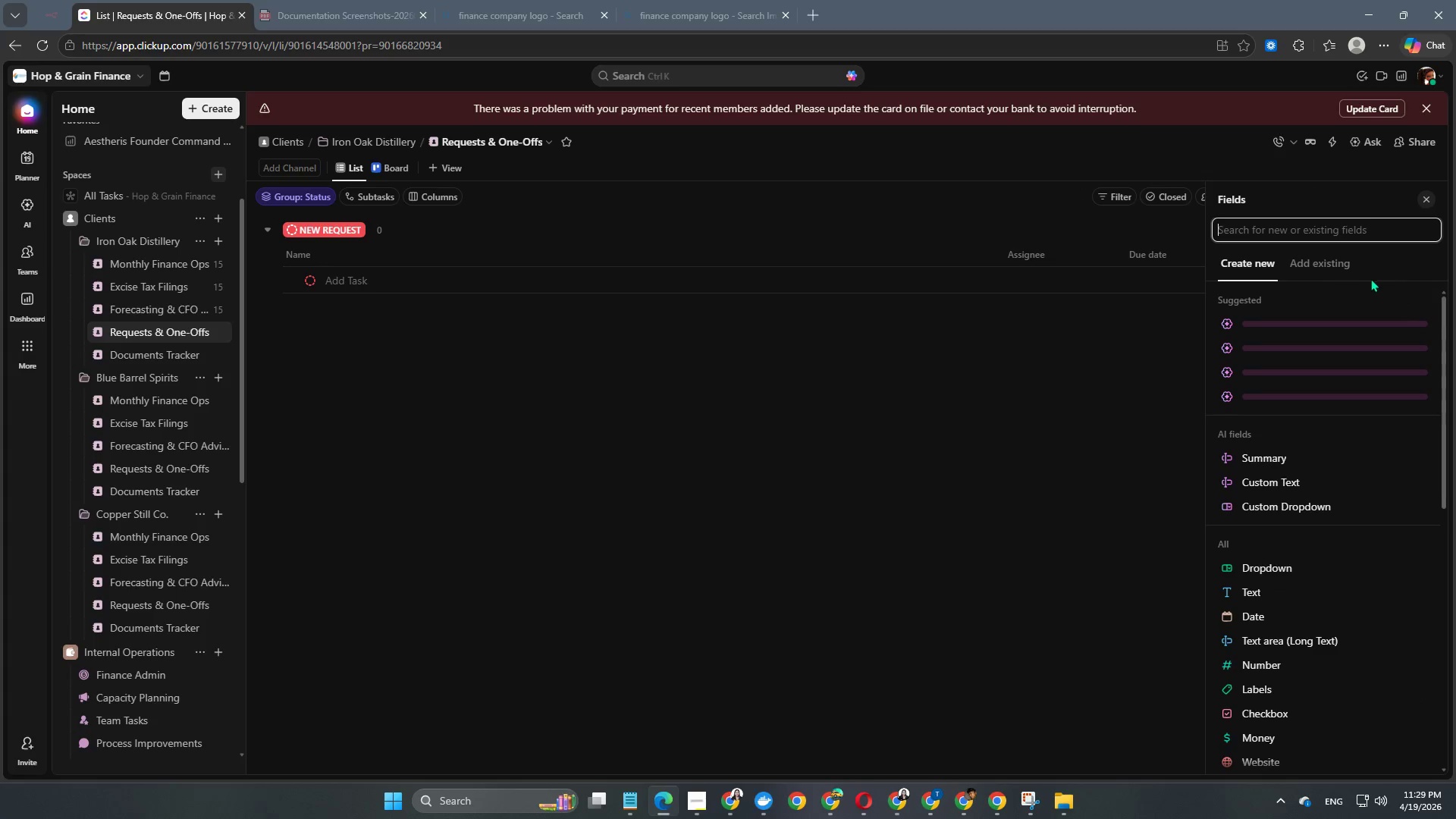 
left_click([1336, 269])
 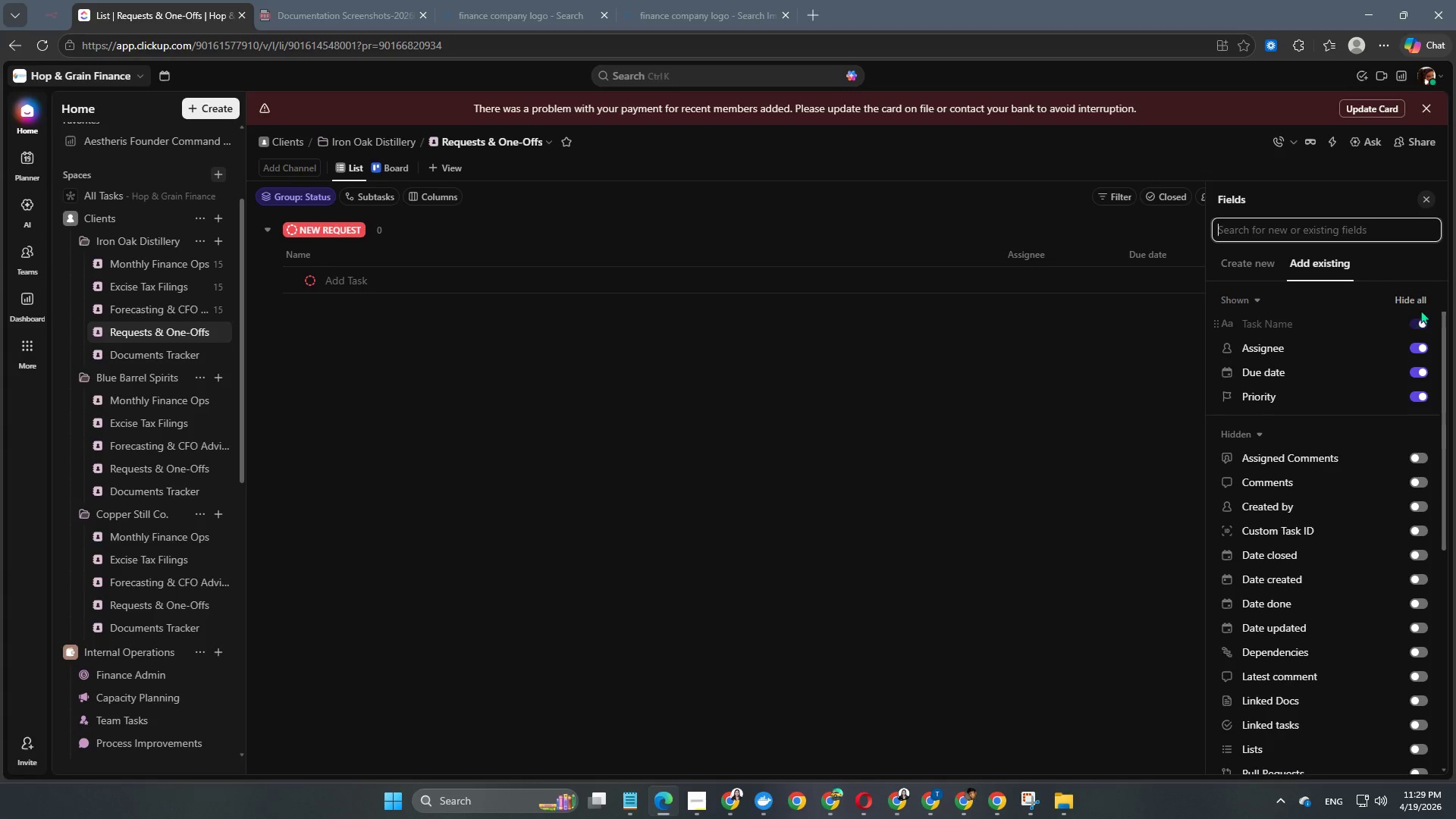 
left_click([1417, 300])
 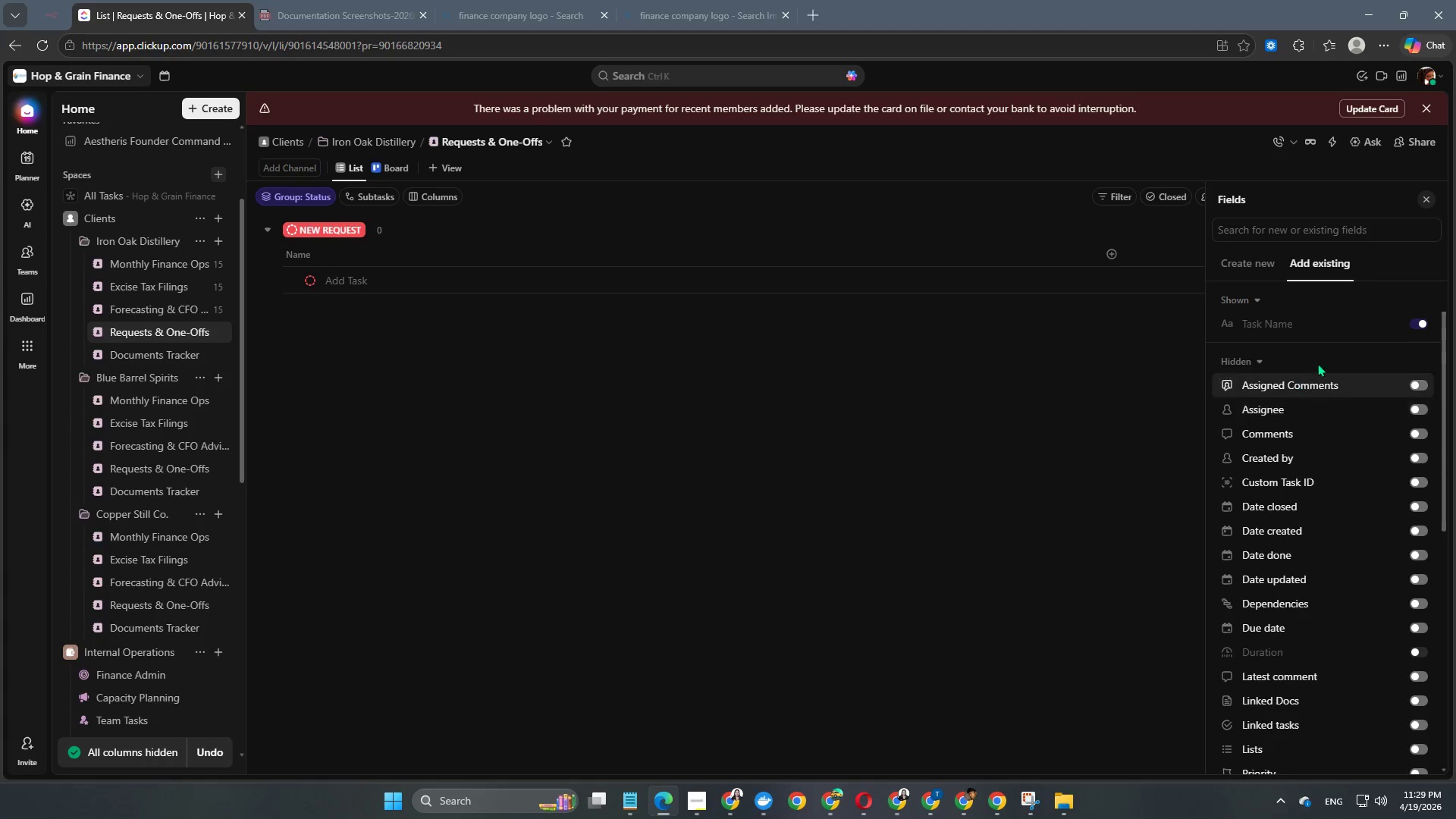 
scroll: coordinate [1348, 398], scroll_direction: down, amount: 11.0
 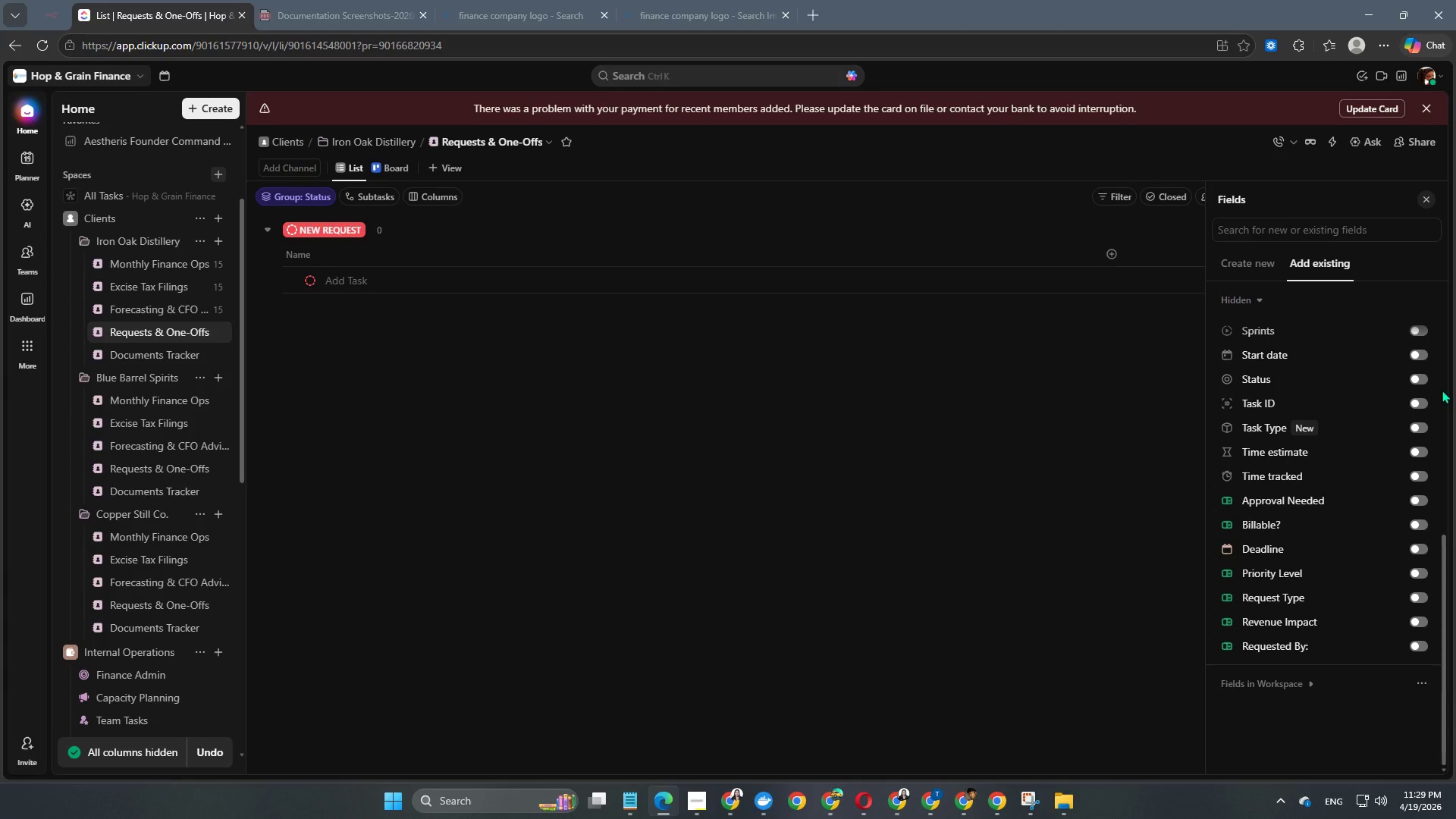 
wait(9.63)
 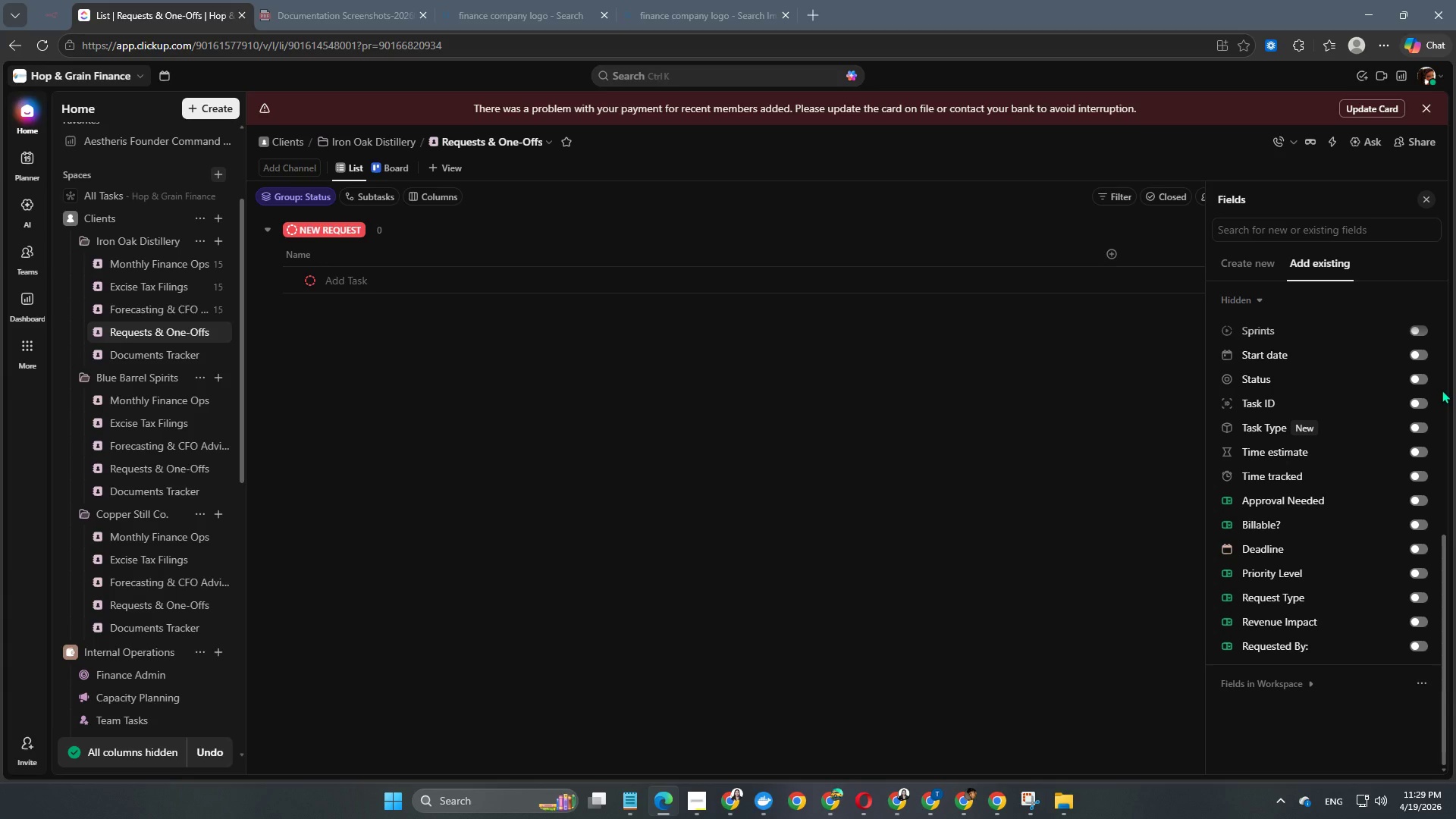 
mouse_move([1284, 557])
 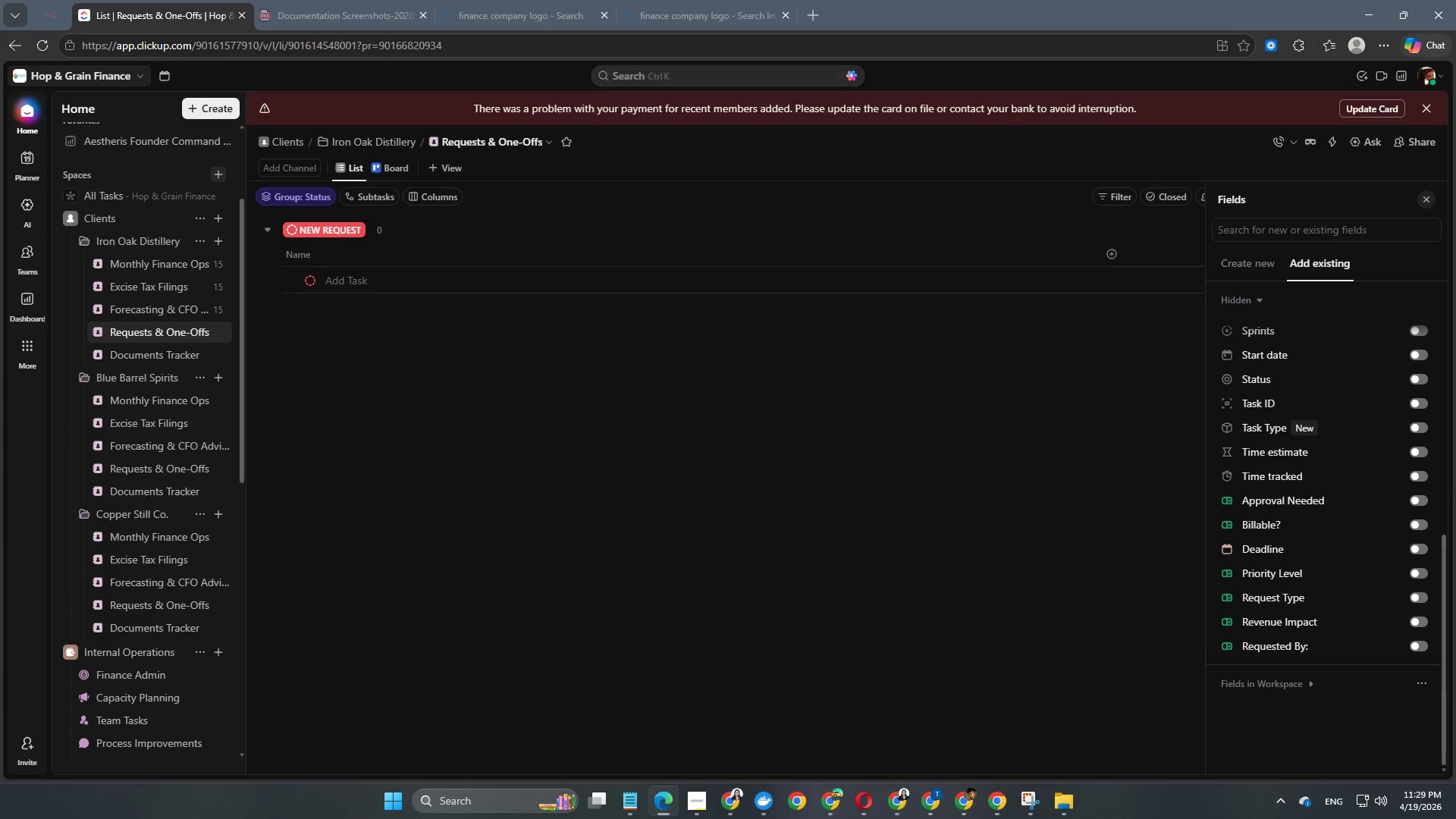 
wait(12.96)
 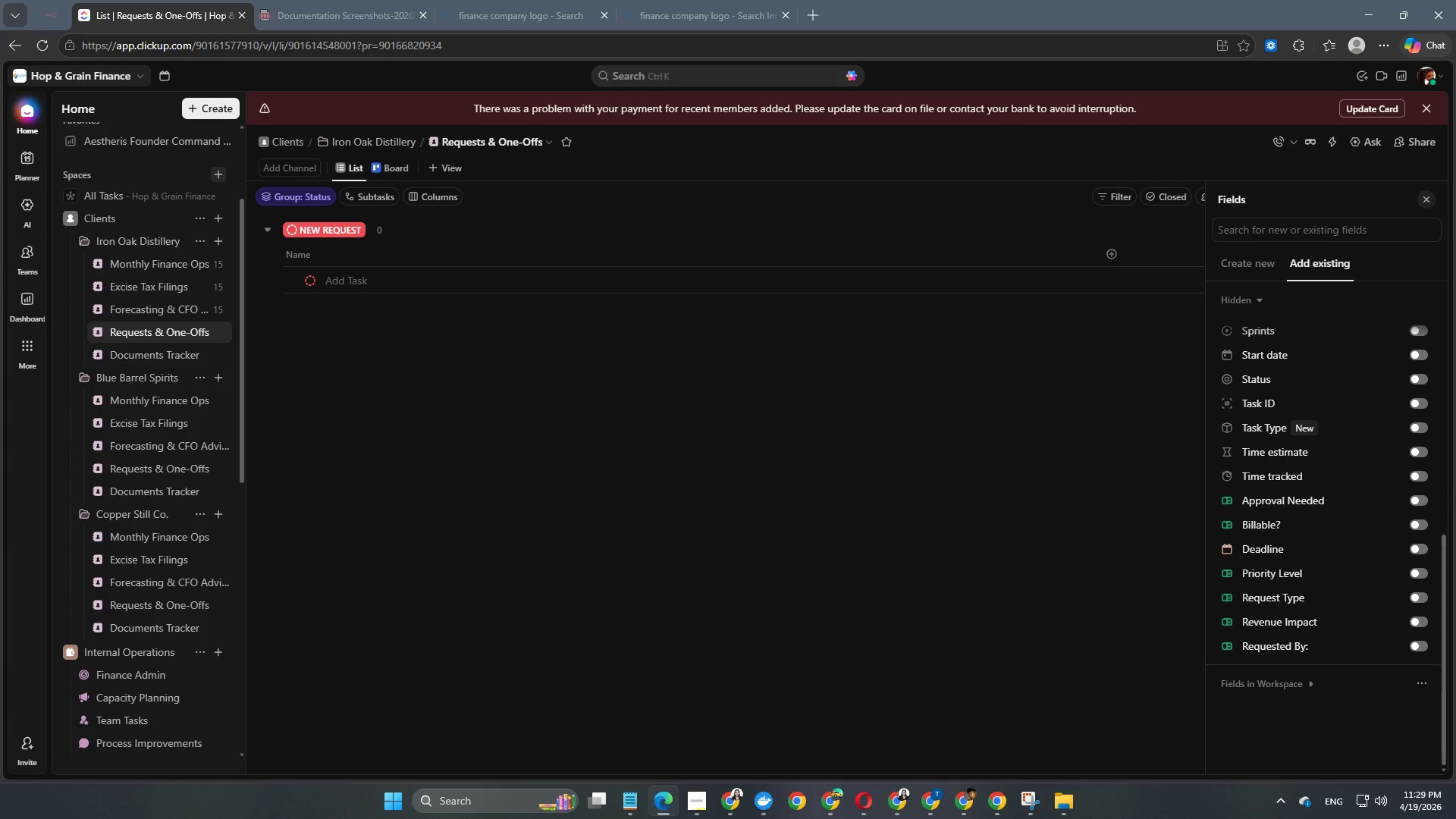 
left_click([1421, 600])
 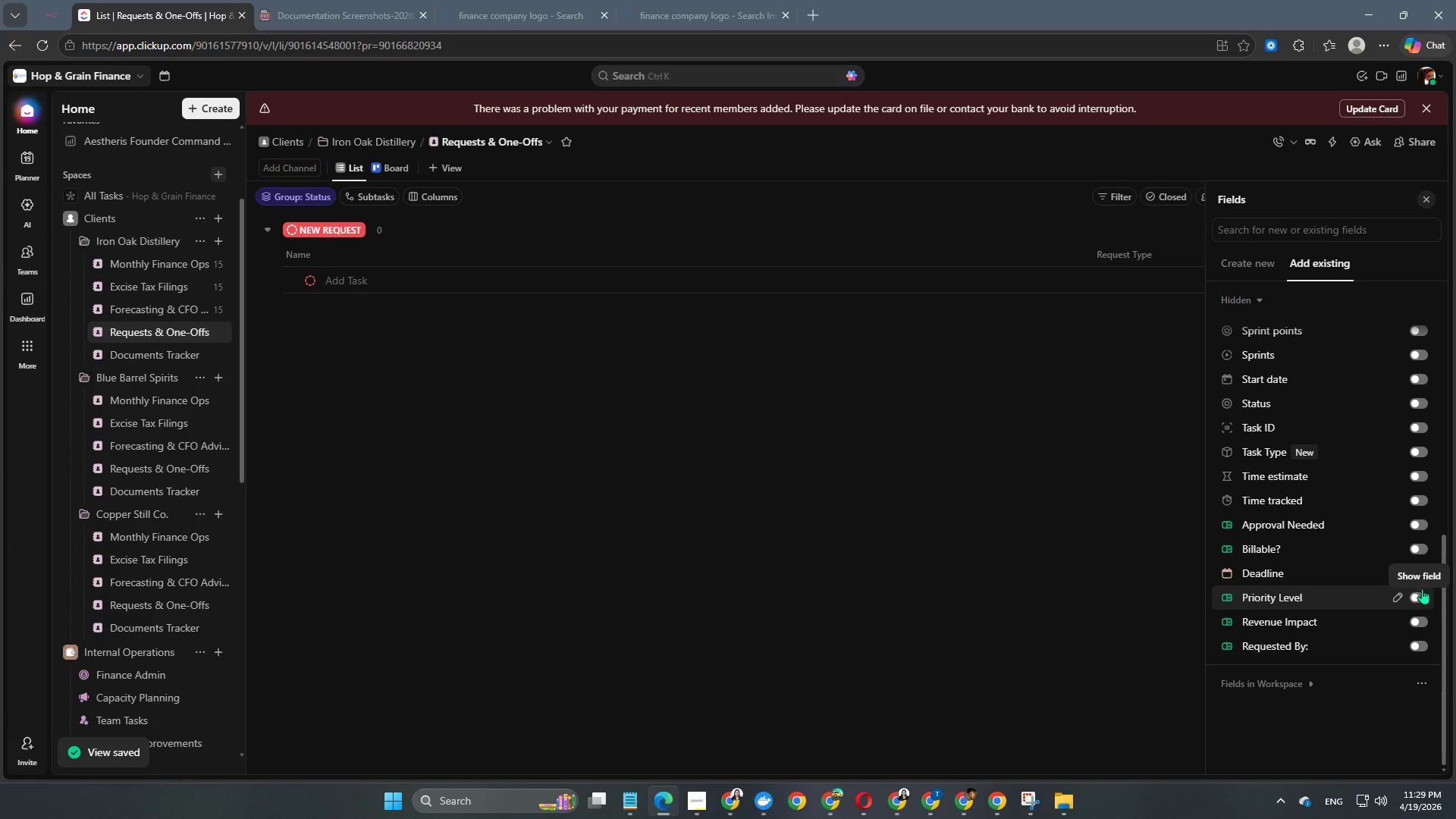 
wait(5.56)
 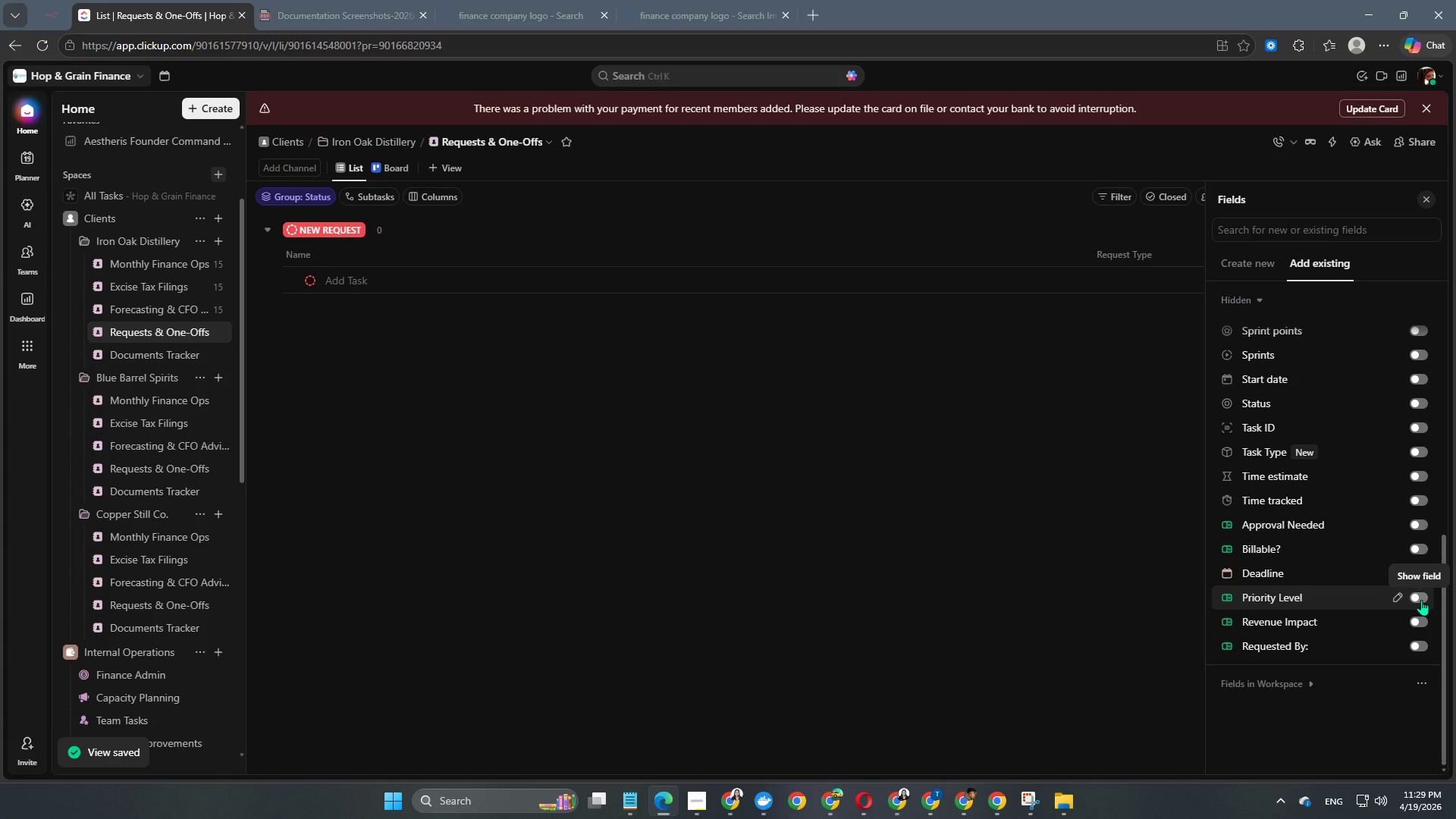 
left_click([1418, 557])
 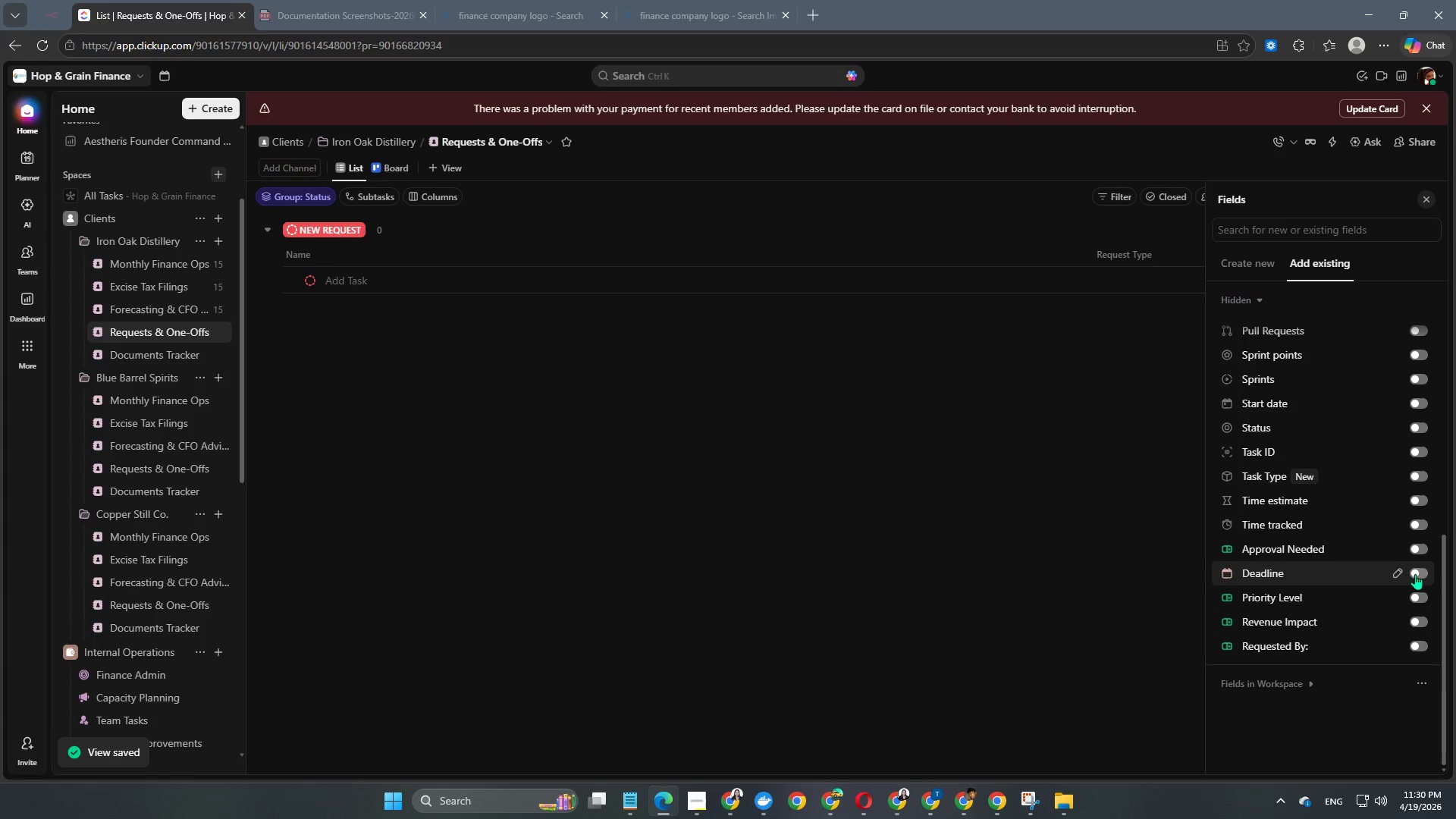 
left_click([1423, 576])
 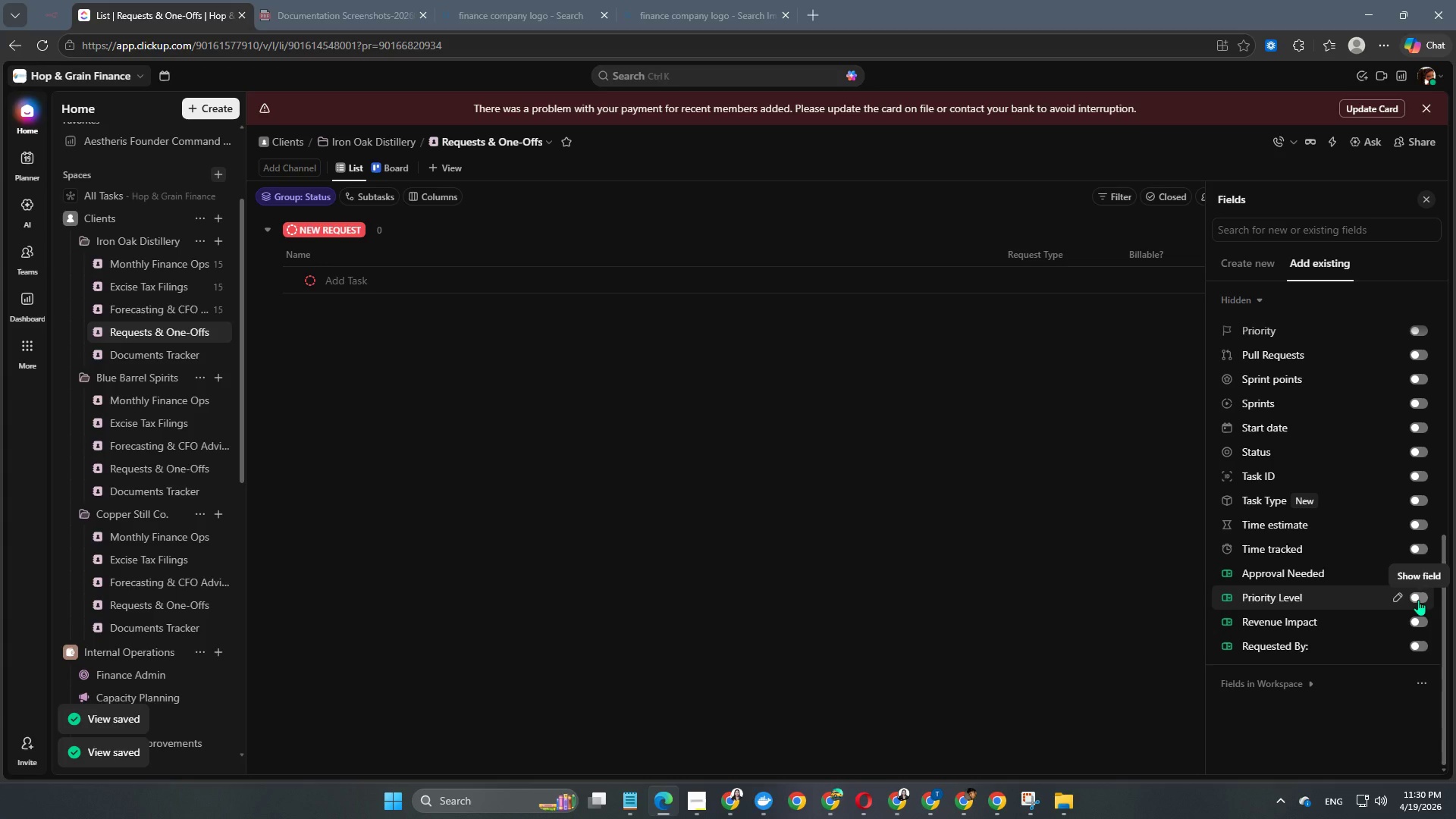 
left_click([1418, 600])
 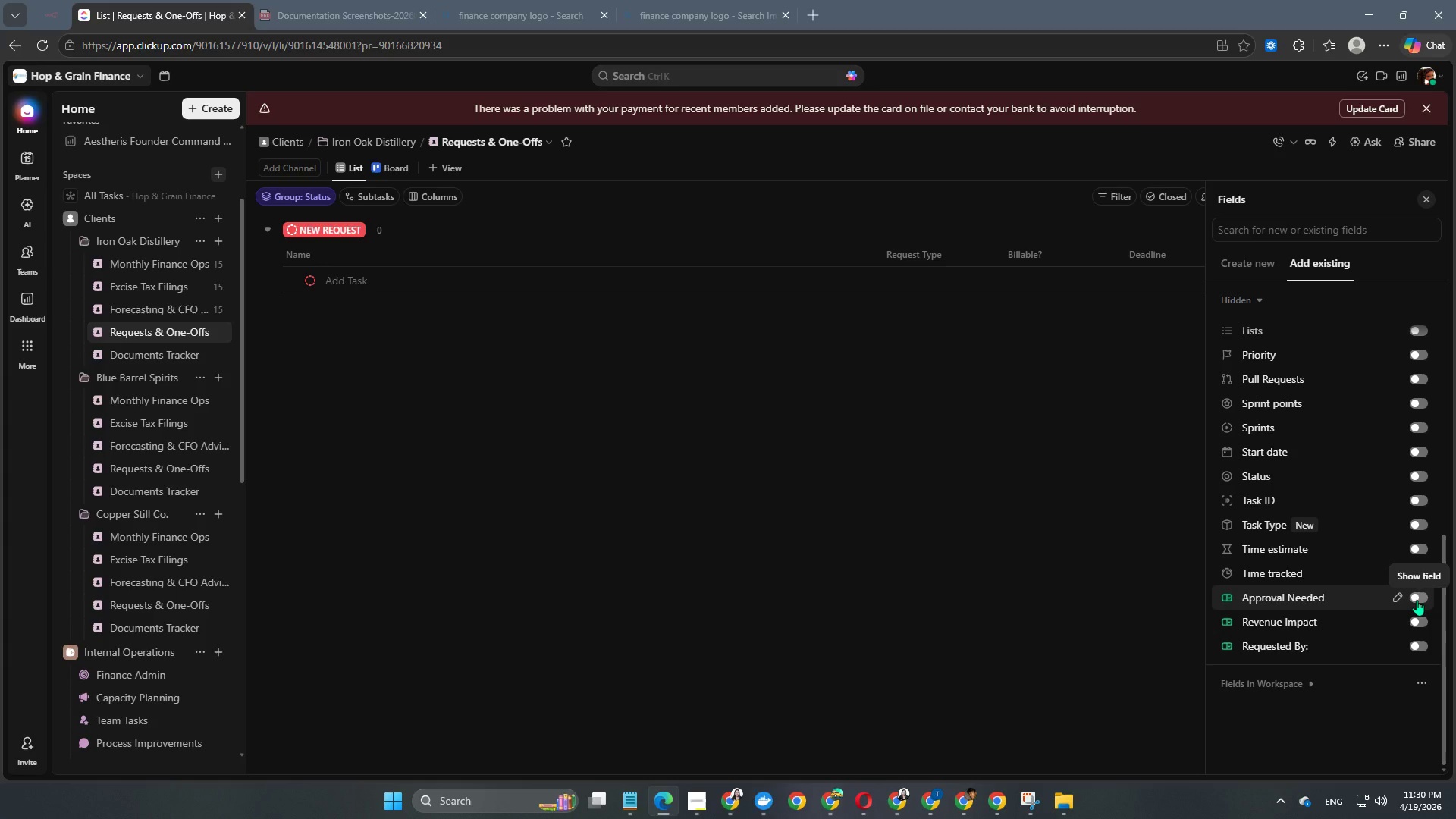 
wait(7.58)
 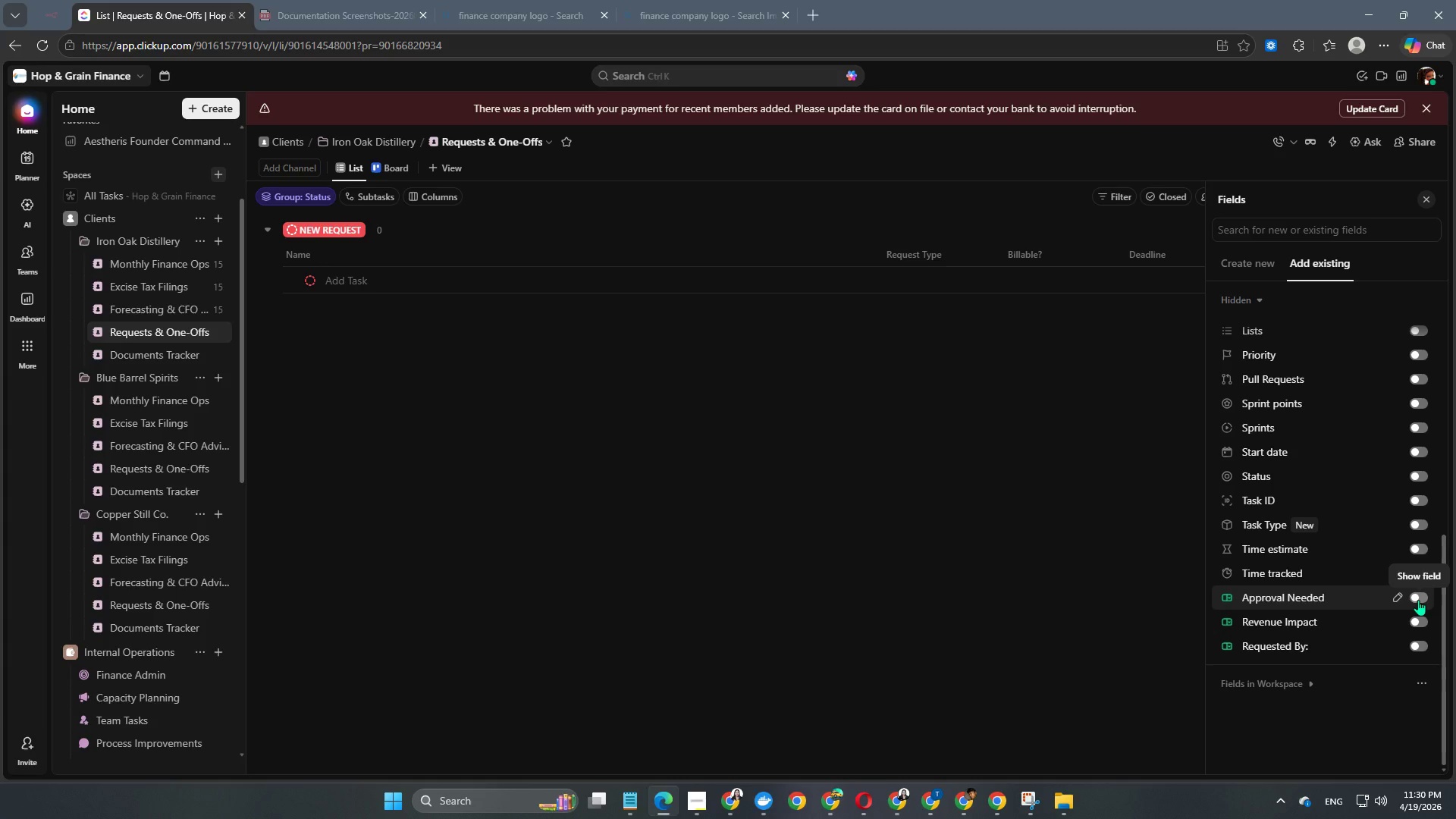 
left_click([1423, 643])
 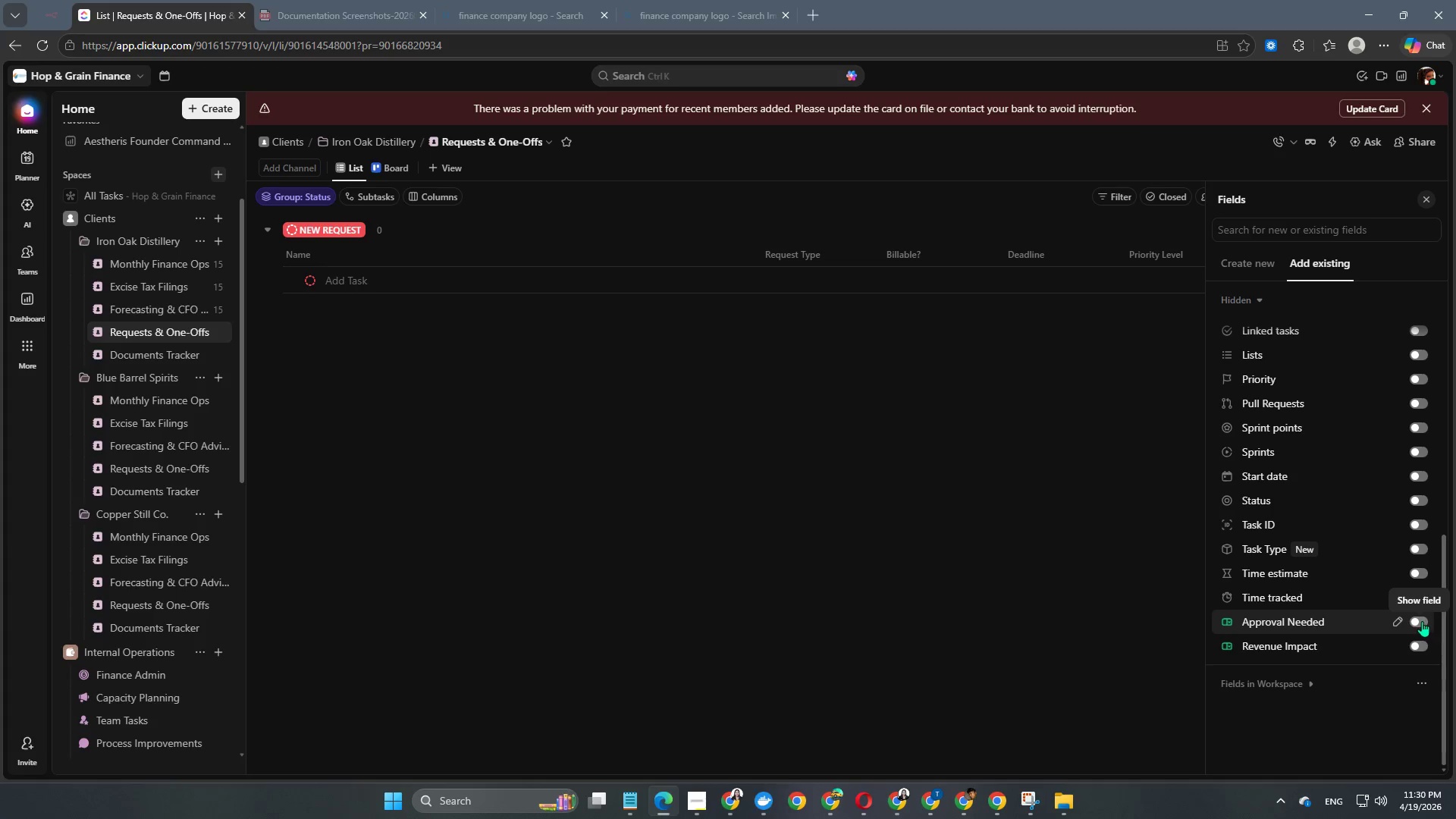 
left_click([1422, 621])
 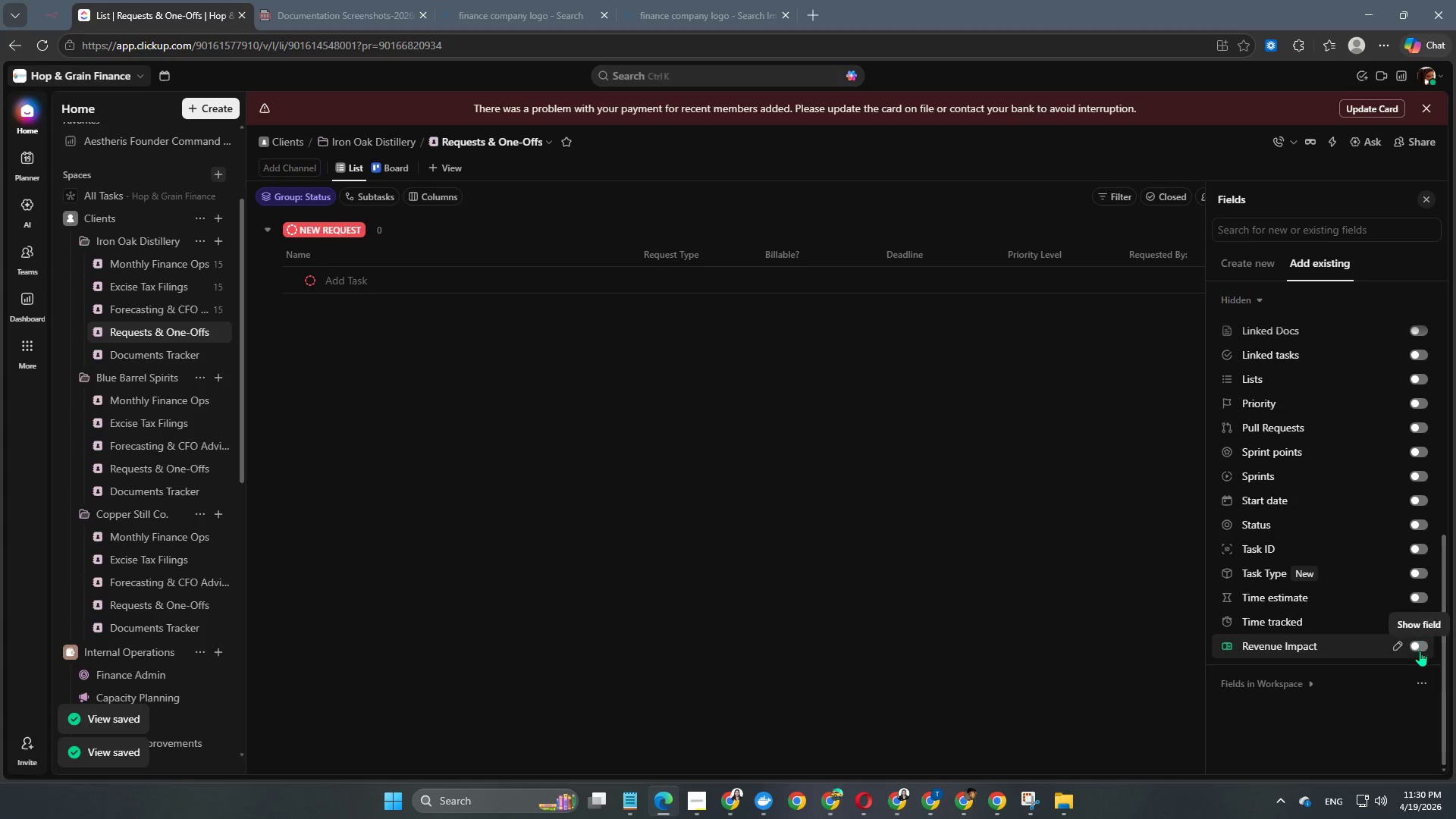 
left_click([1420, 649])
 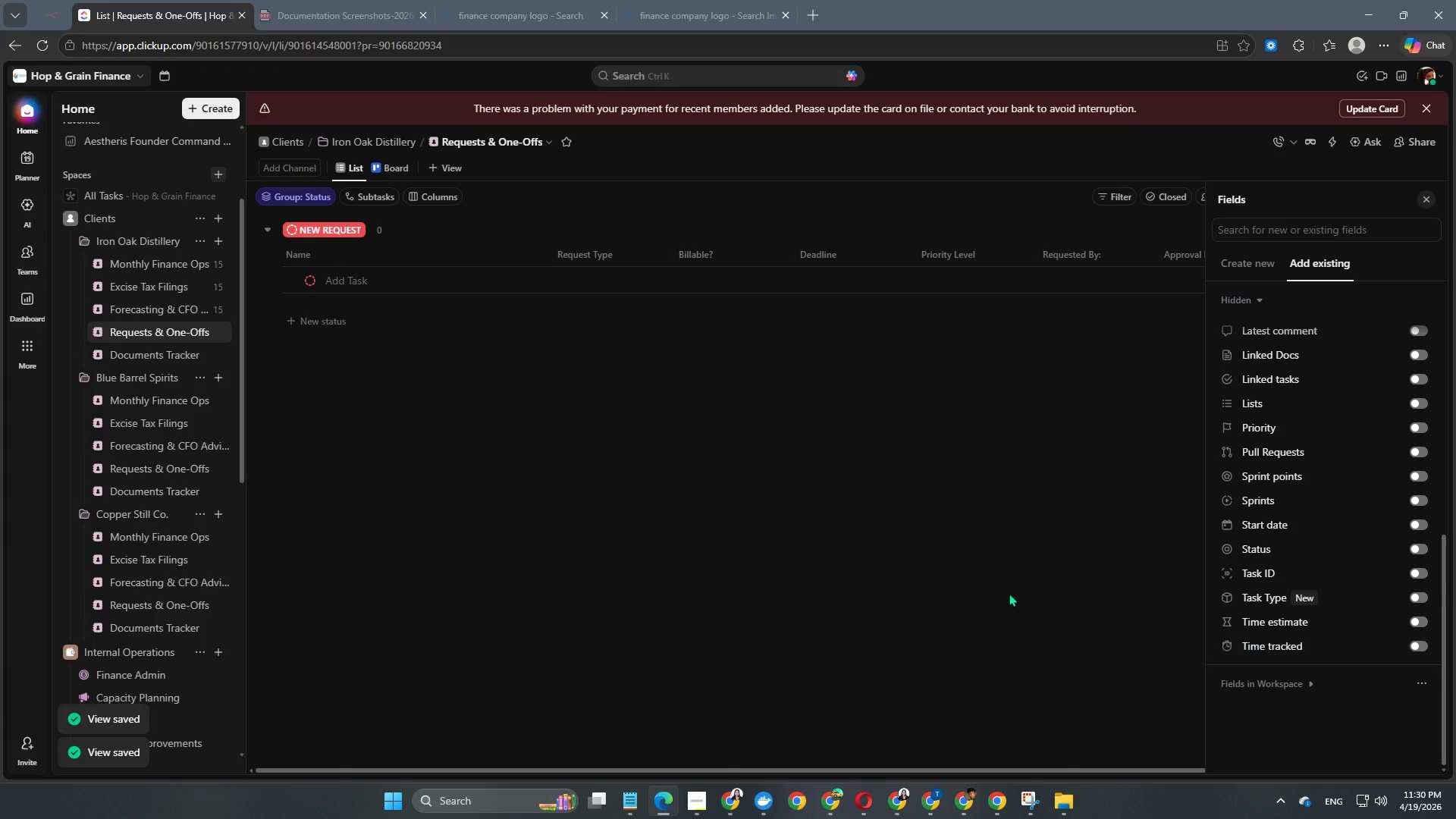 
left_click([1006, 588])
 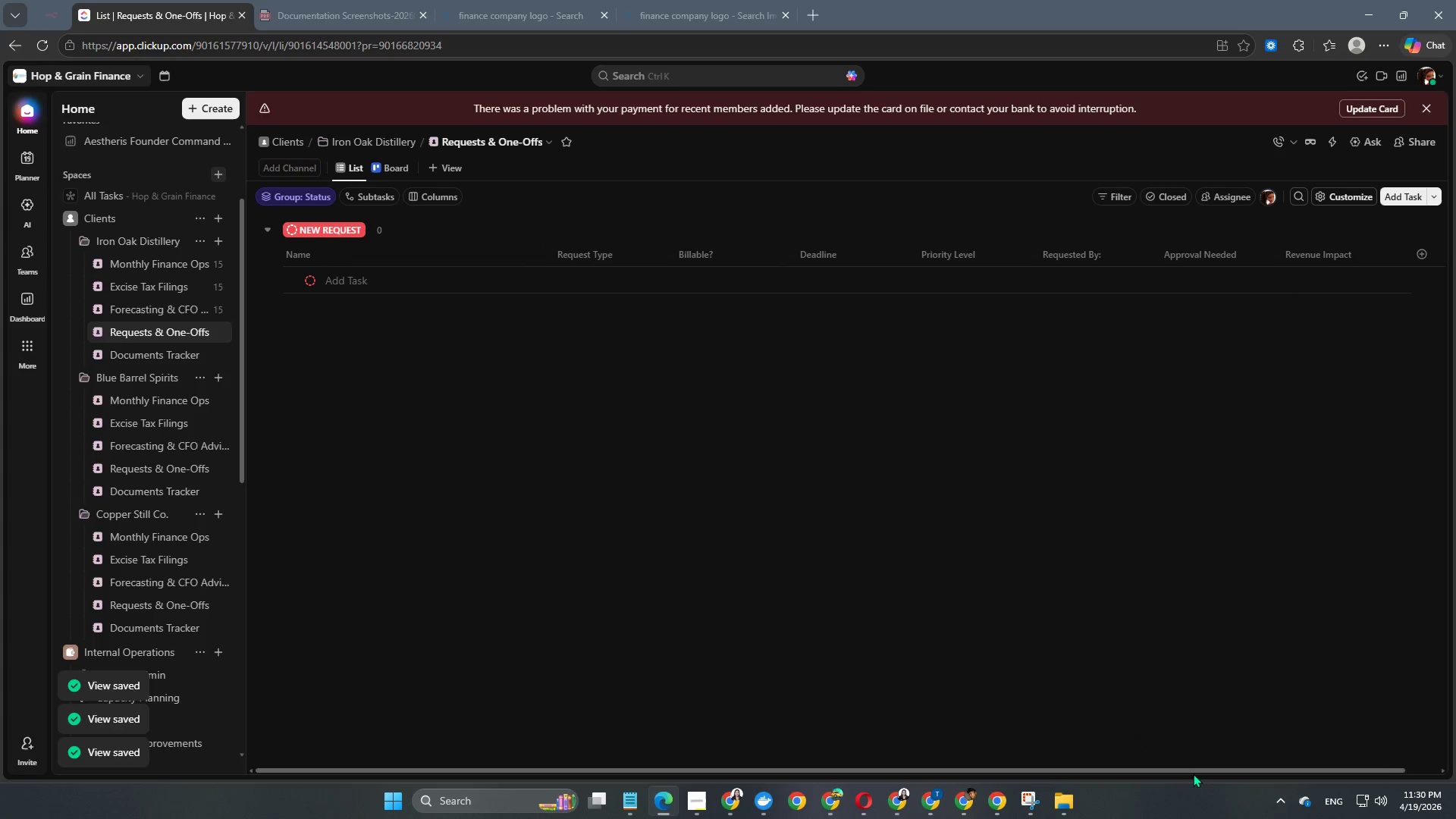 
left_click_drag(start_coordinate=[1181, 771], to_coordinate=[790, 736])
 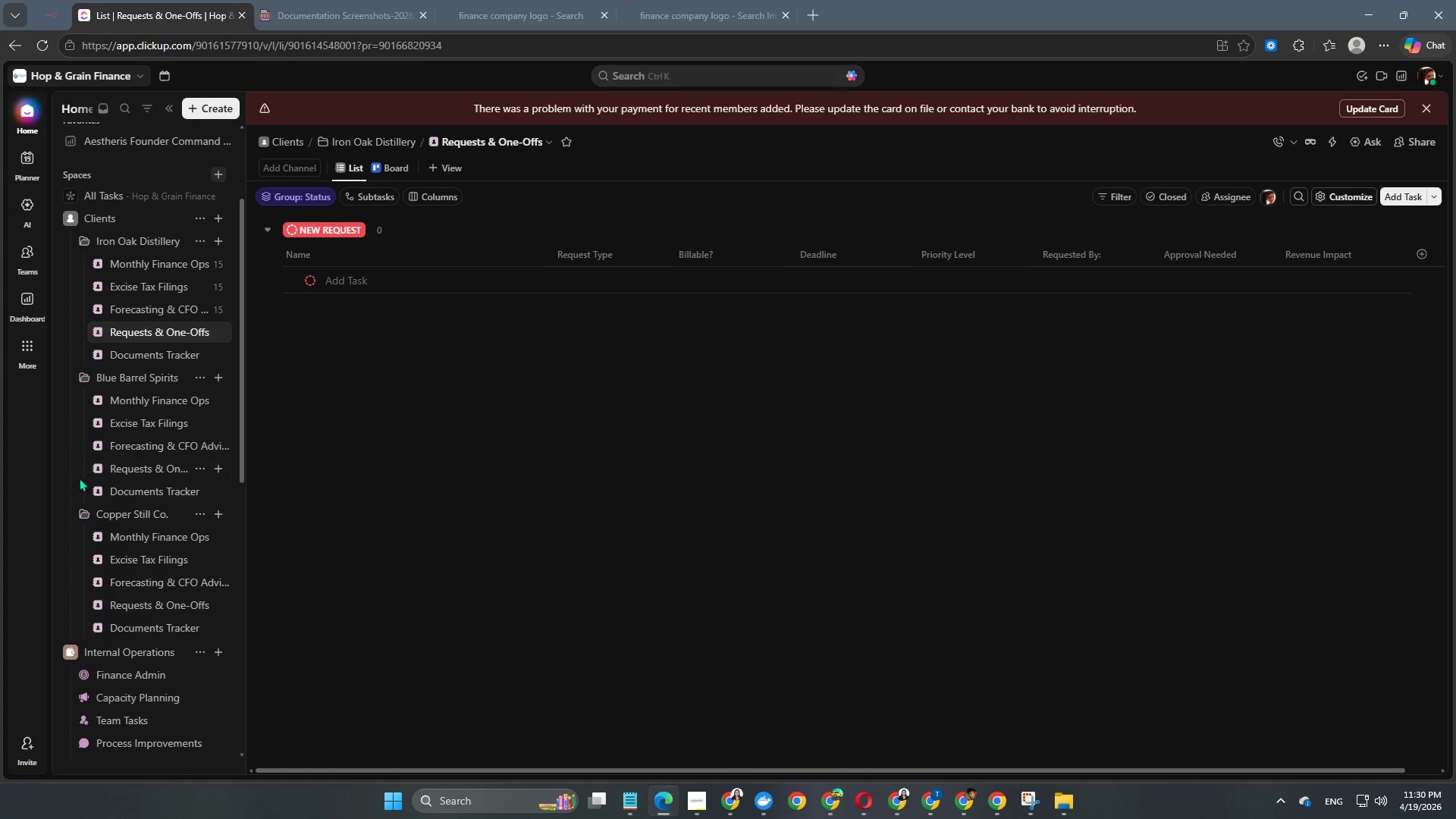 
wait(7.47)
 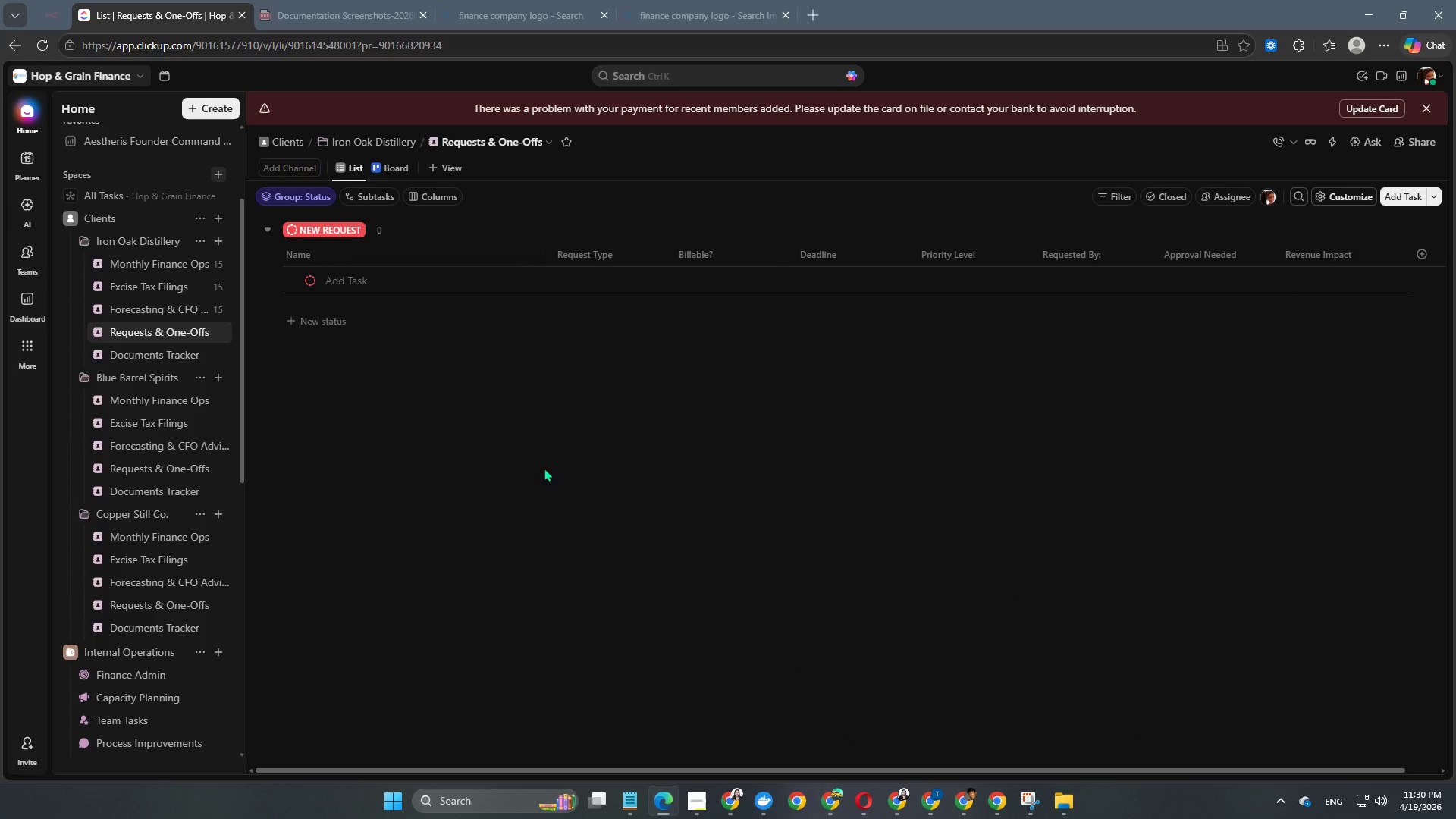 
left_click([369, 290])
 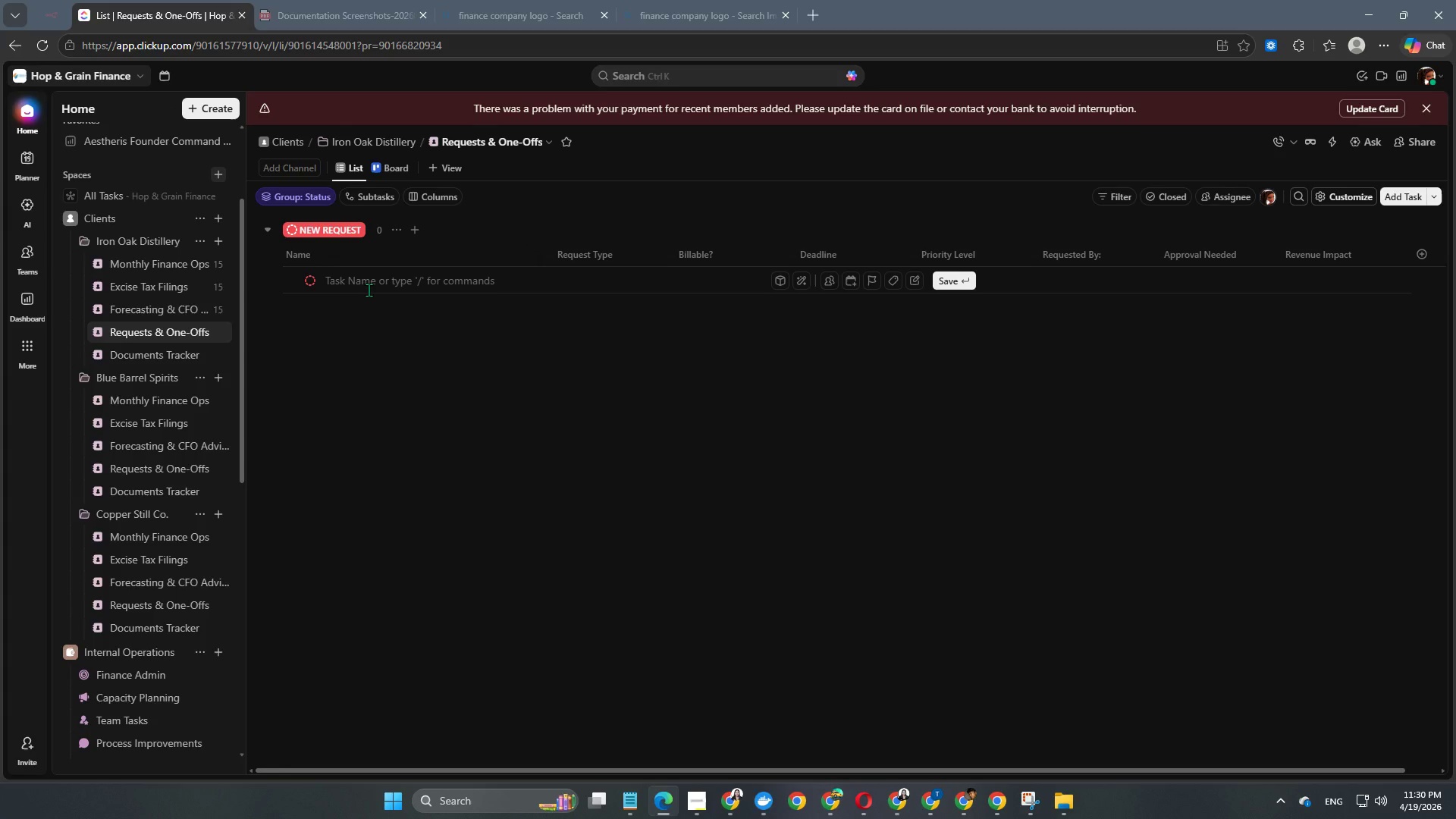 
type(Prepare Q2 Needs Summary)
 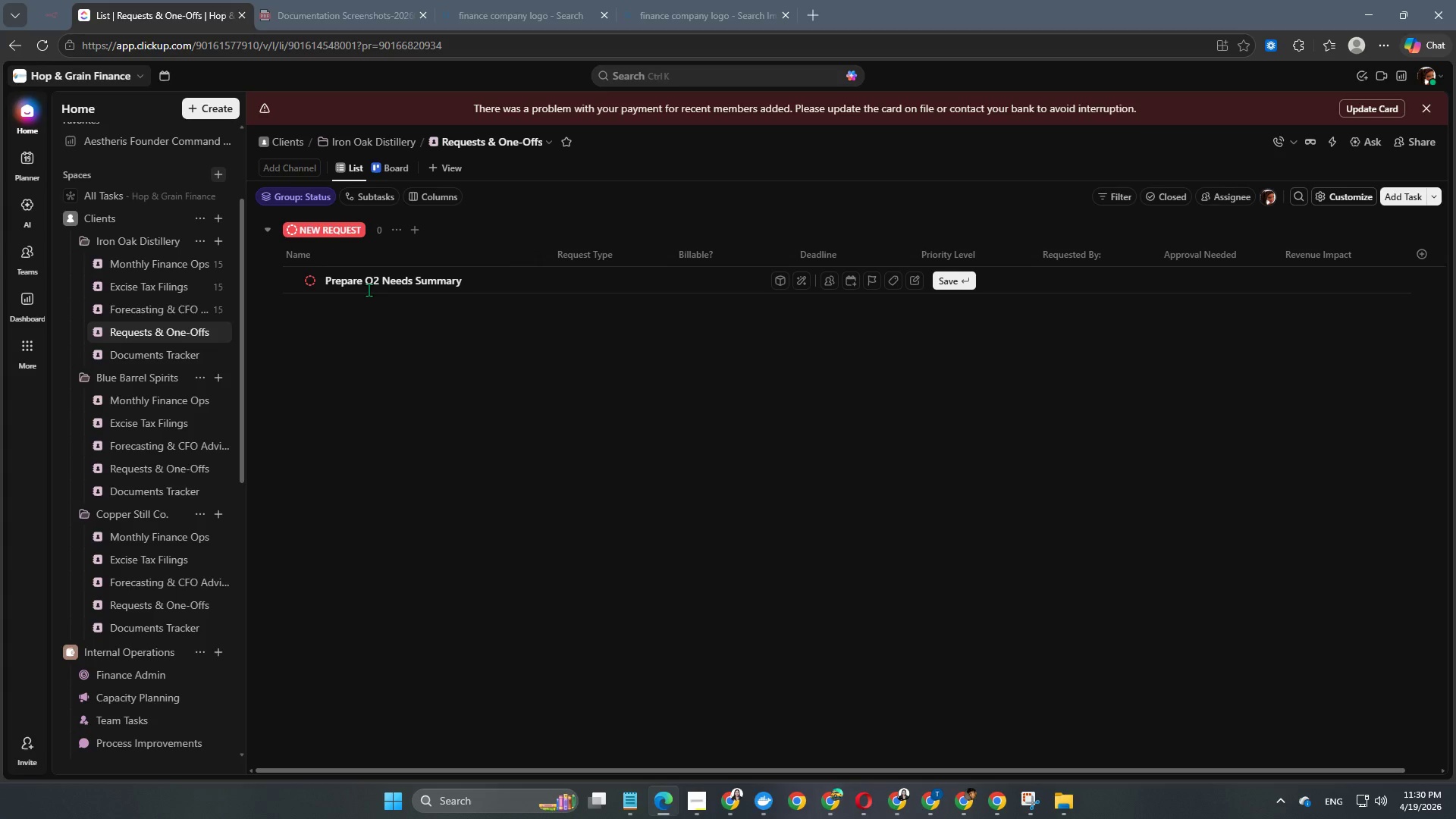 
key(Enter)
 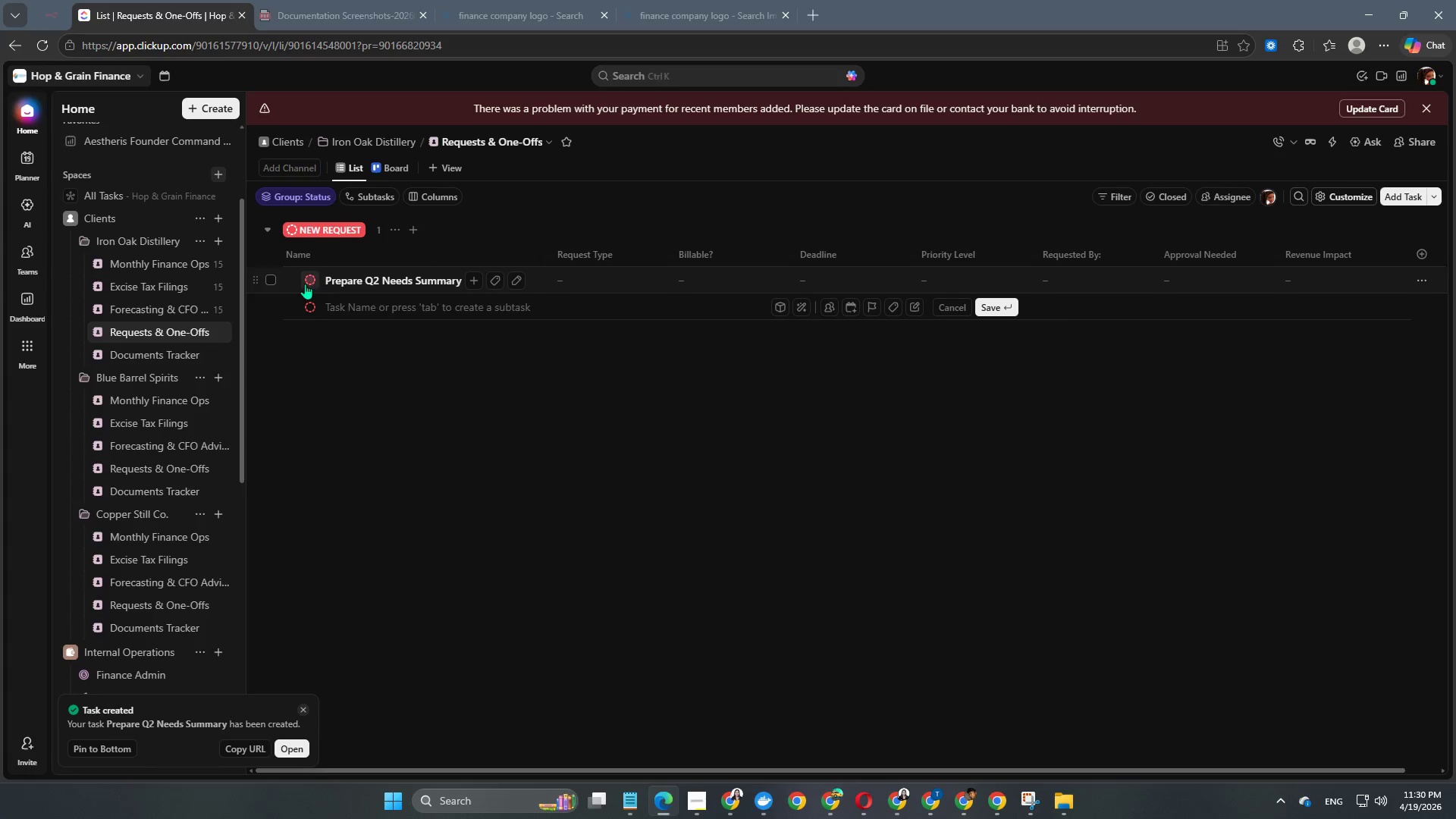 
wait(5.08)
 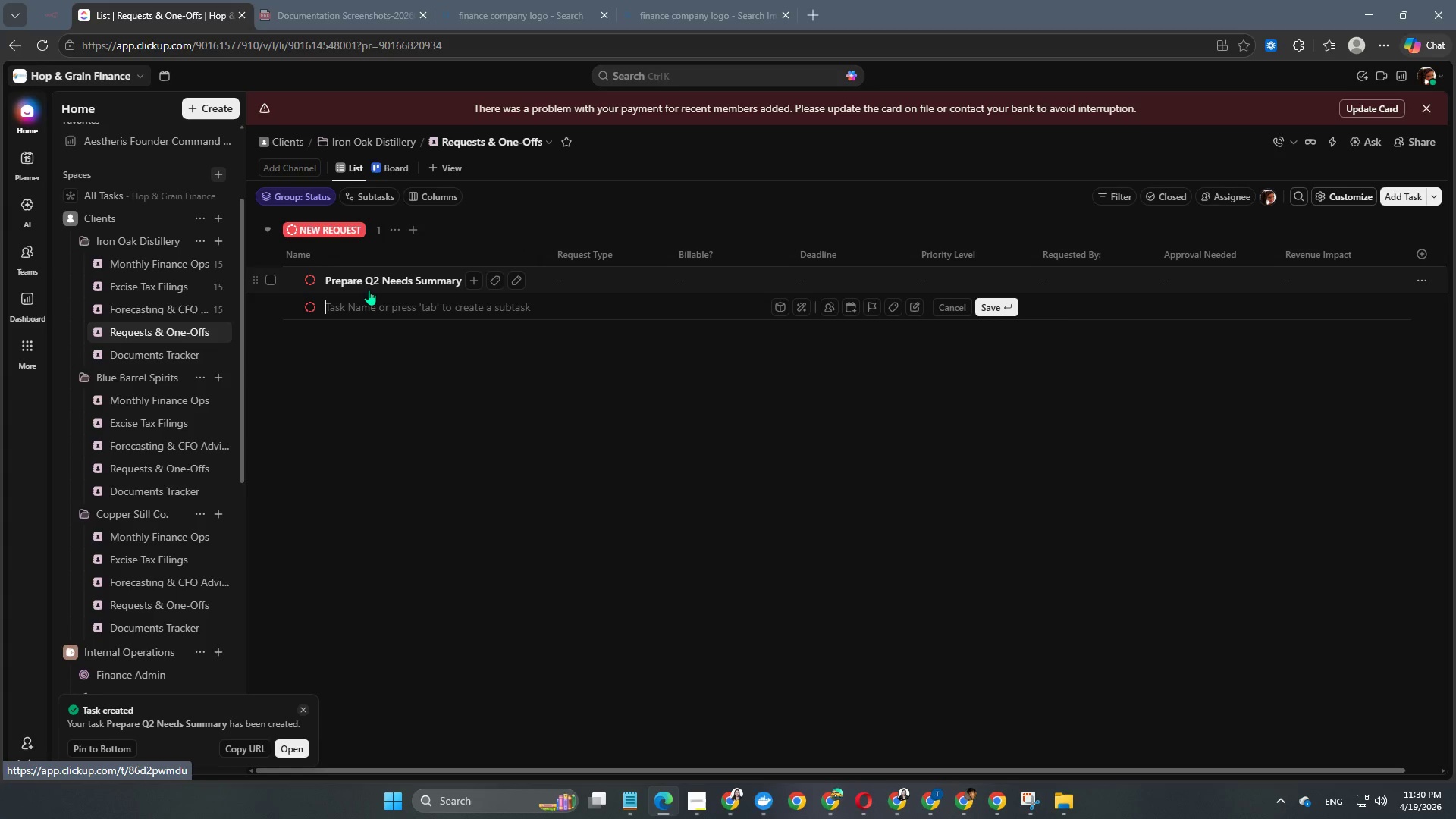 
left_click([585, 278])
 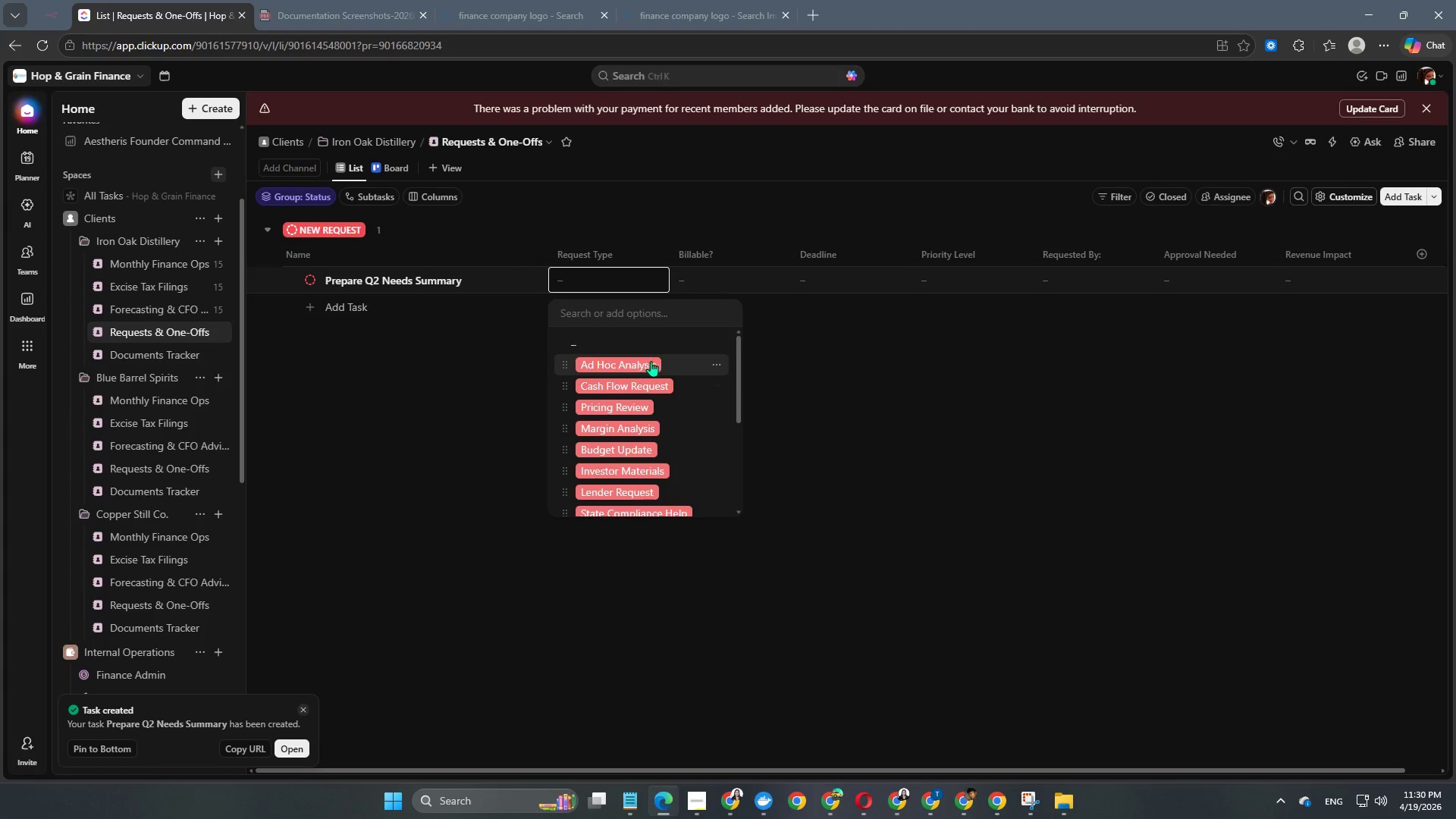 
left_click([648, 387])
 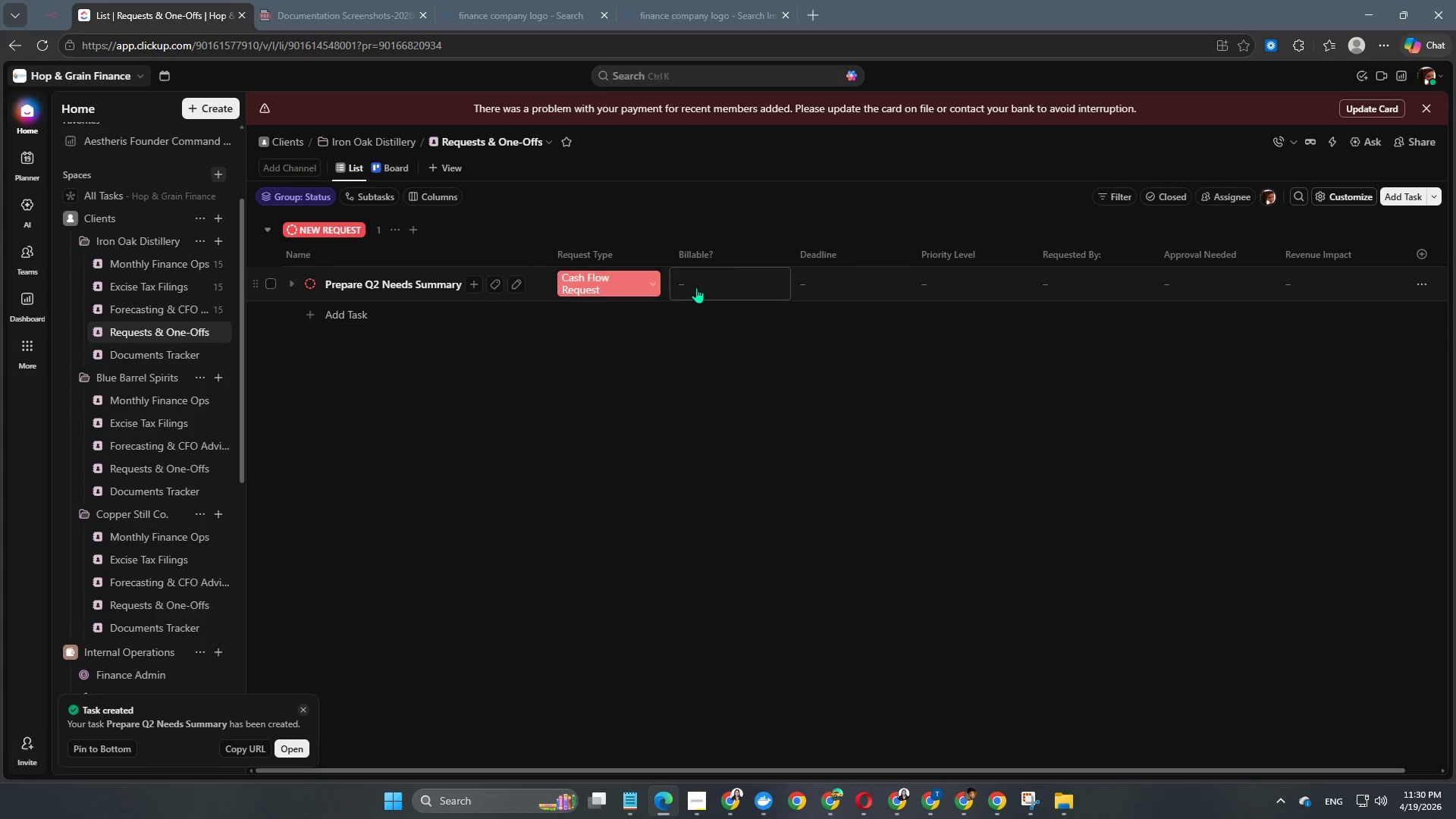 
left_click([700, 282])
 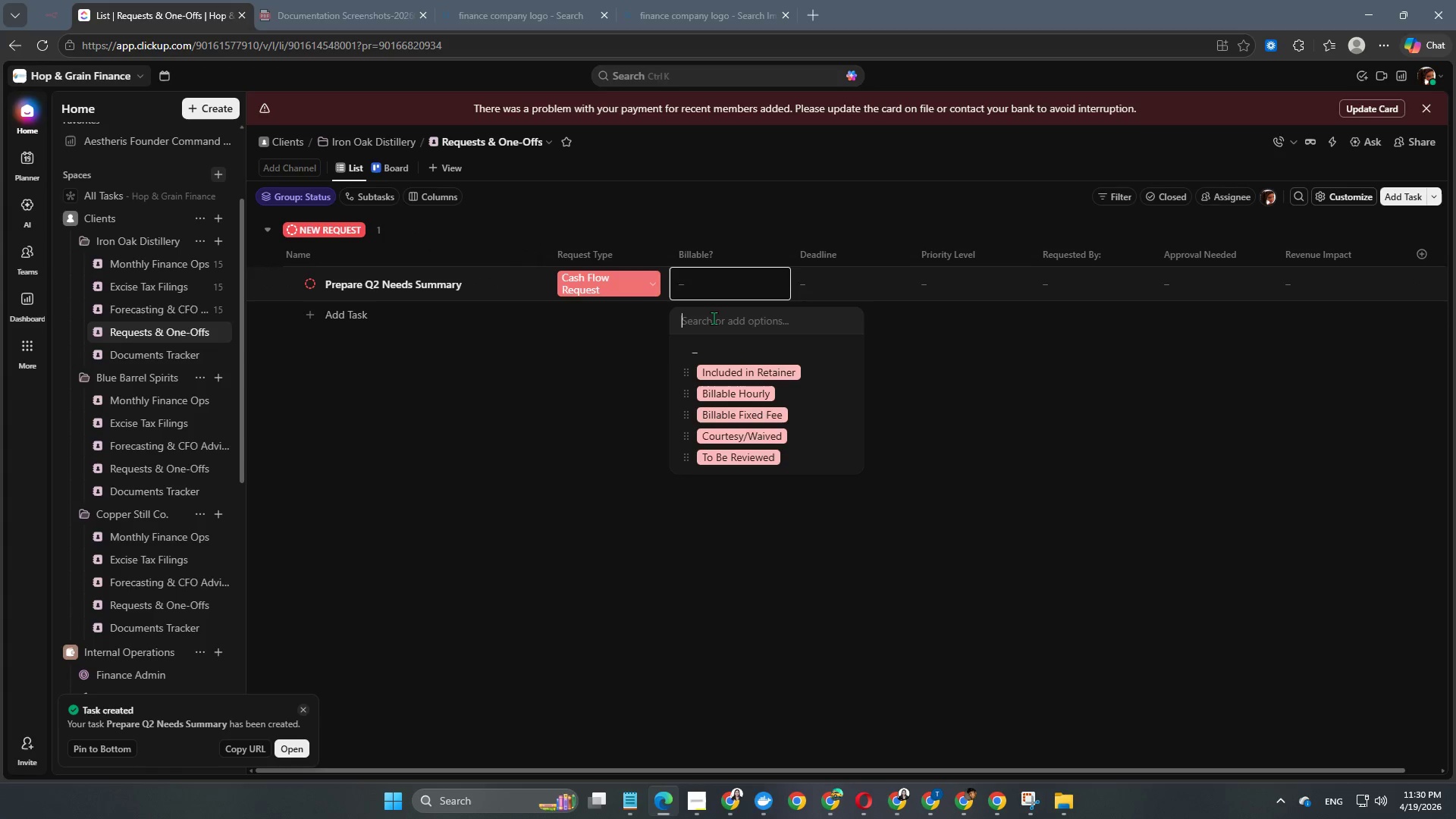 
left_click([736, 377])
 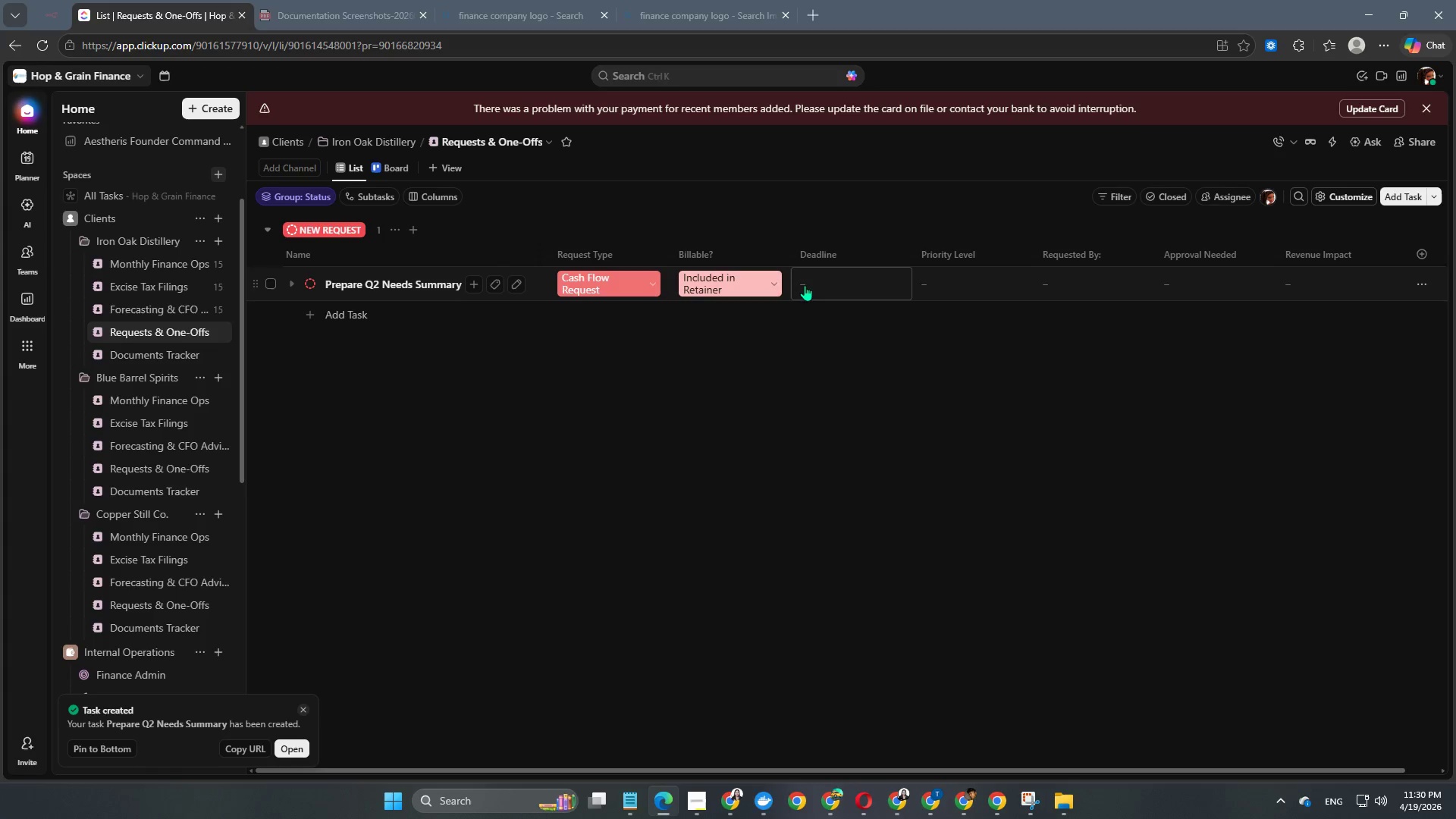 
left_click([811, 277])
 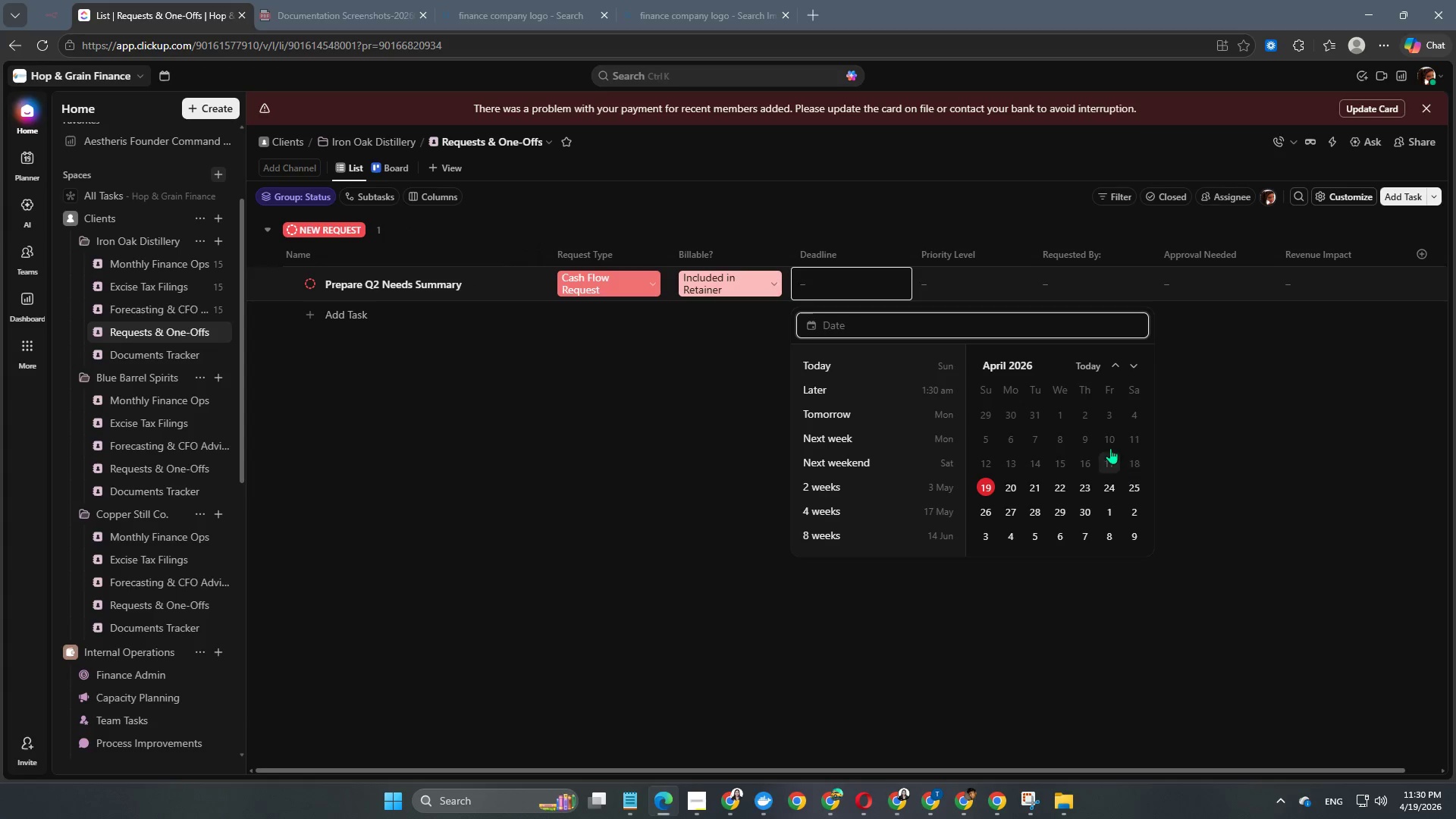 
key(Numpad2)
 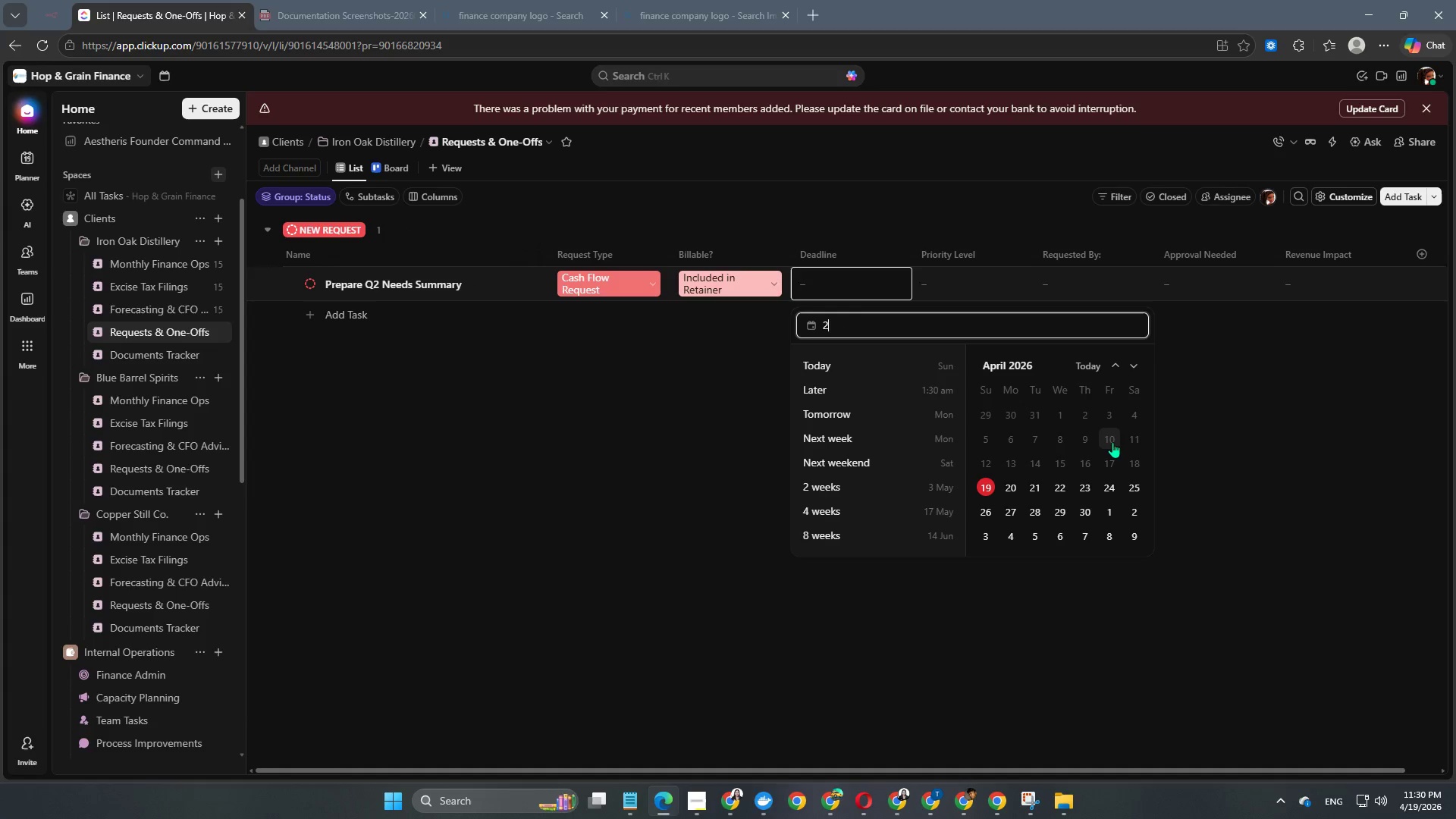 
key(Numpad0)
 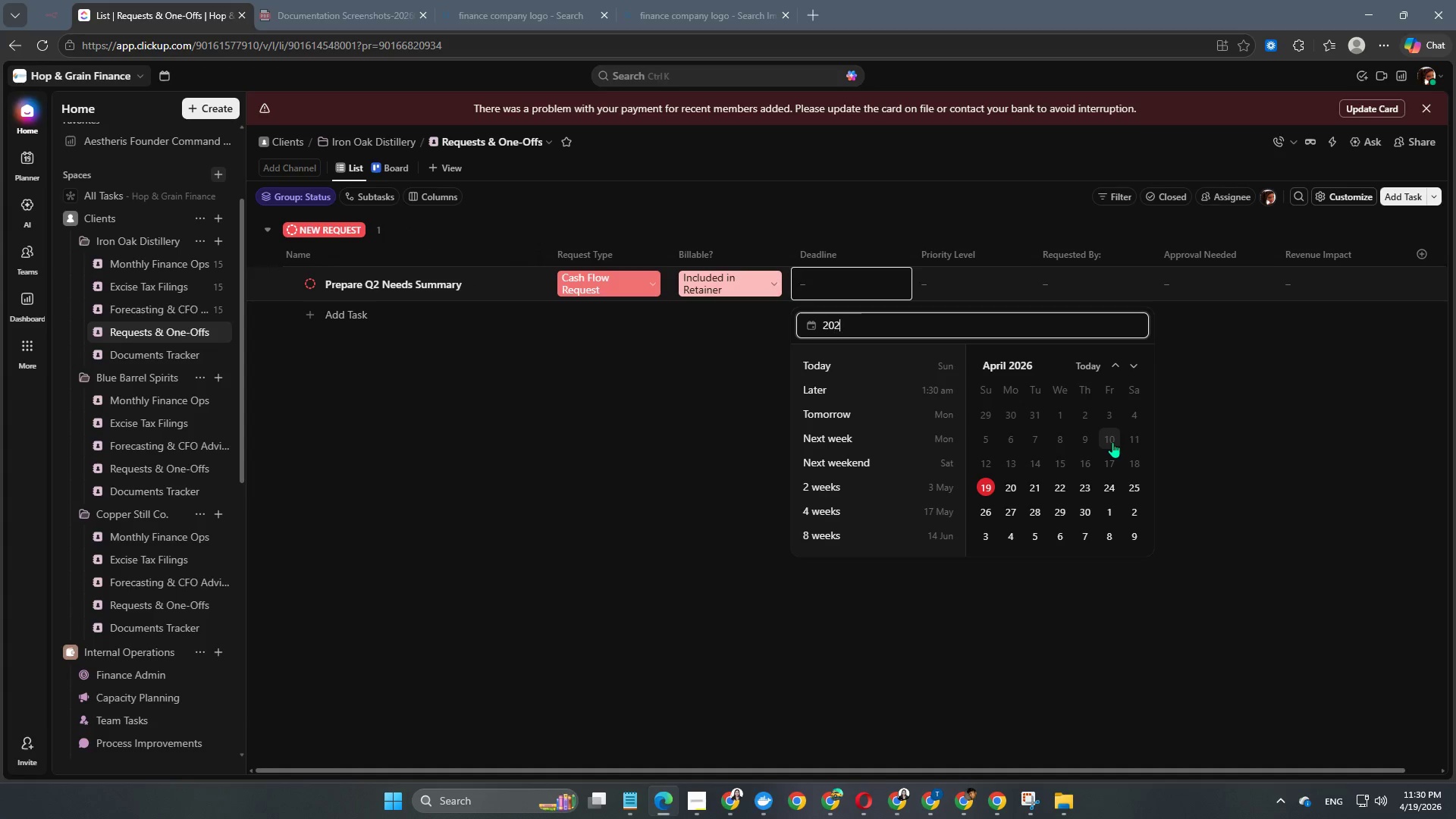 
key(Numpad2)
 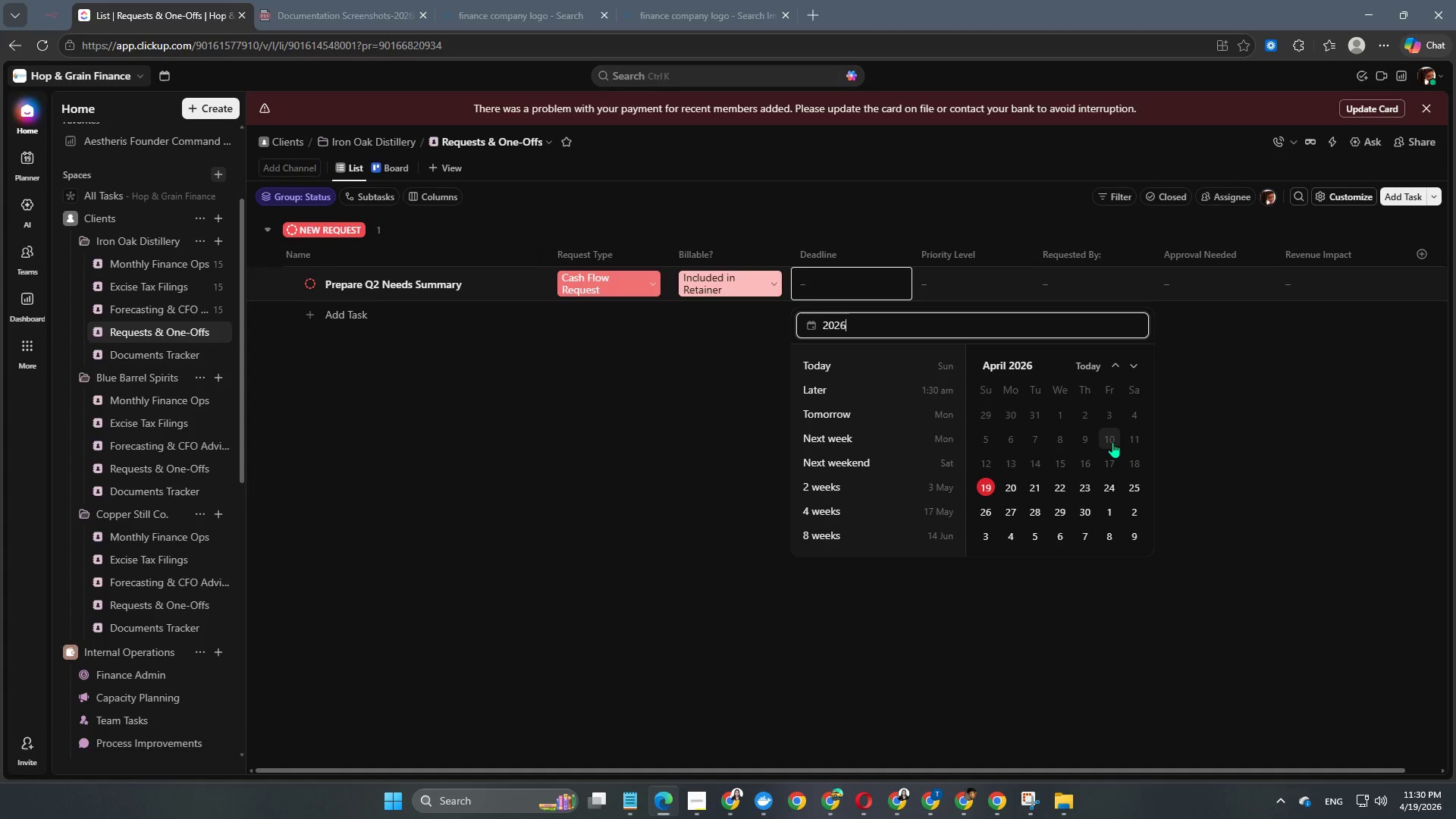 
key(Numpad6)
 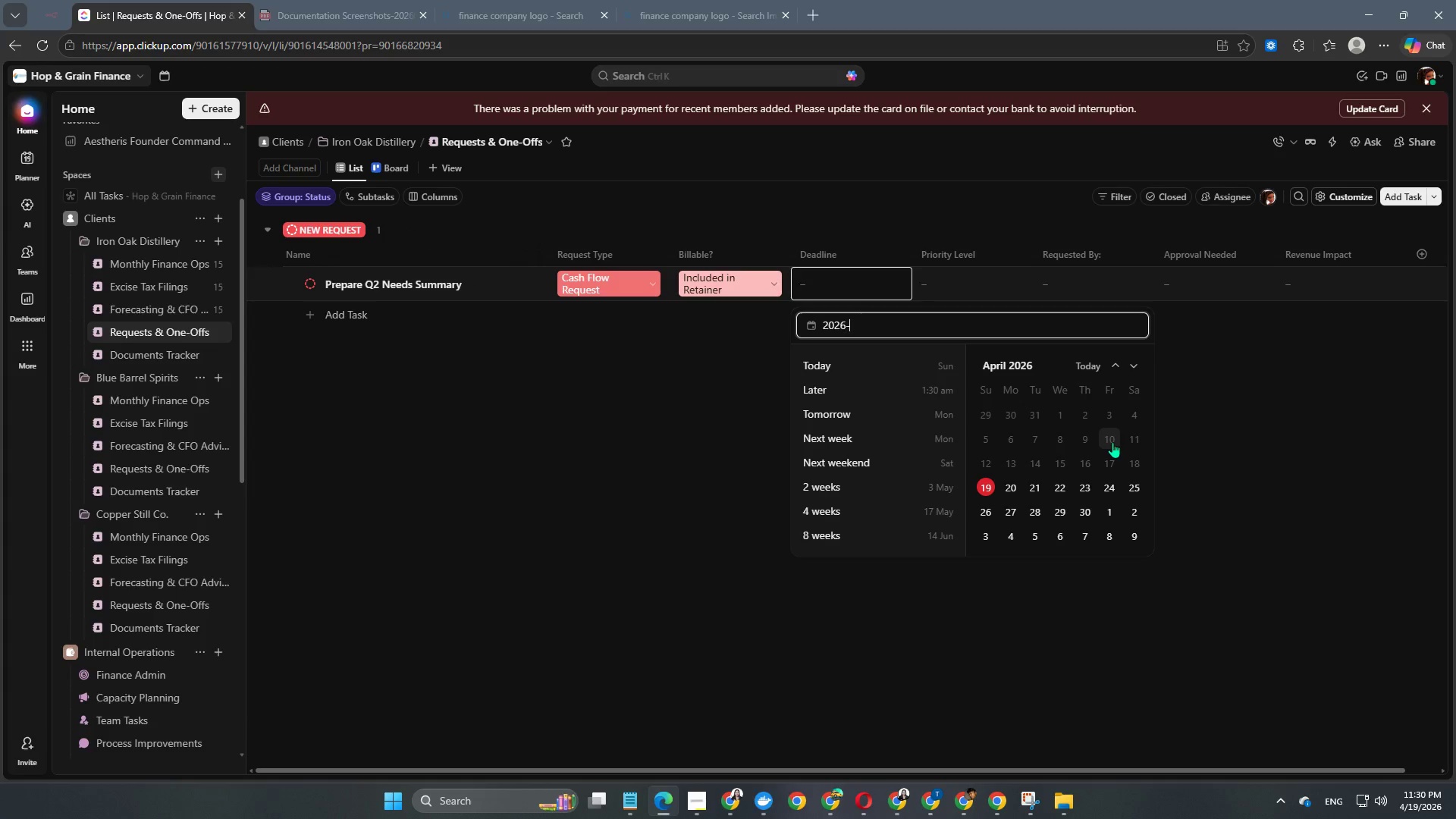 
key(NumpadSubtract)
 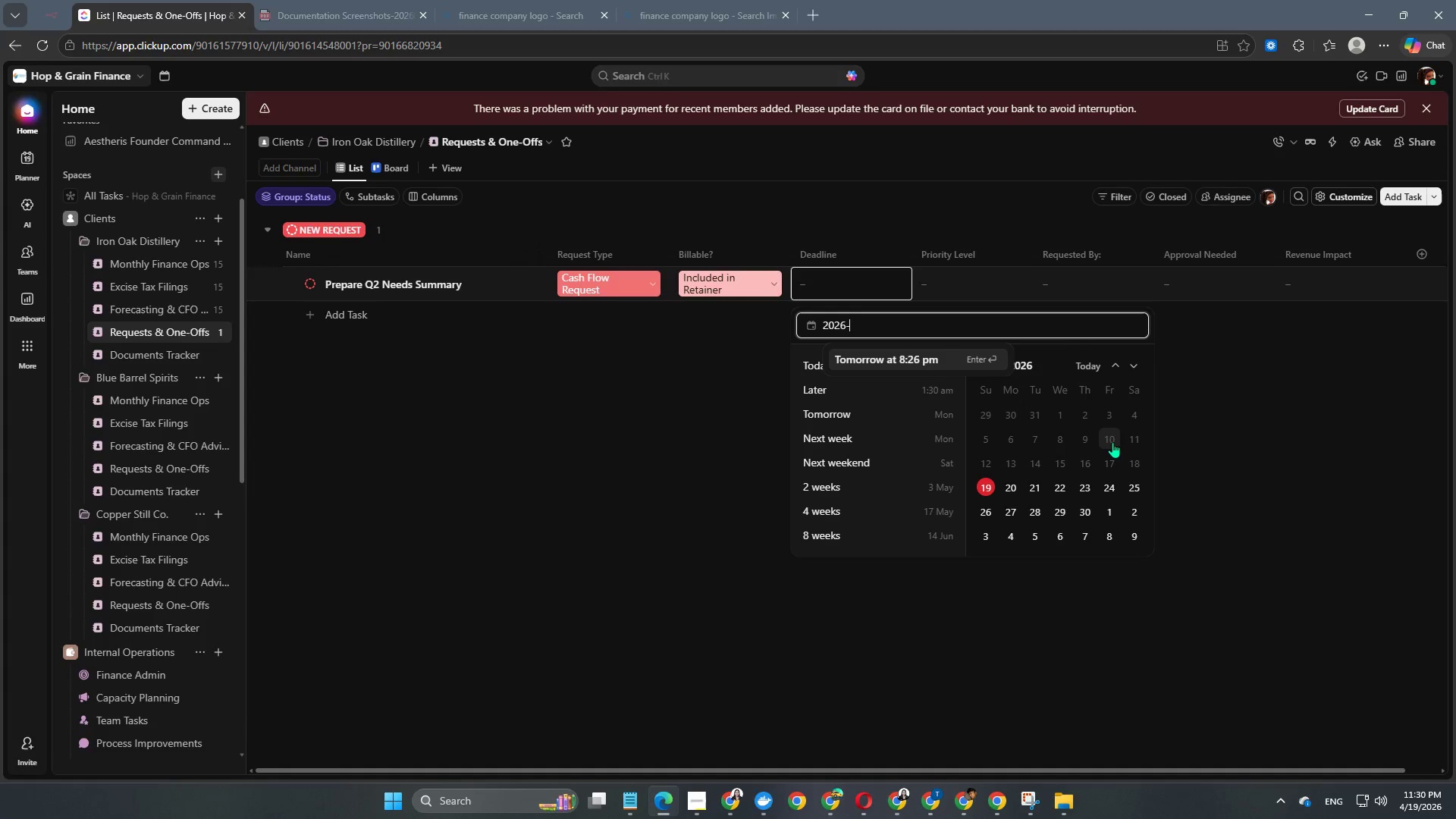 
key(Numpad0)
 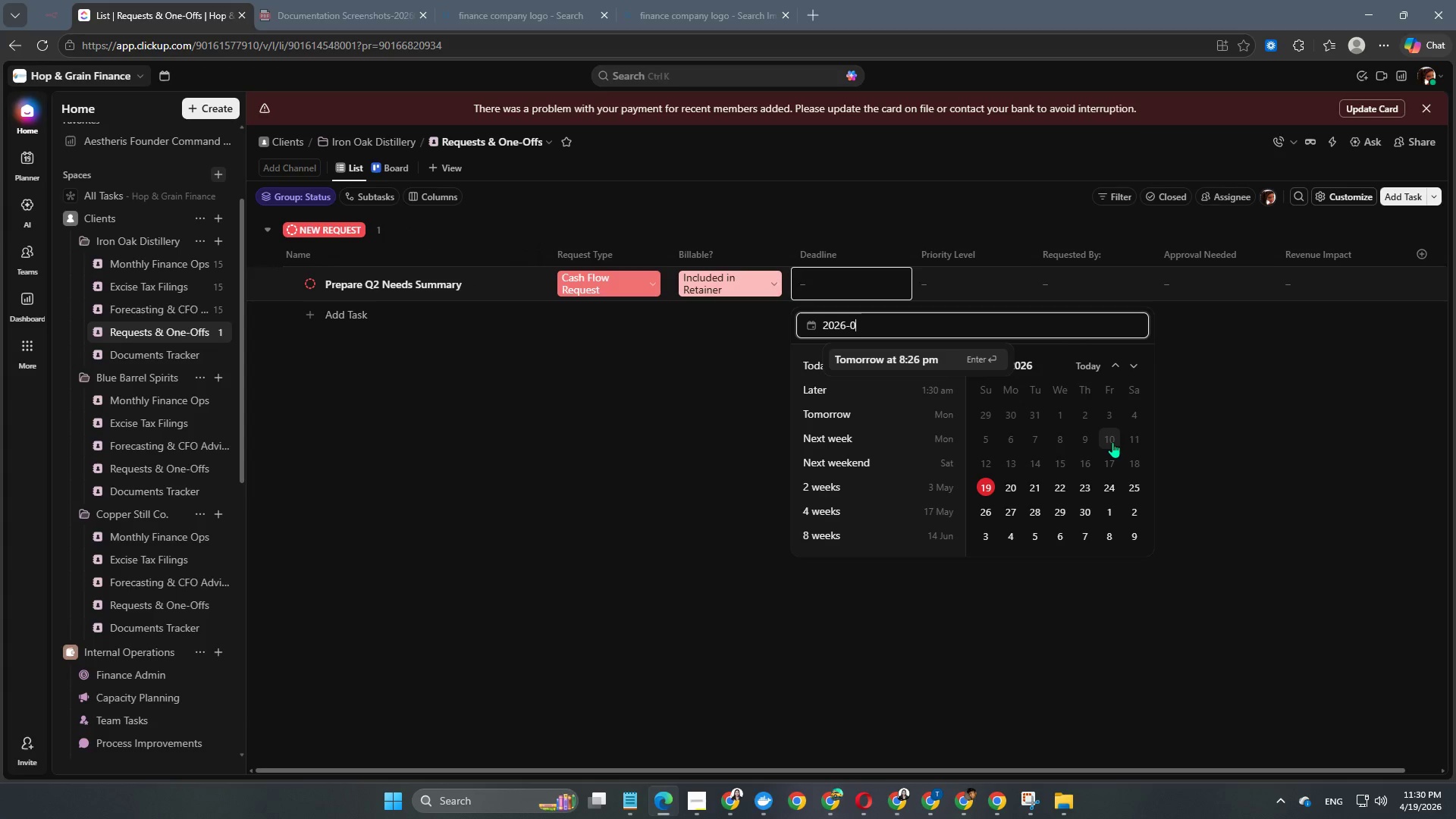 
key(Numpad4)
 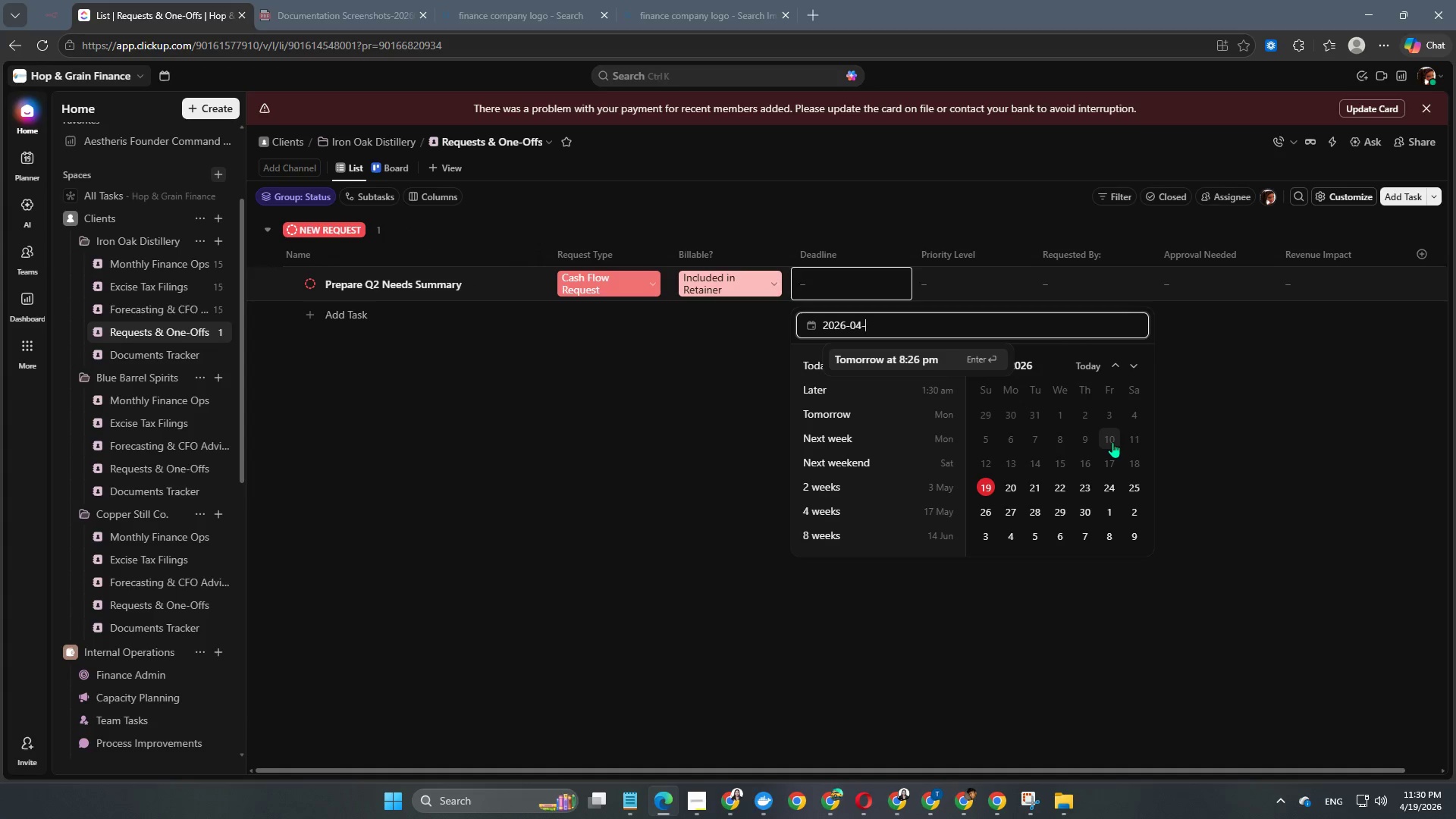 
key(NumpadSubtract)
 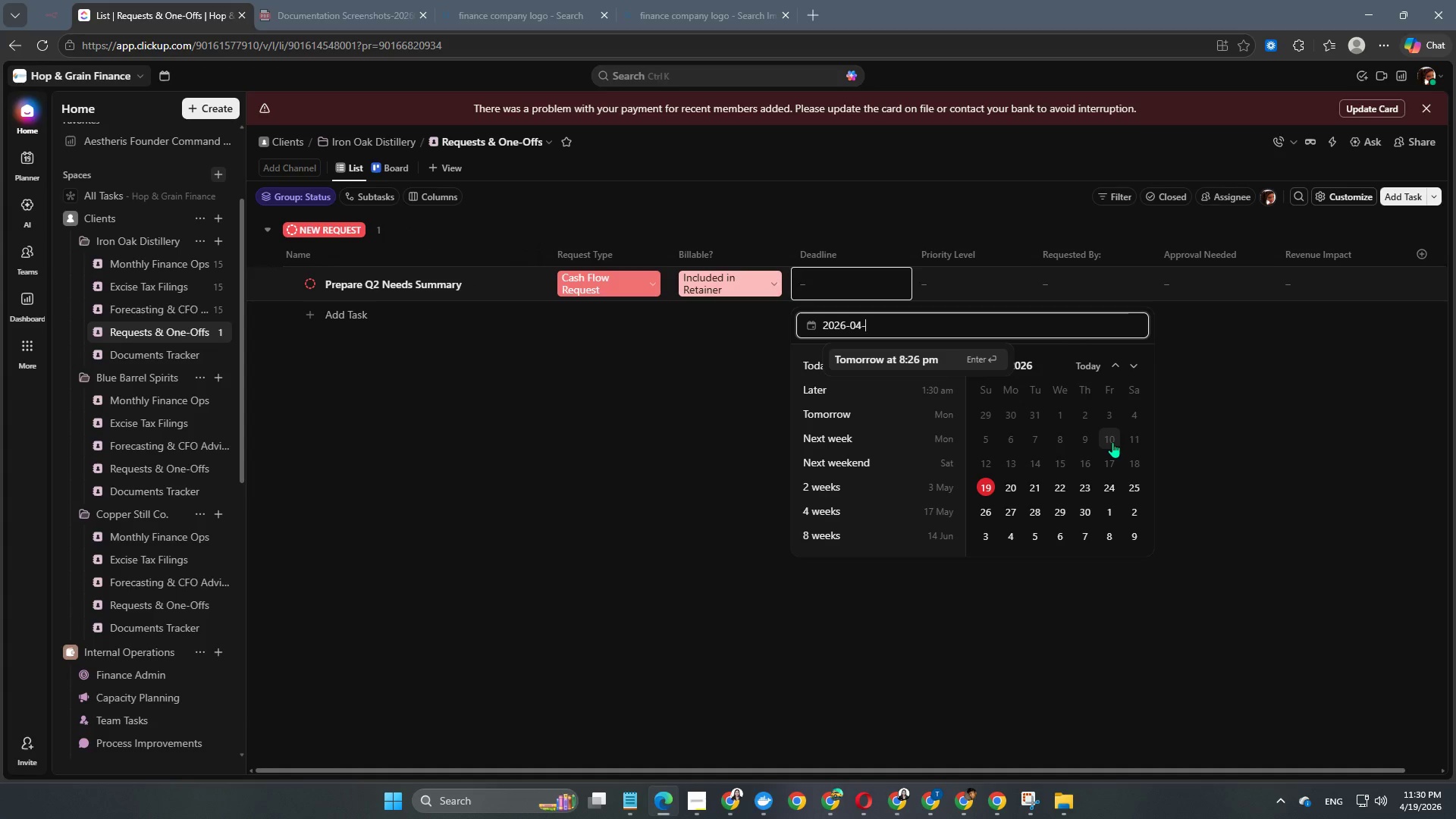 
key(Numpad0)
 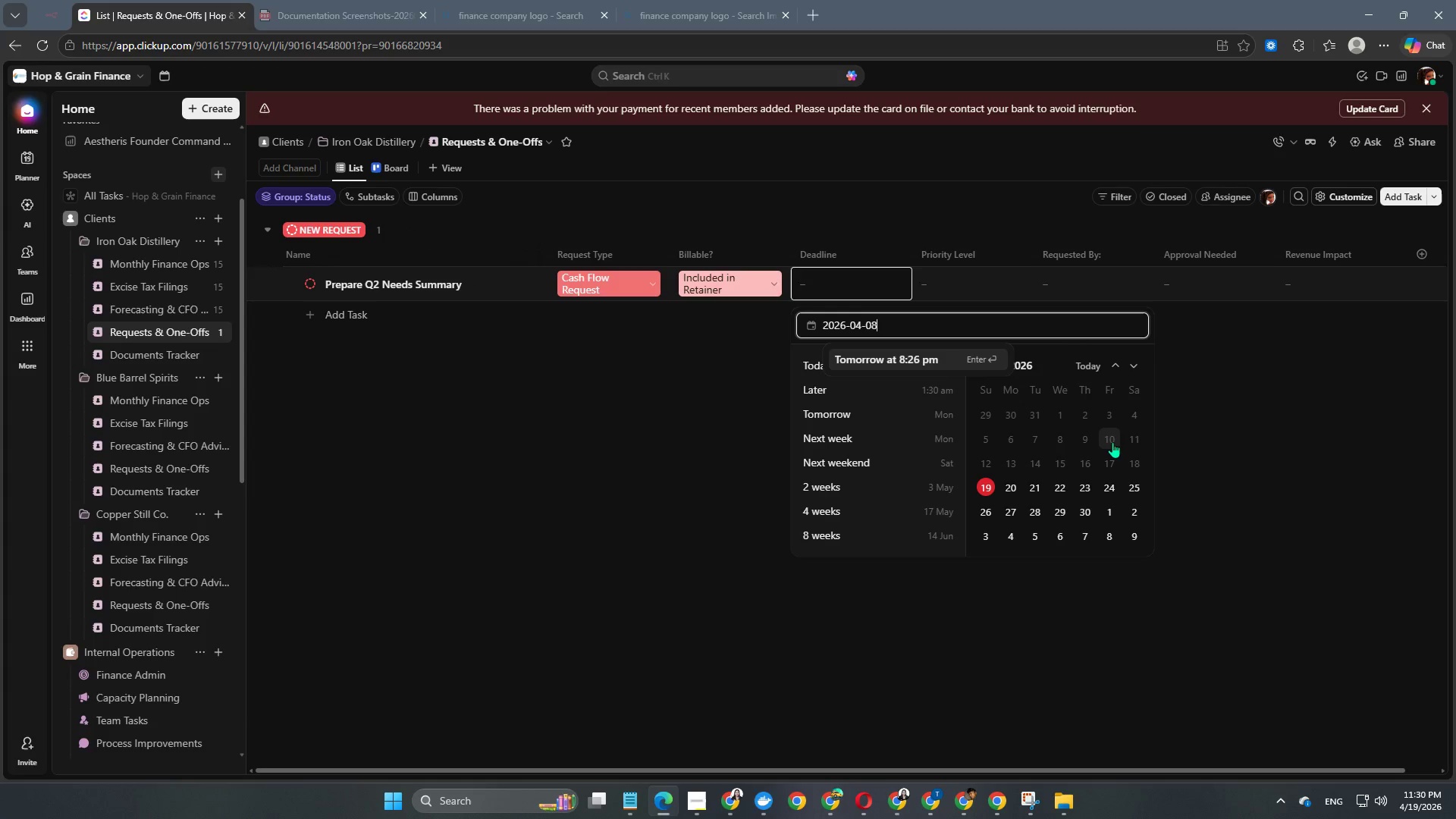 
key(Numpad8)
 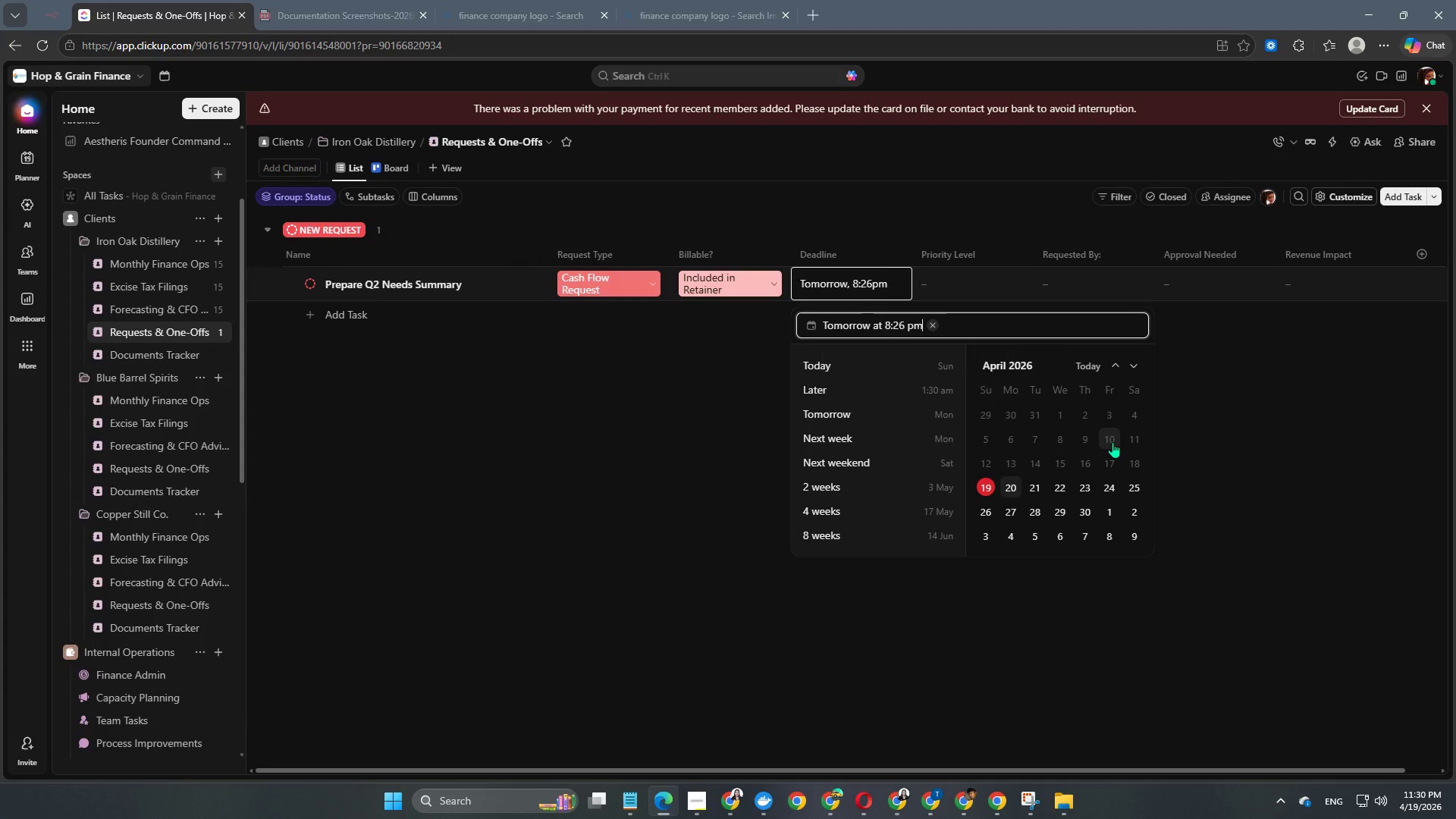 
key(NumpadEnter)
 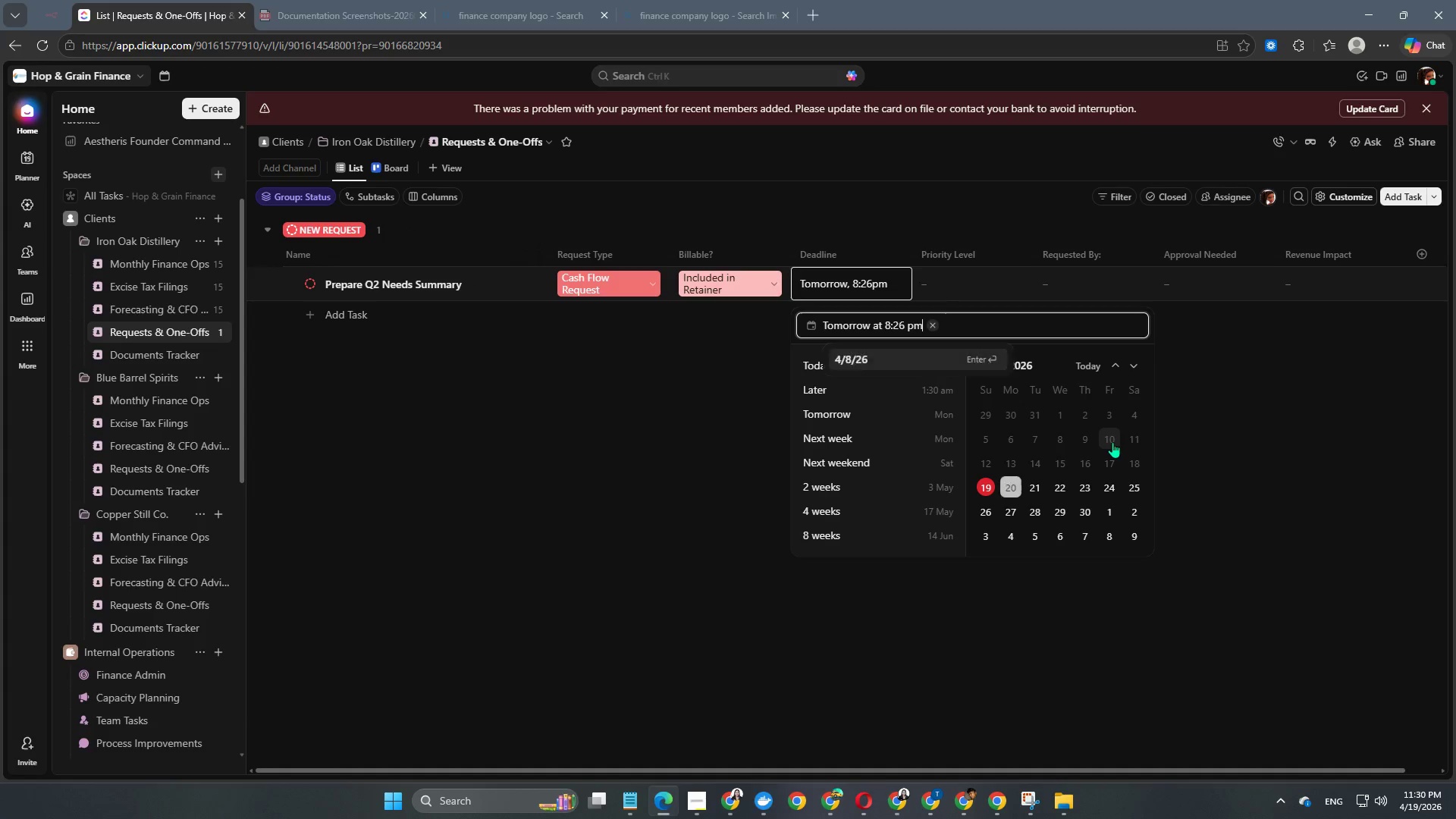 
key(NumpadEnter)
 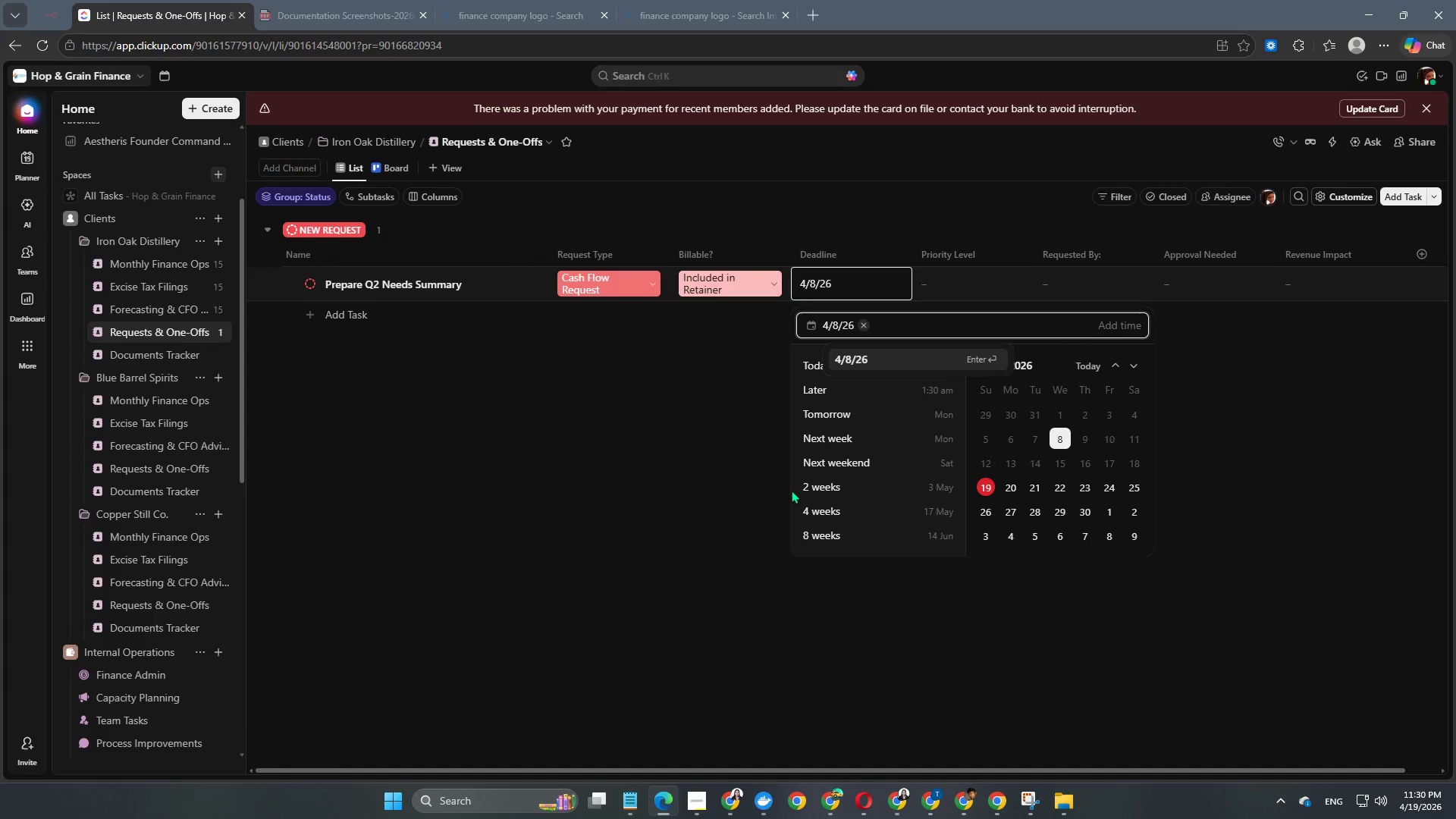 
left_click([789, 491])
 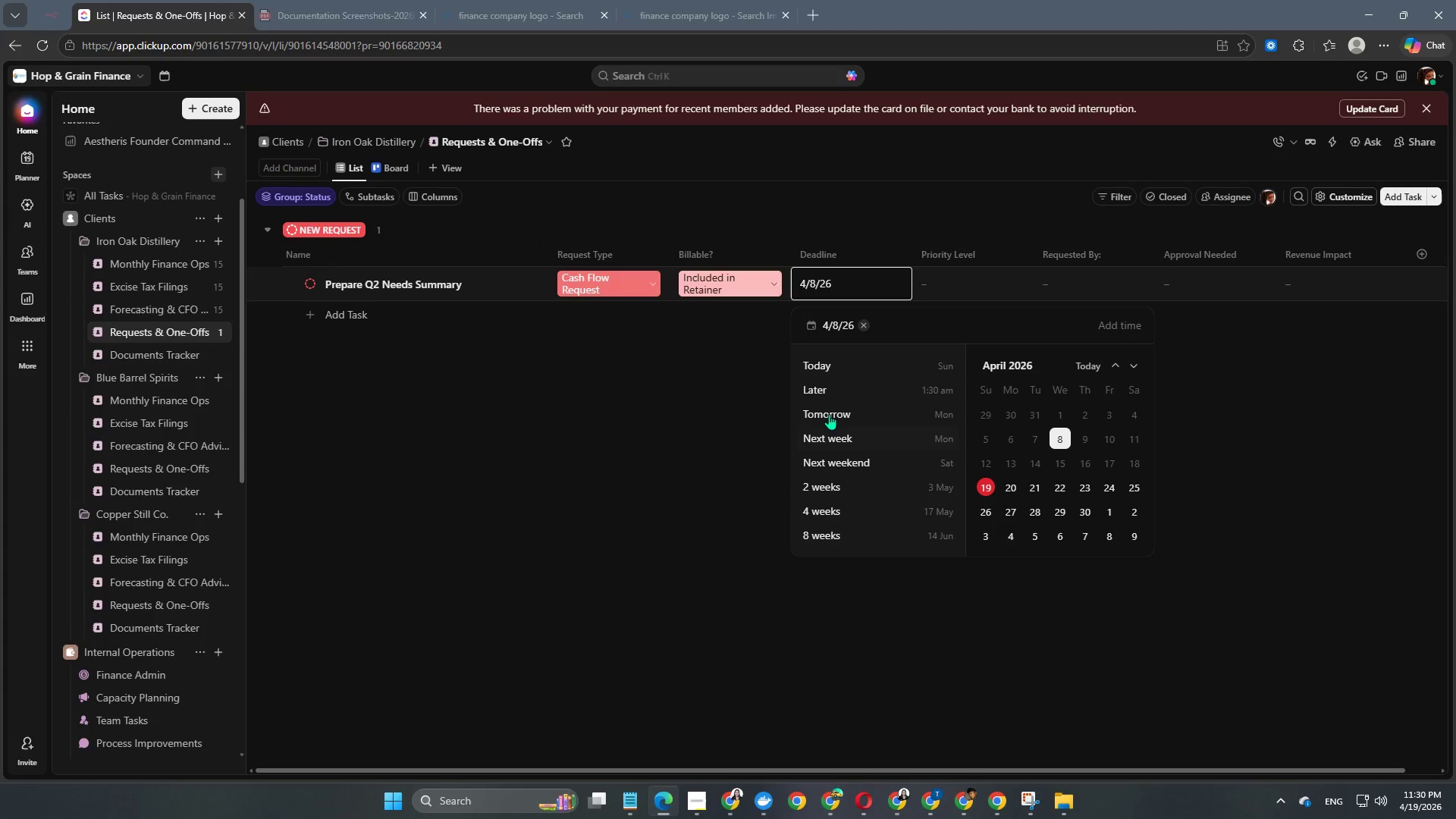 
left_click([748, 429])
 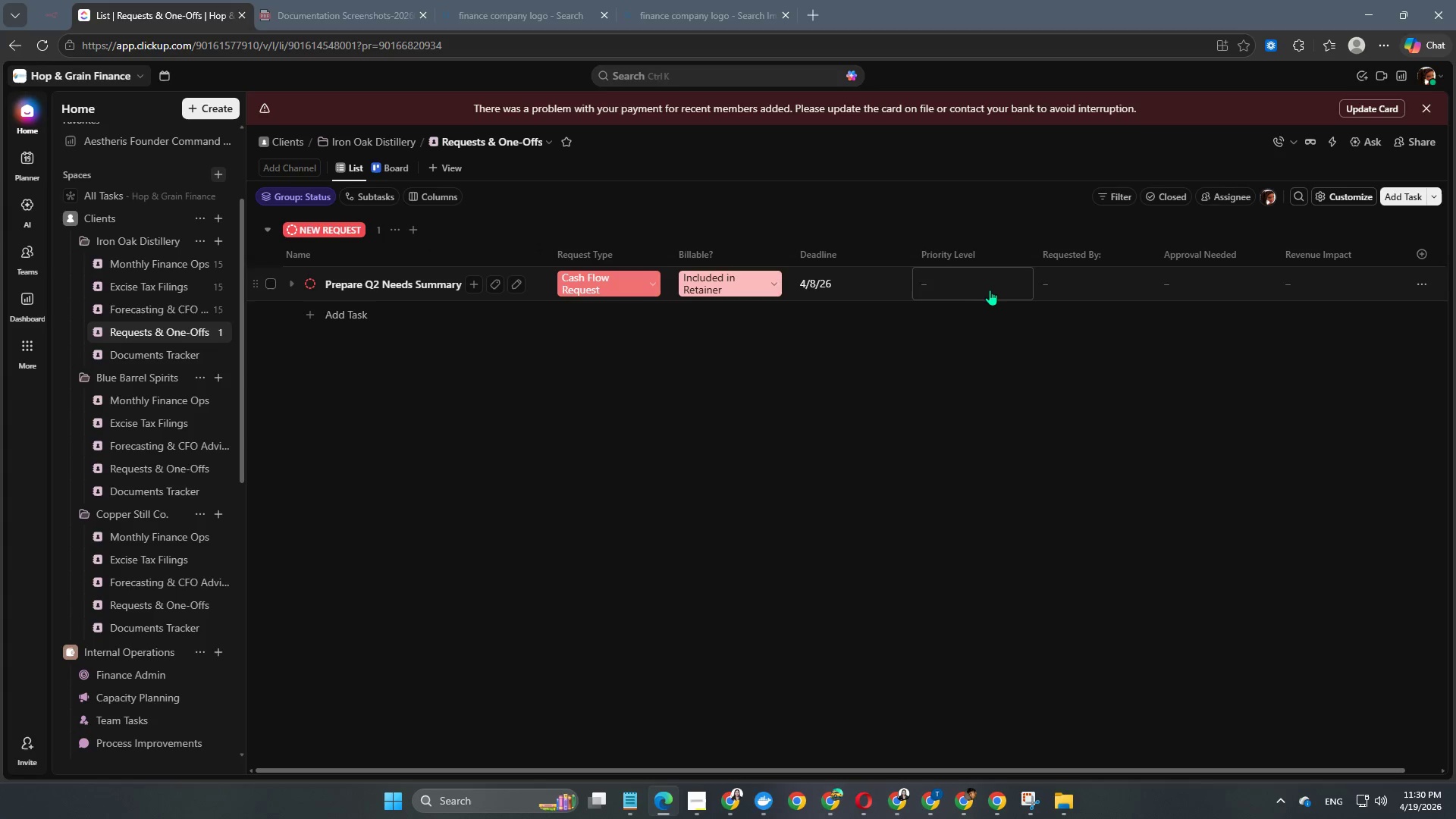 
left_click([992, 286])
 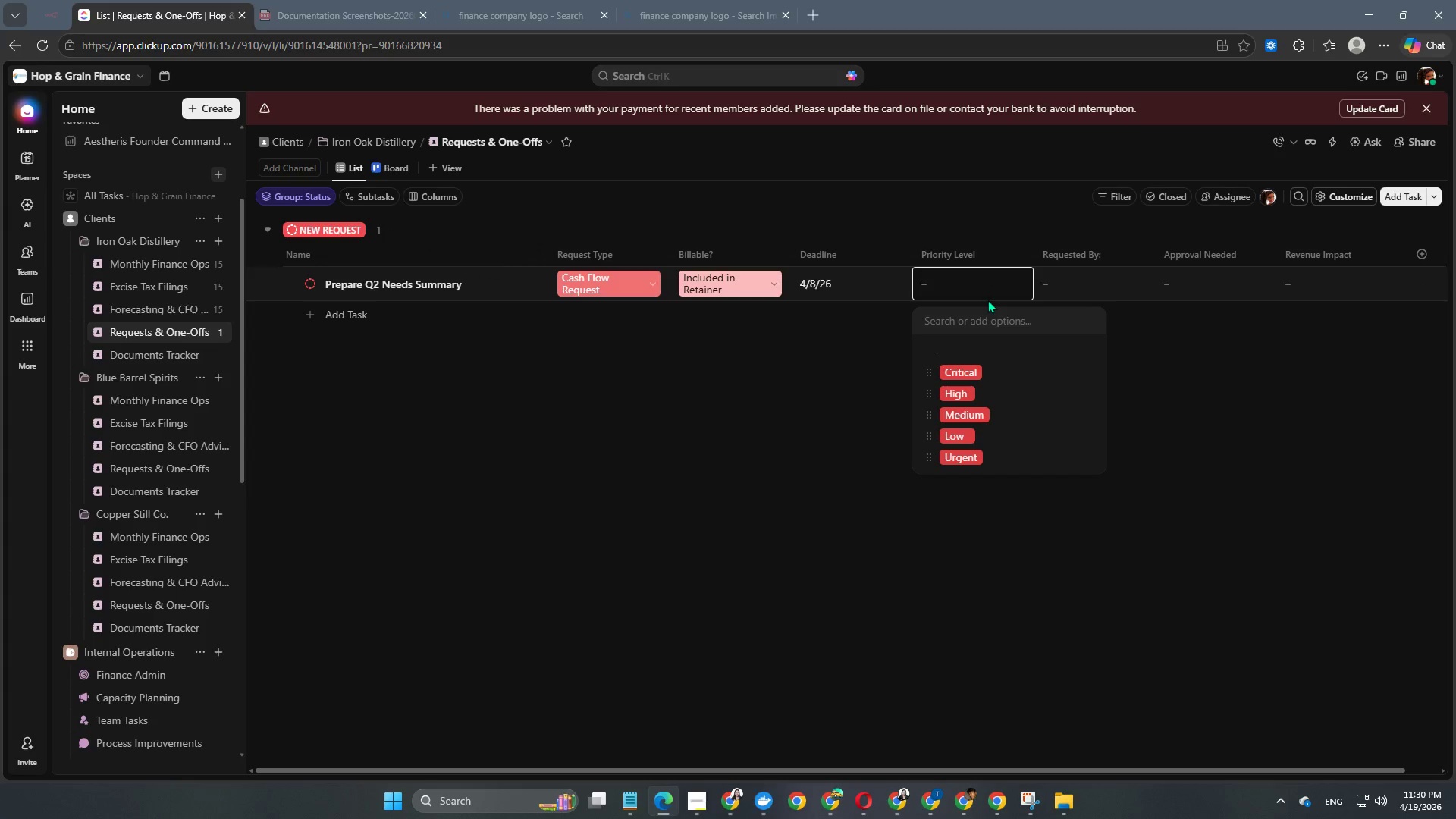 
left_click([959, 400])
 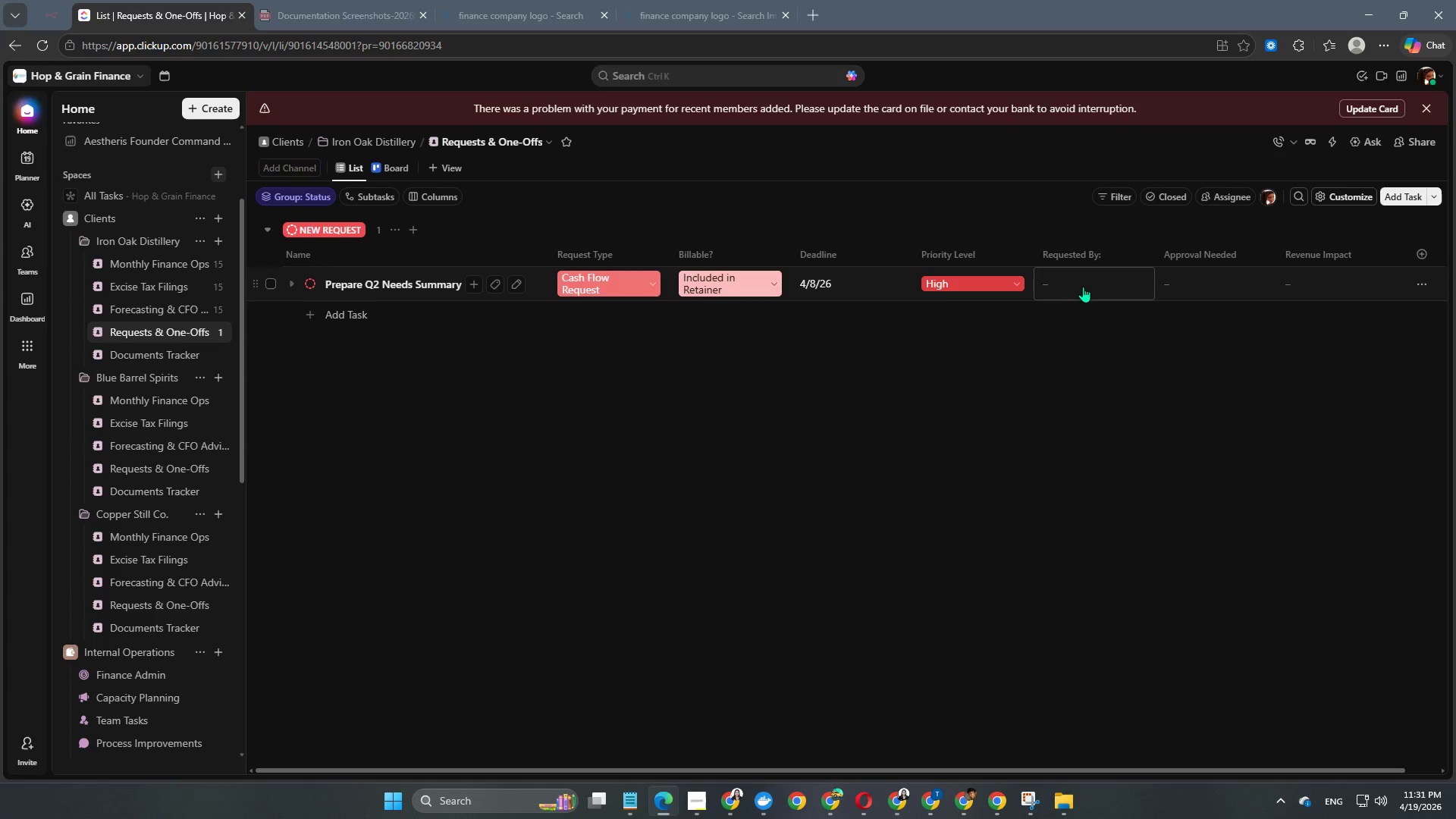 
left_click([1084, 284])
 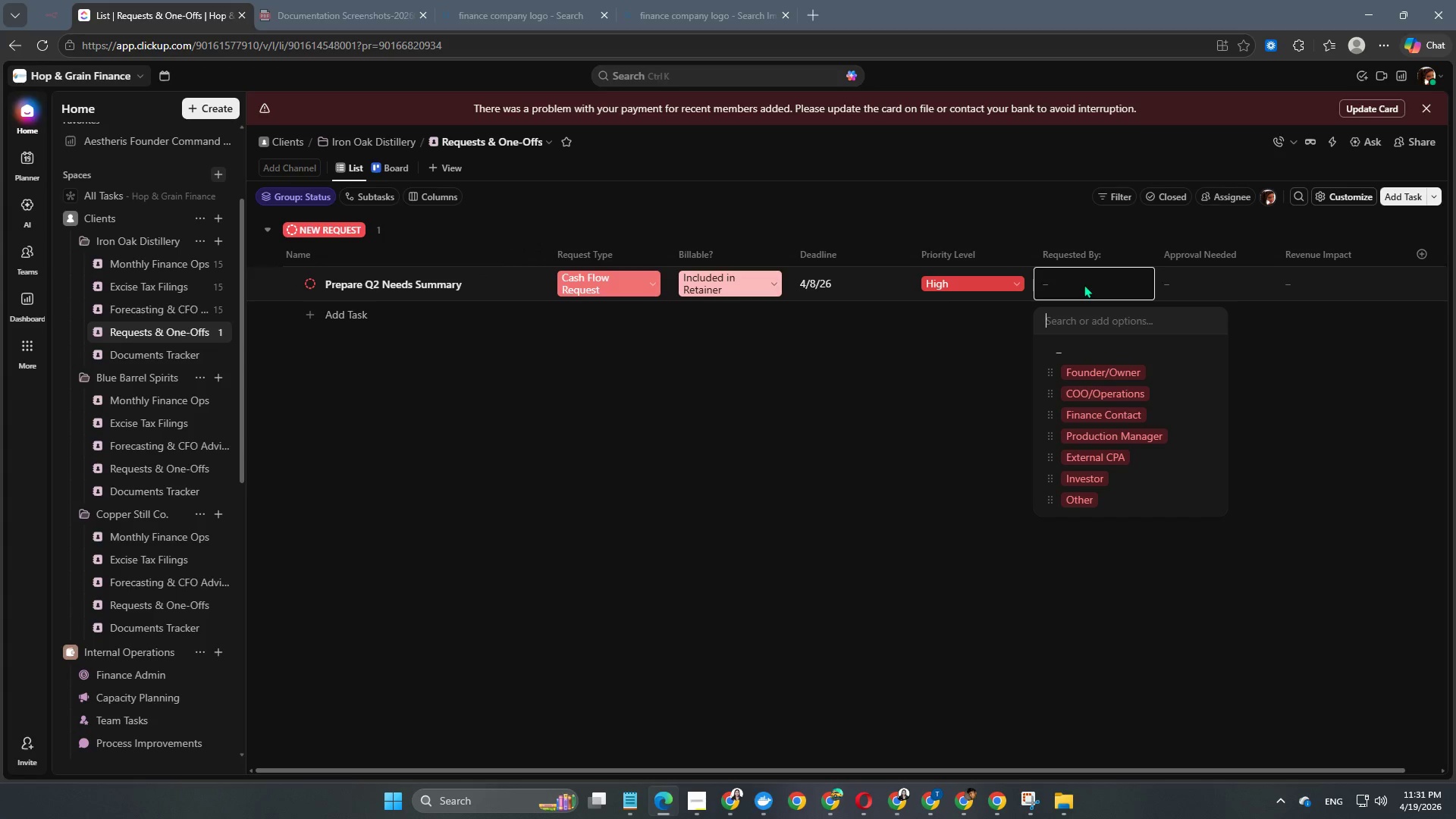 
left_click([1120, 378])
 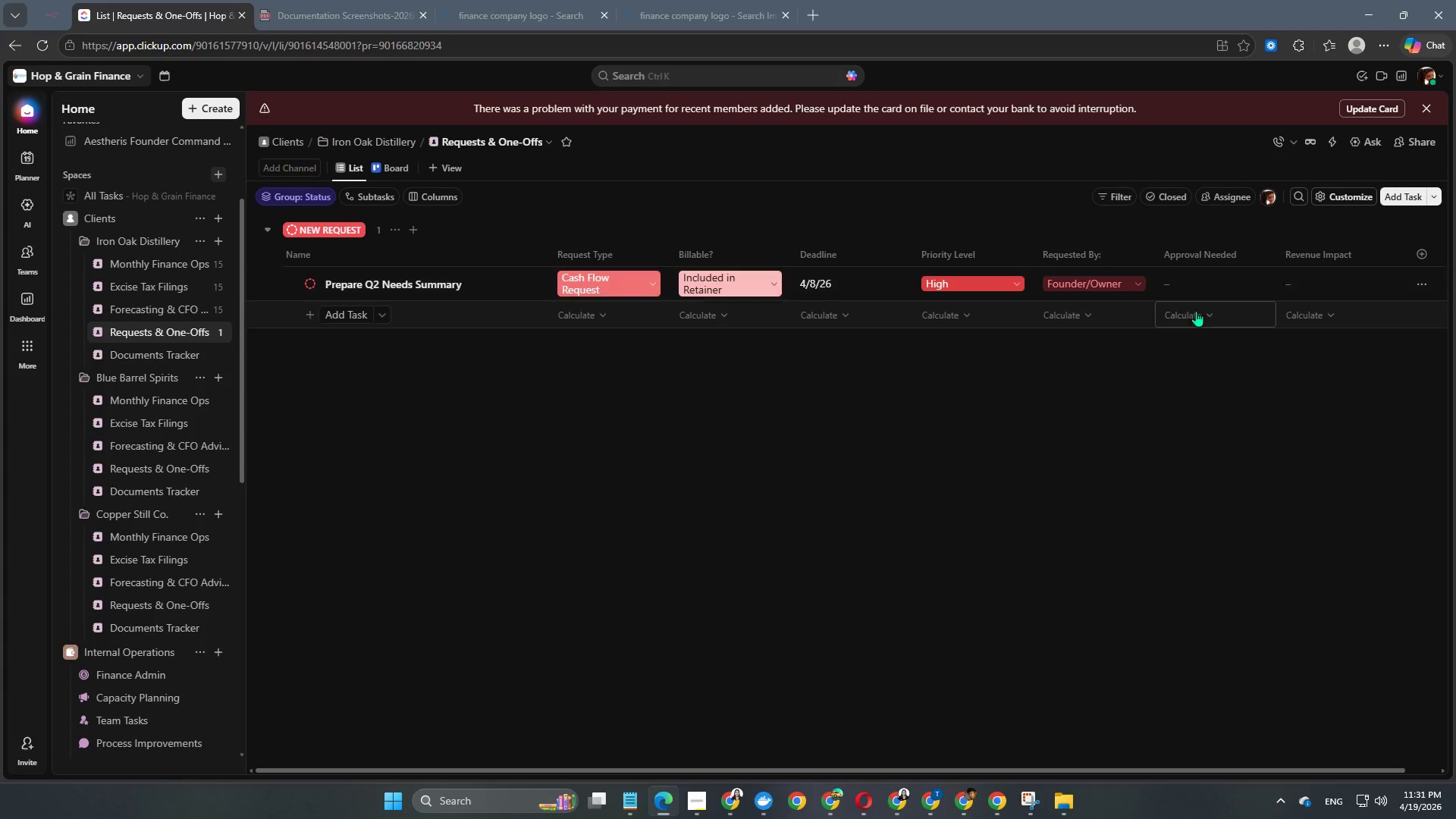 
left_click([1209, 288])
 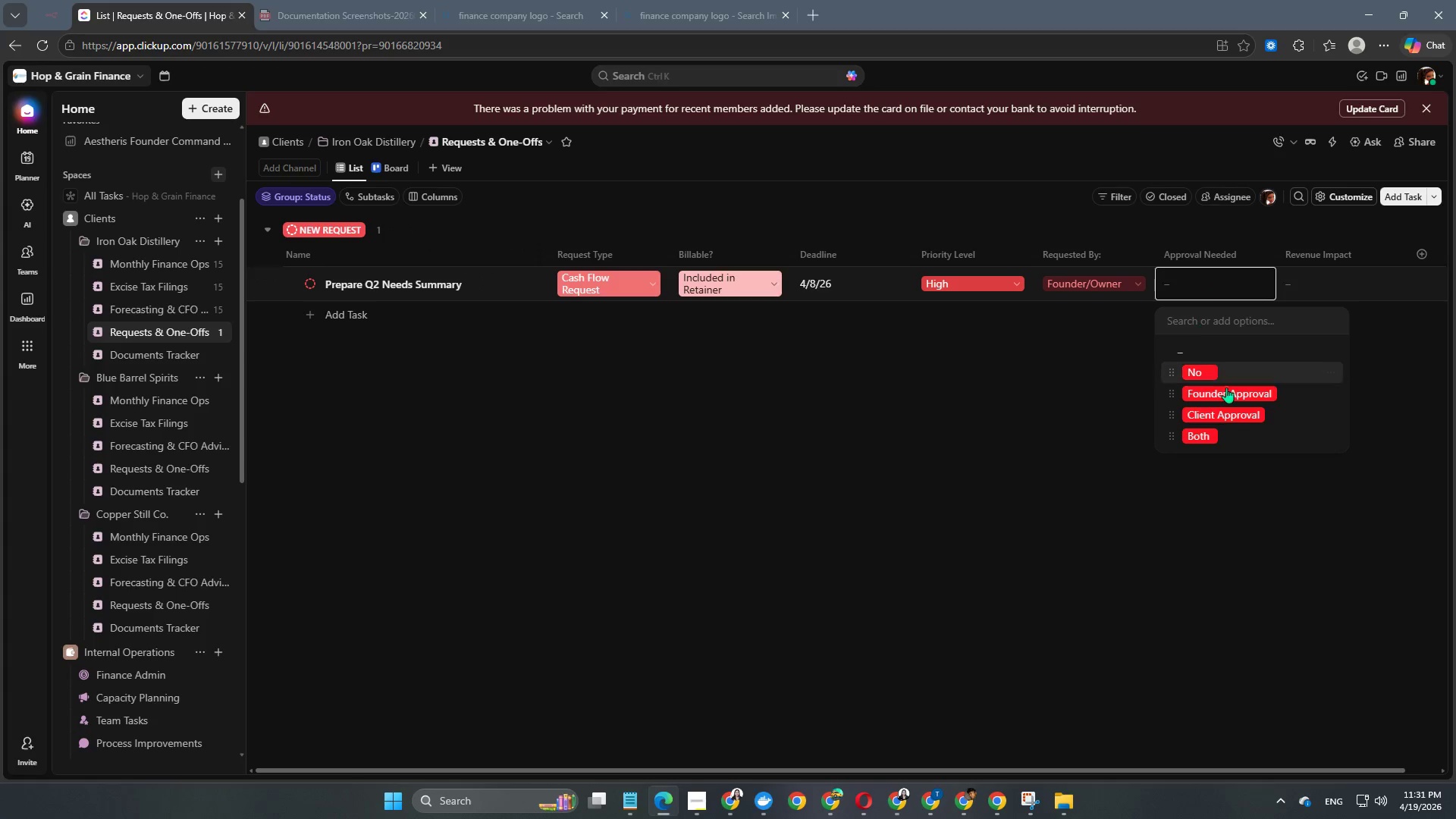 
left_click([1232, 375])
 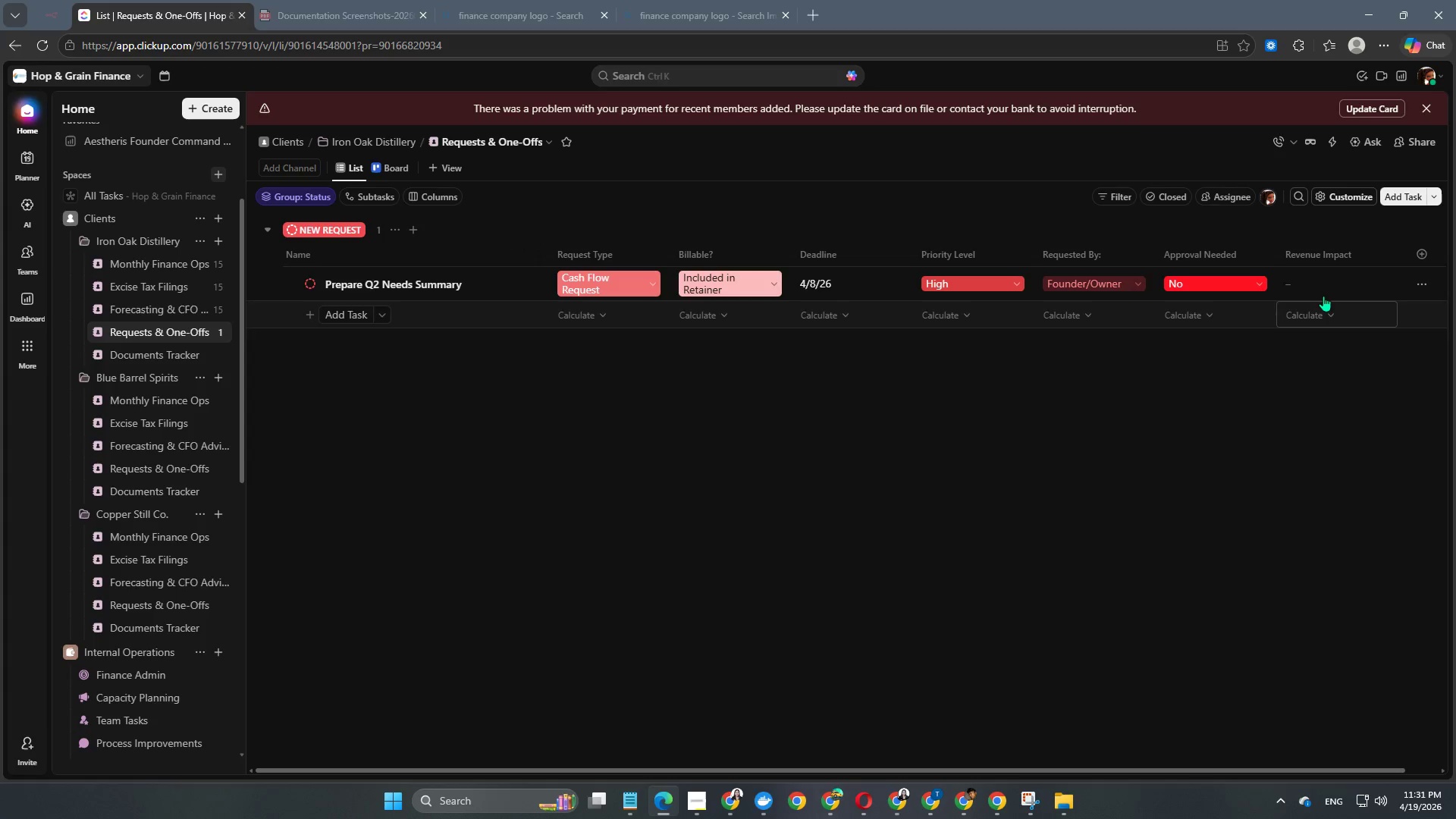 
left_click([1326, 287])
 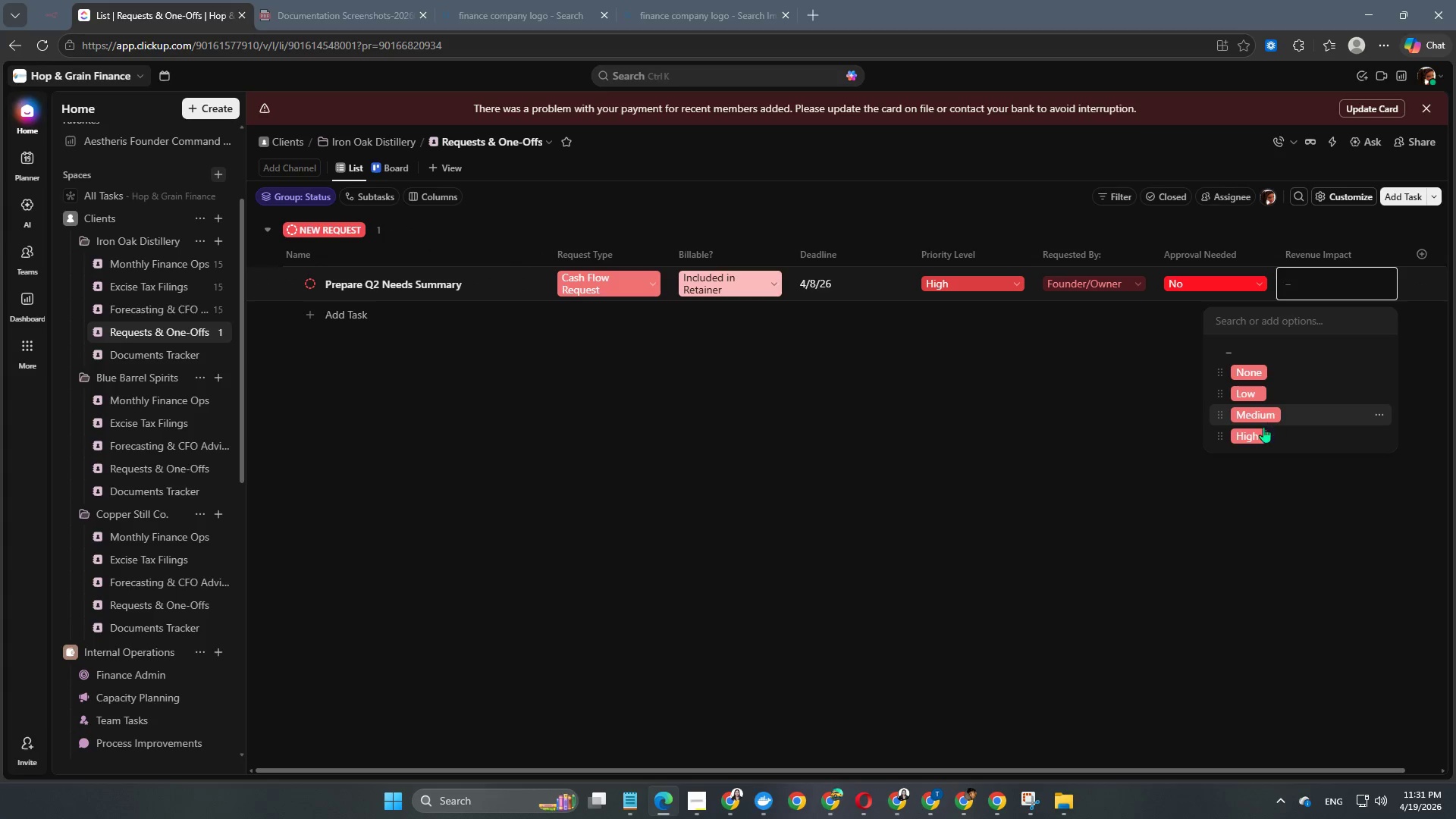 
left_click([1261, 428])
 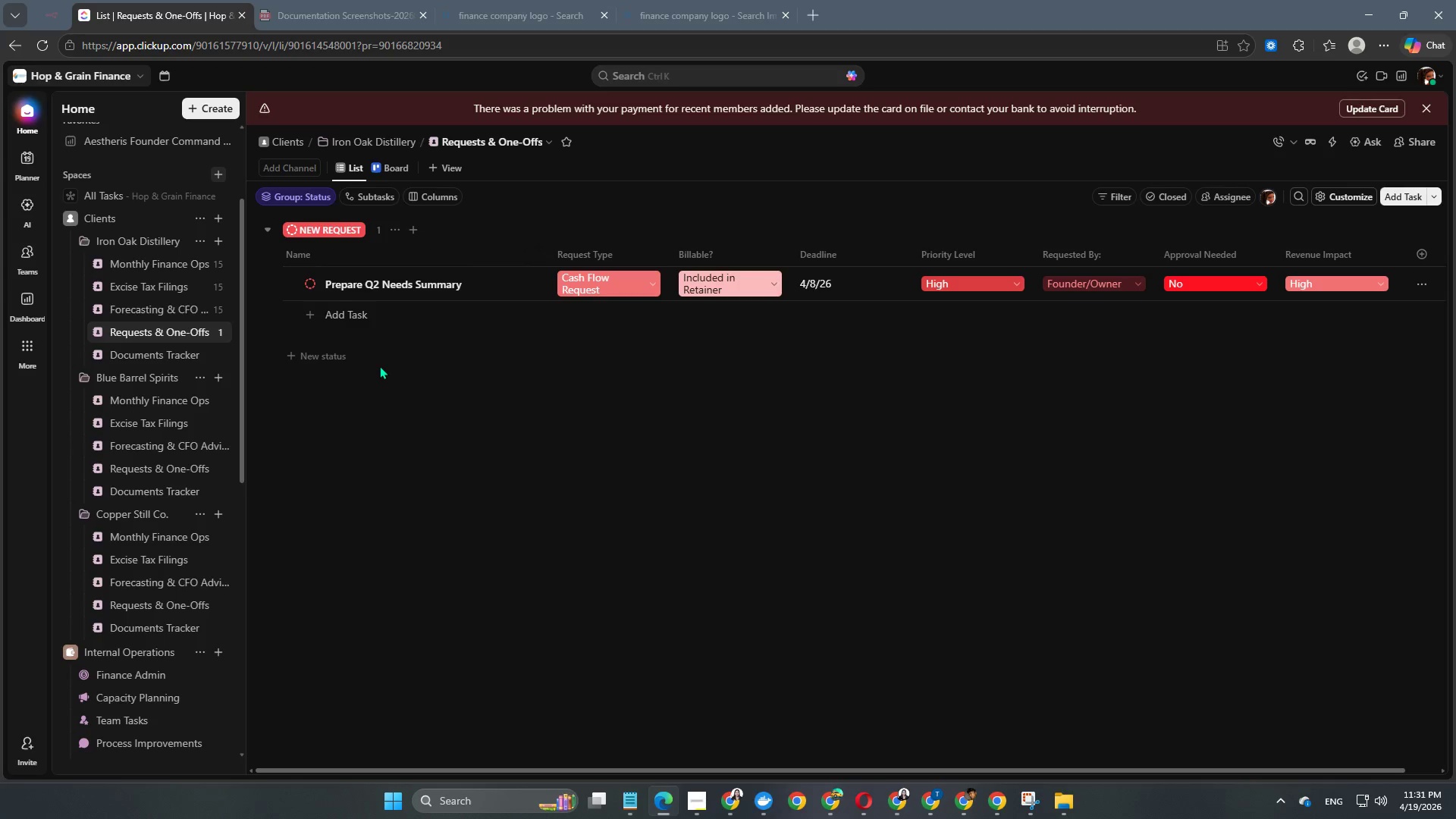 
wait(5.53)
 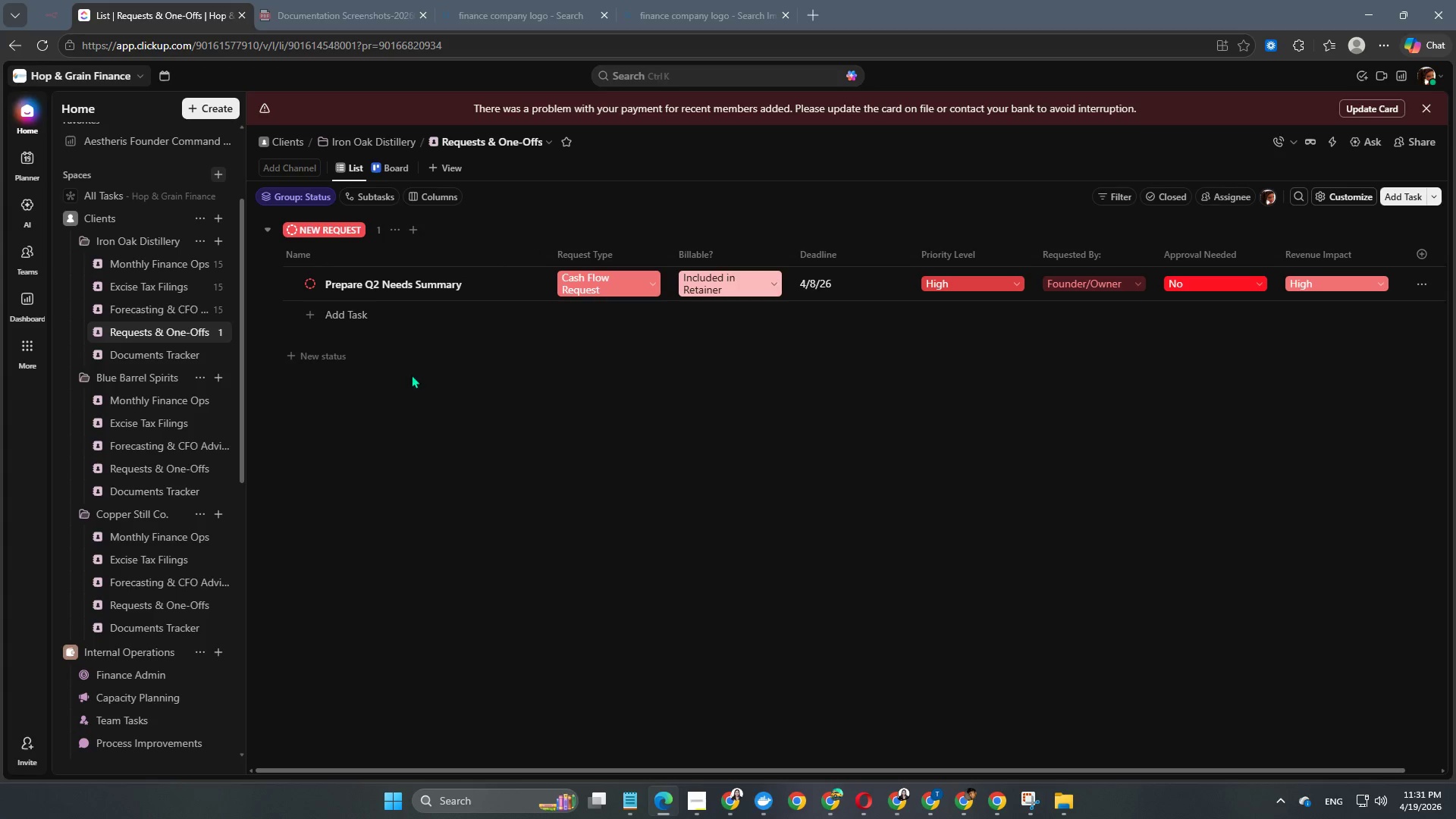 
left_click([343, 313])
 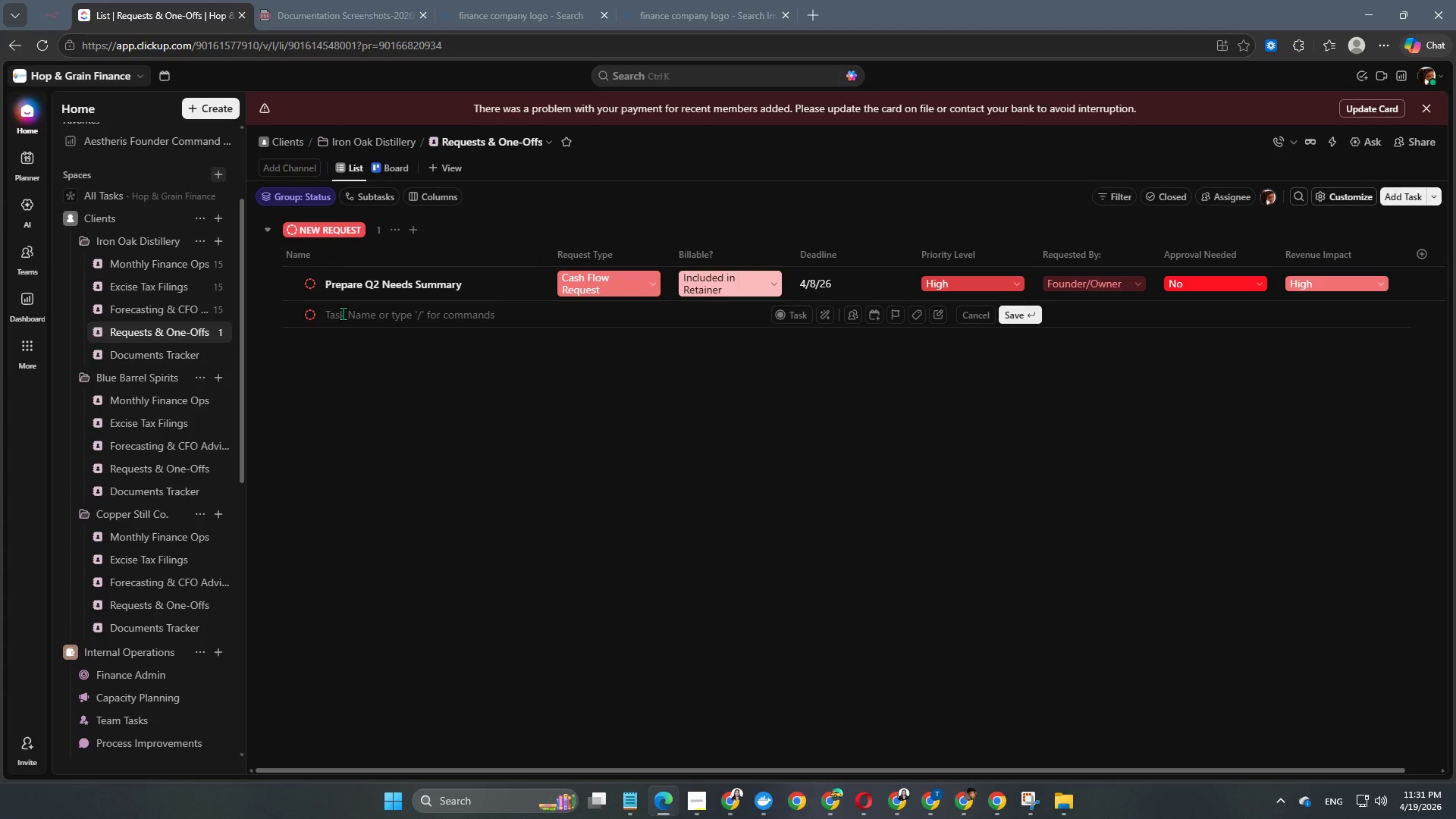 
type(Review Distributor Mag)
key(Backspace)
type(rgin Performance)
 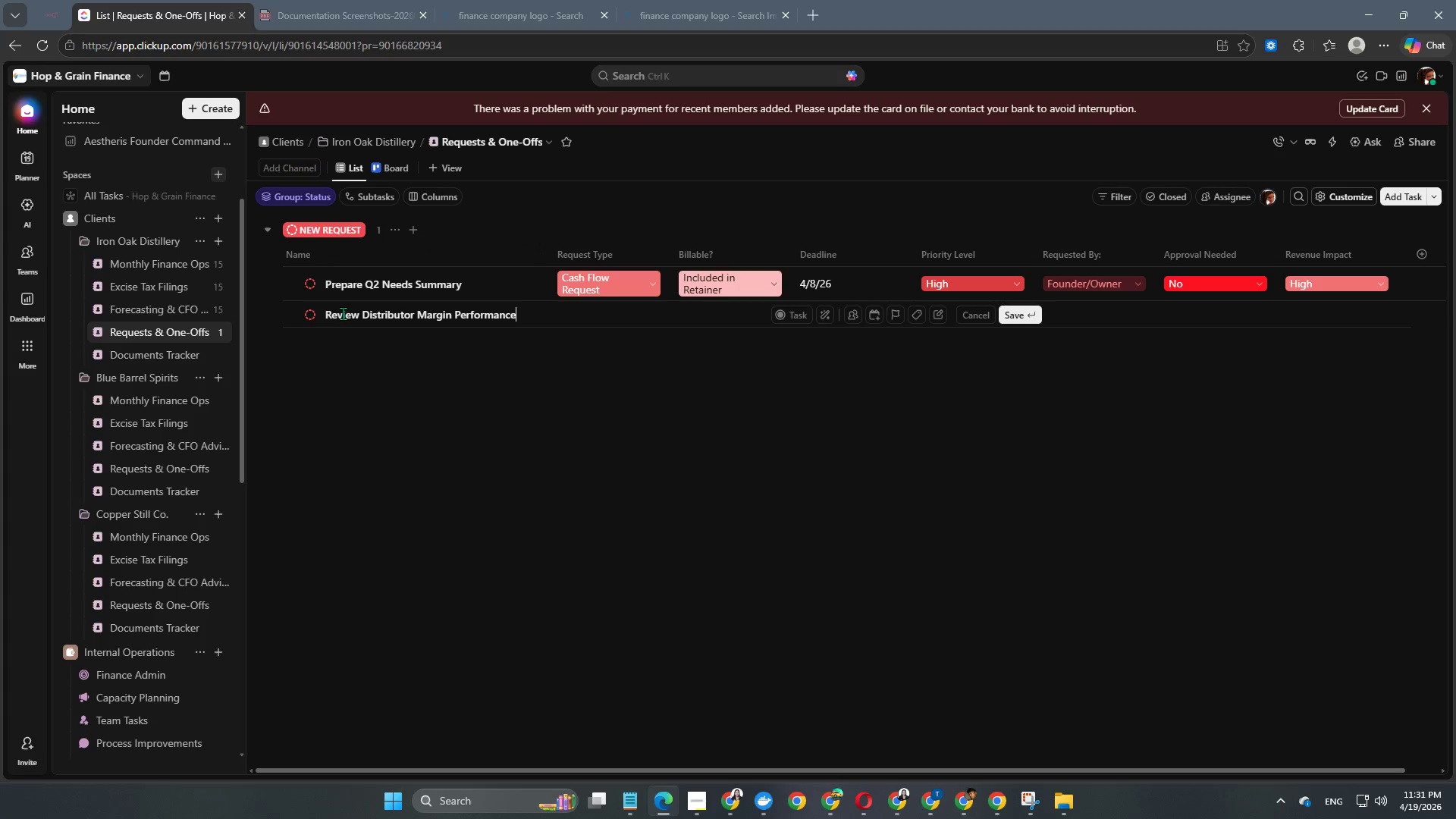 
key(Enter)
 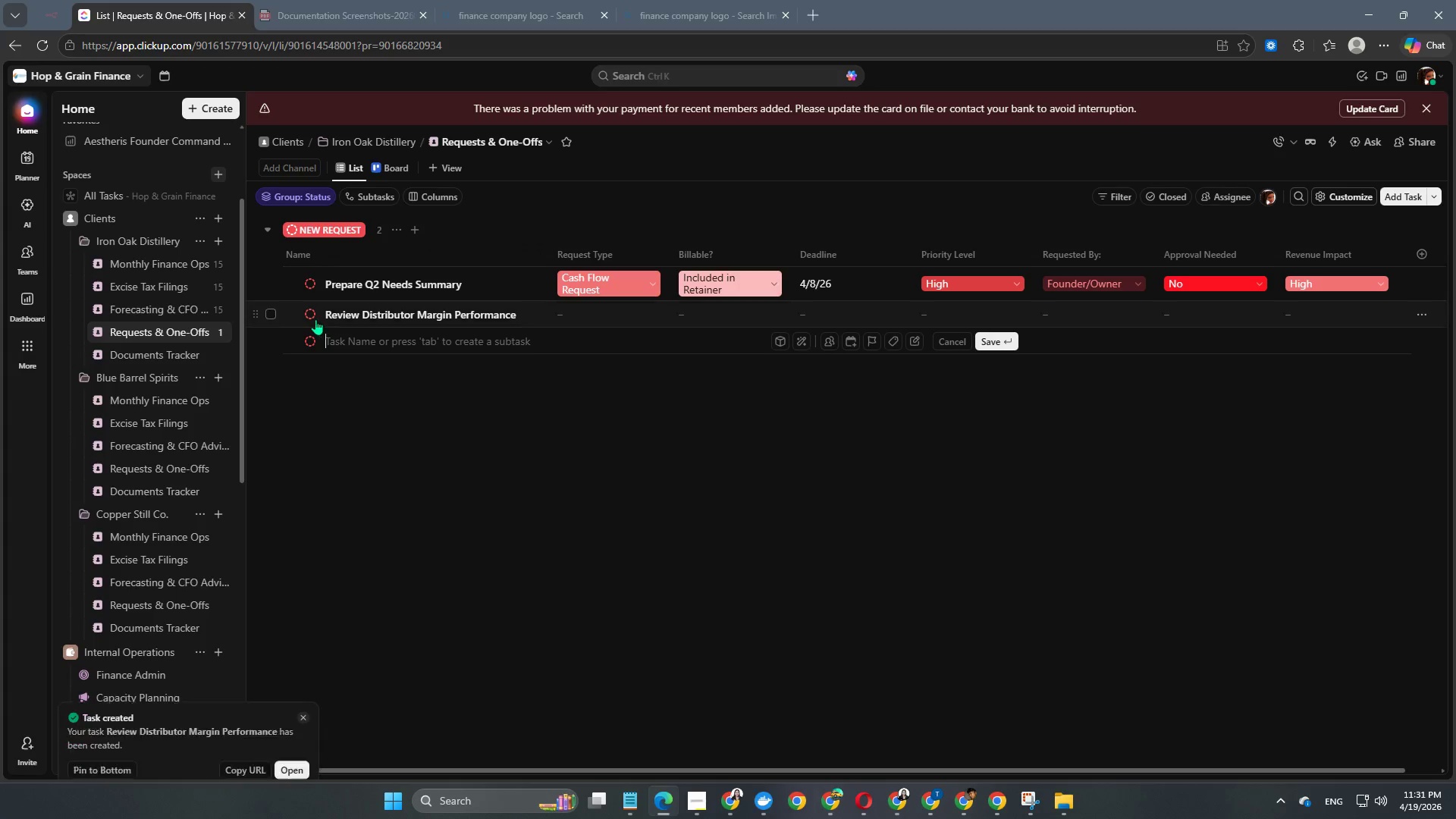 
left_click([314, 317])
 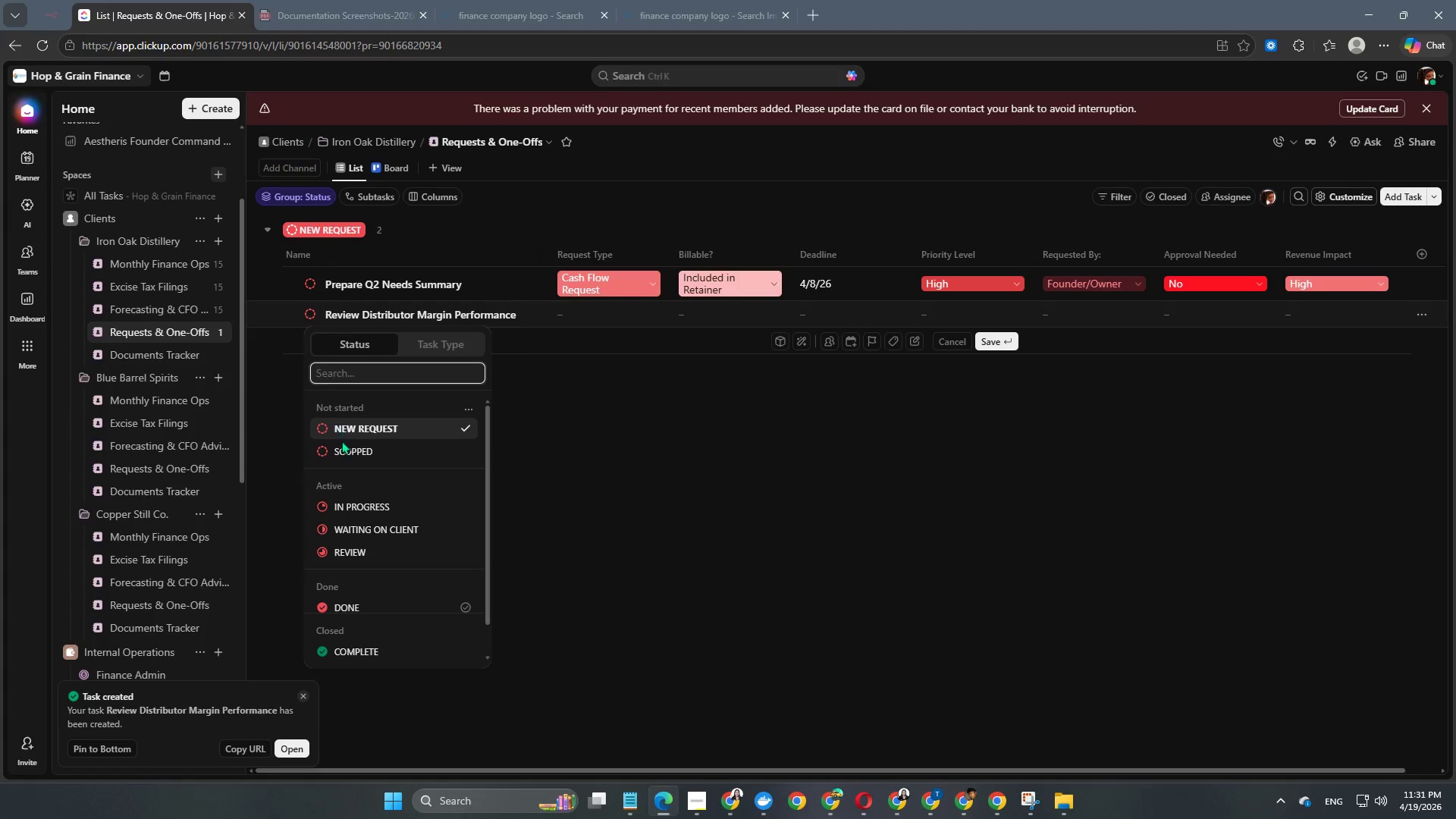 
left_click([344, 456])
 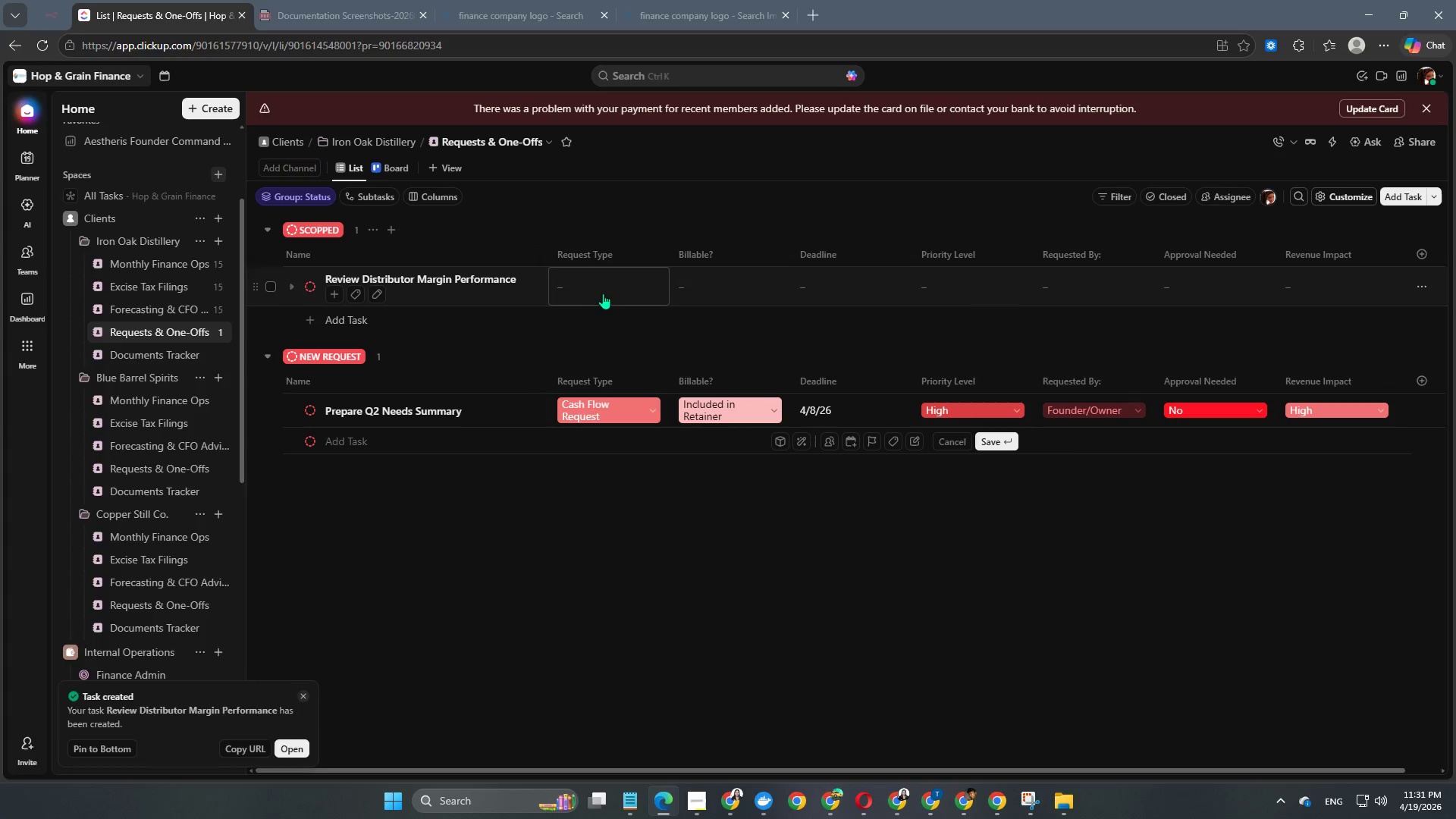 
left_click([601, 287])
 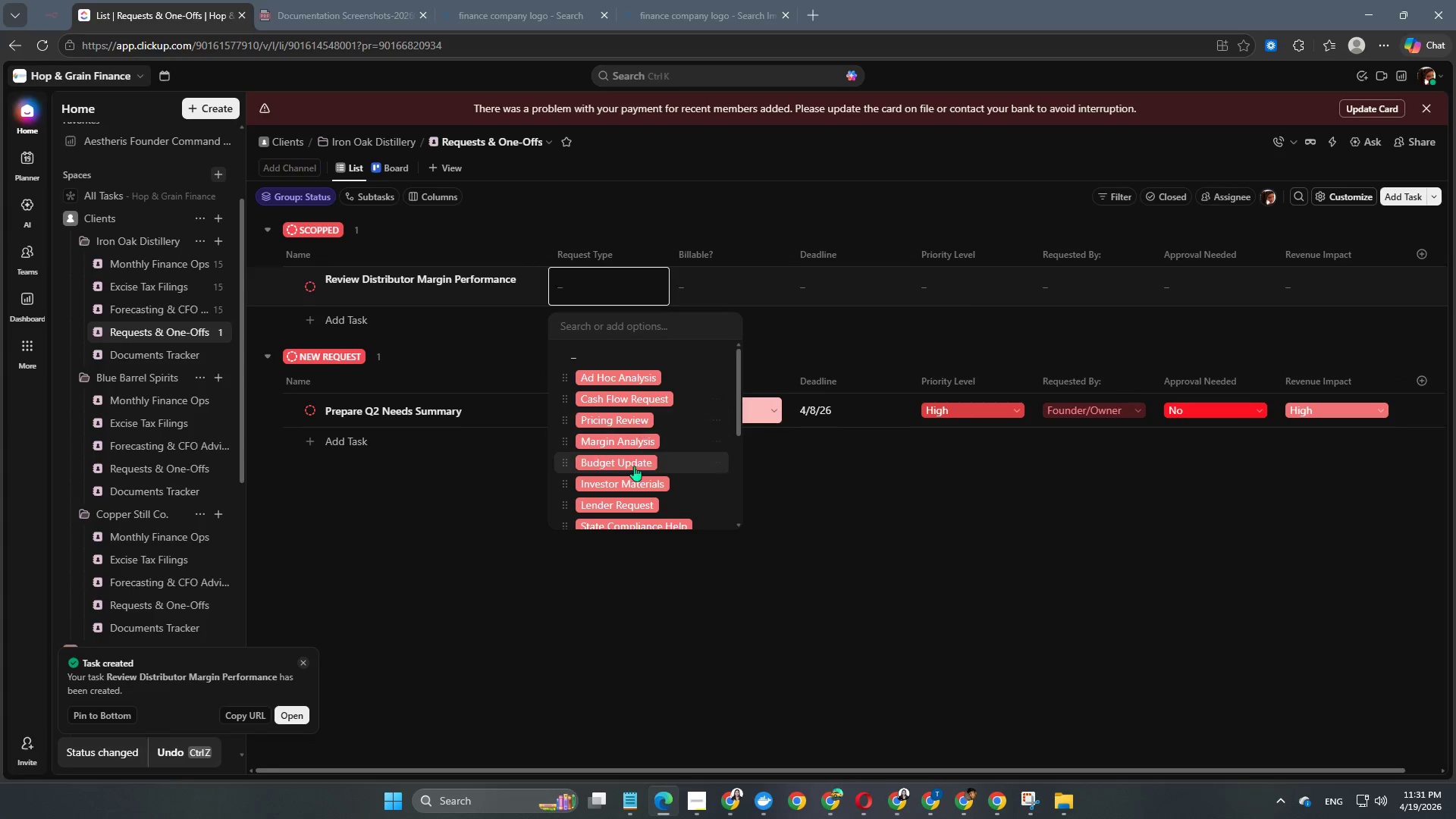 
scroll: coordinate [632, 431], scroll_direction: down, amount: 4.0
 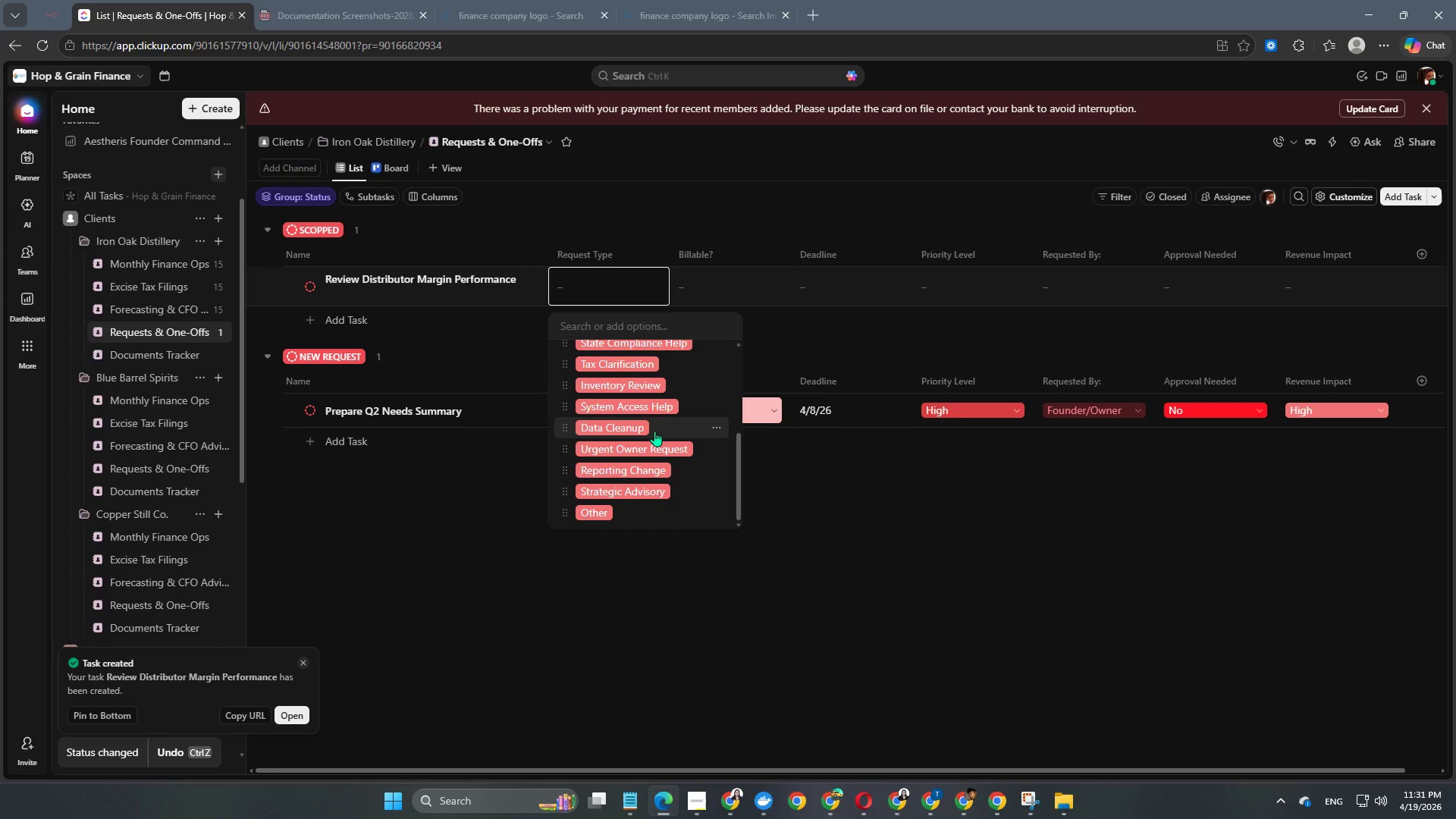 
key(M)
 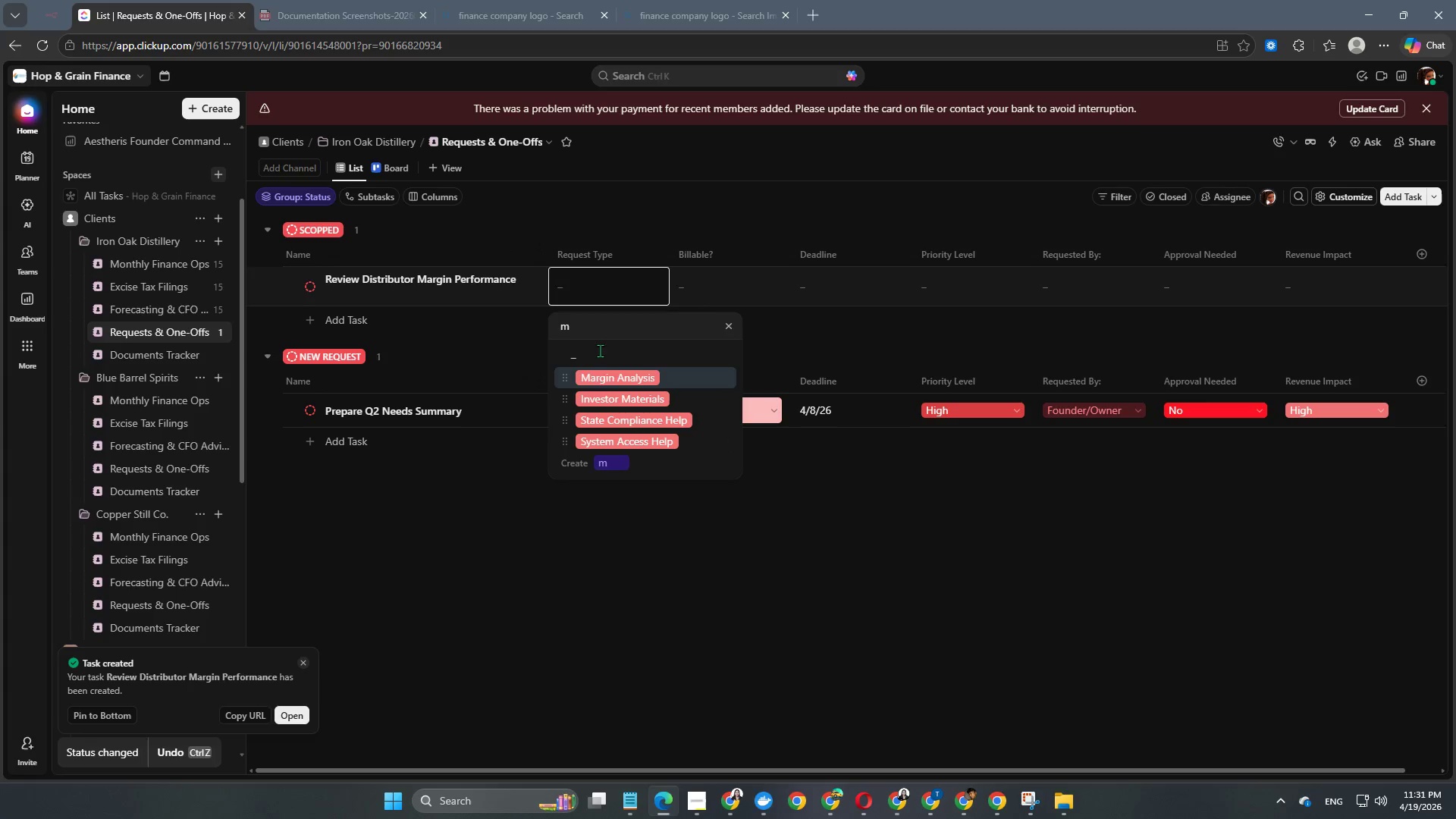 
left_click([604, 388])
 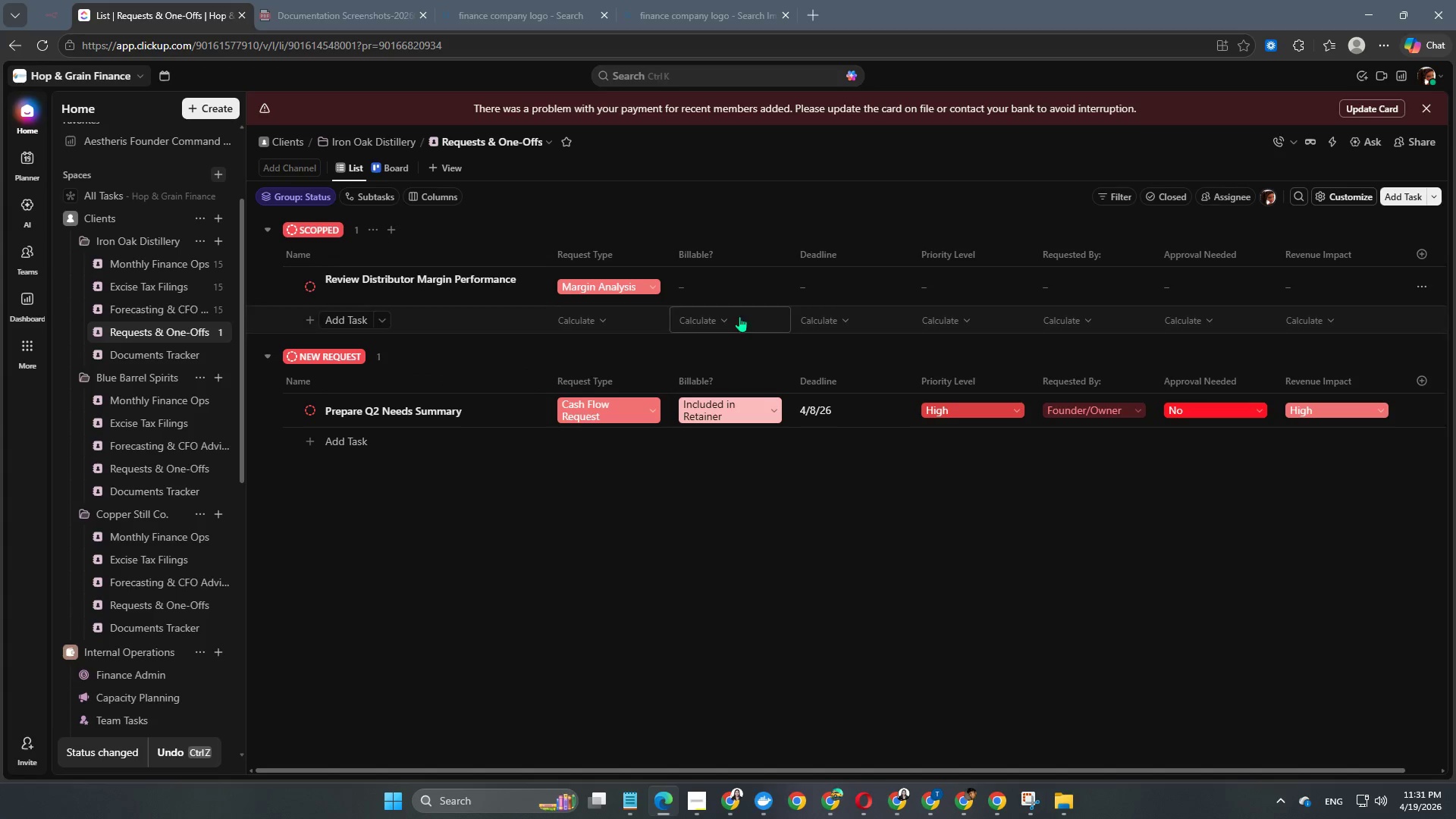 
left_click([730, 287])
 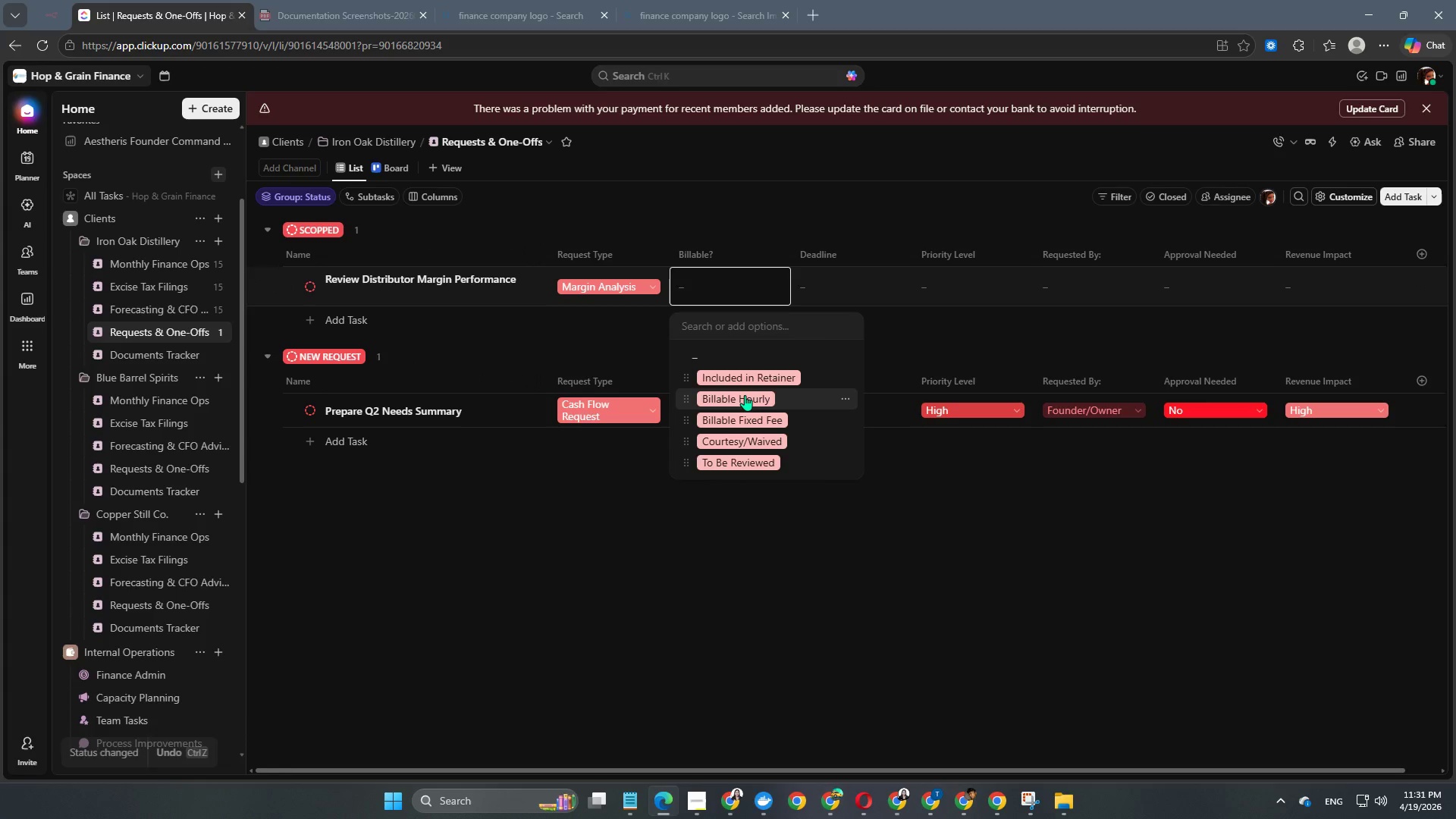 
left_click([745, 397])
 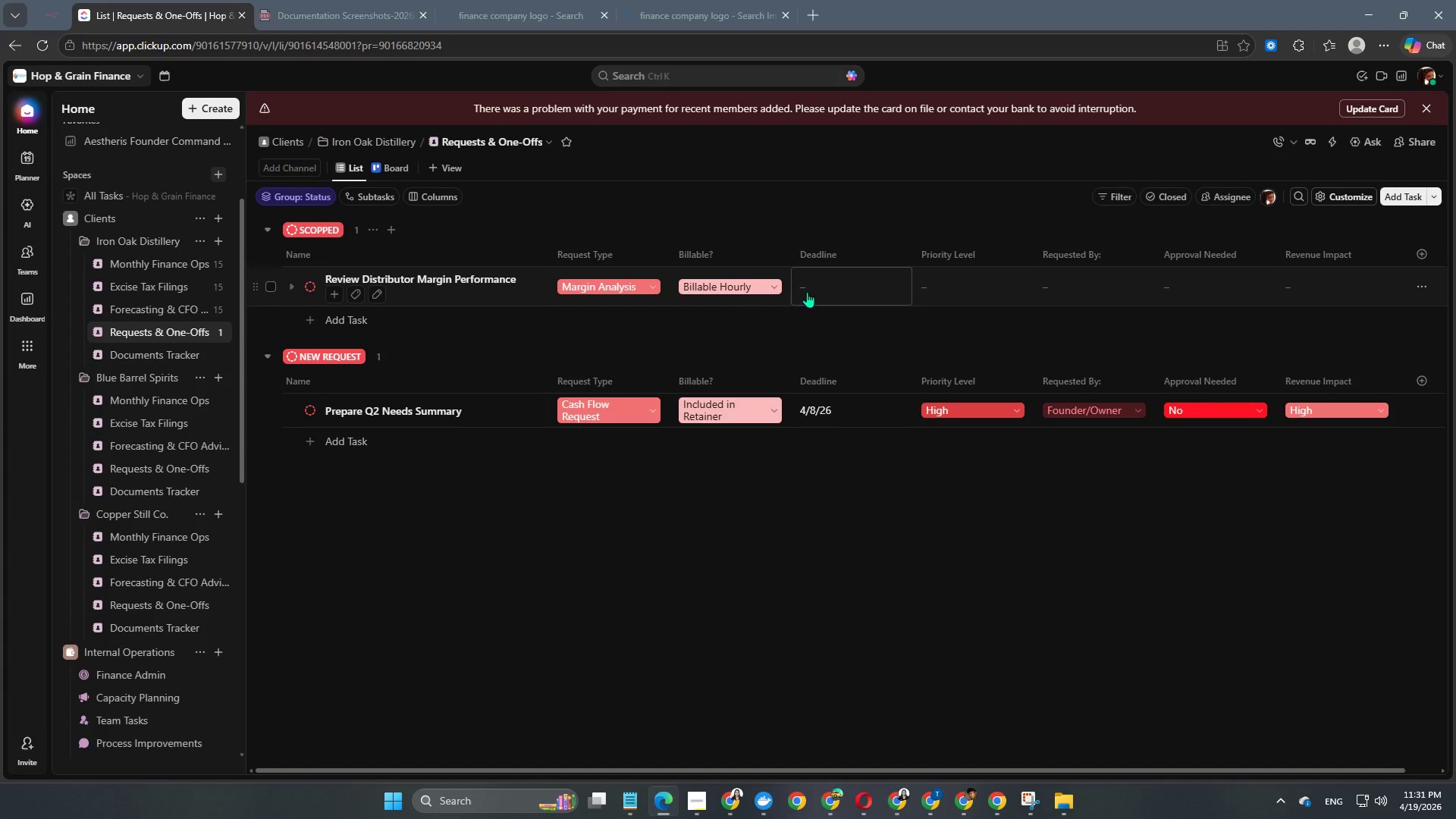 
left_click([808, 291])
 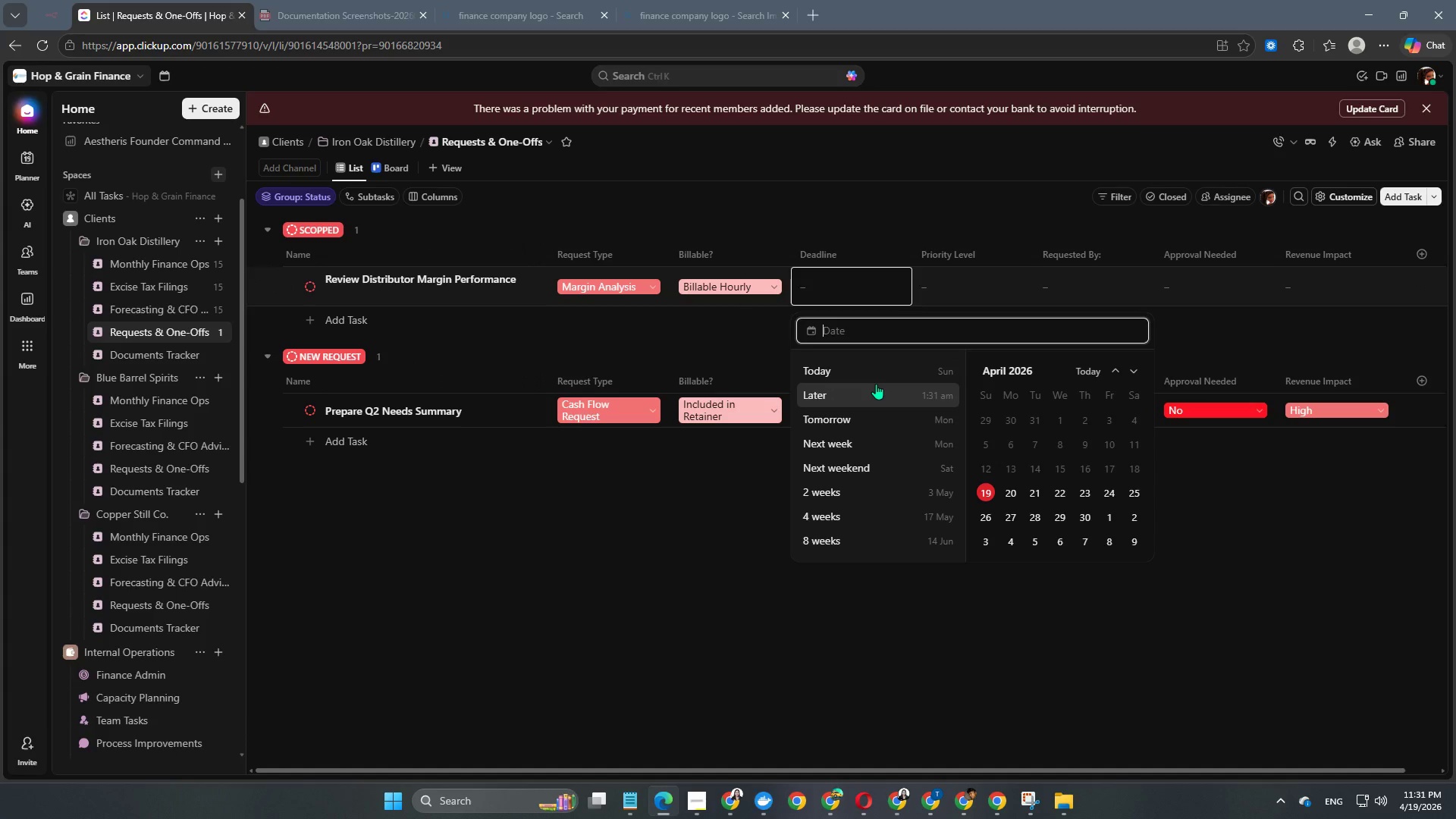 
key(Numpad2)
 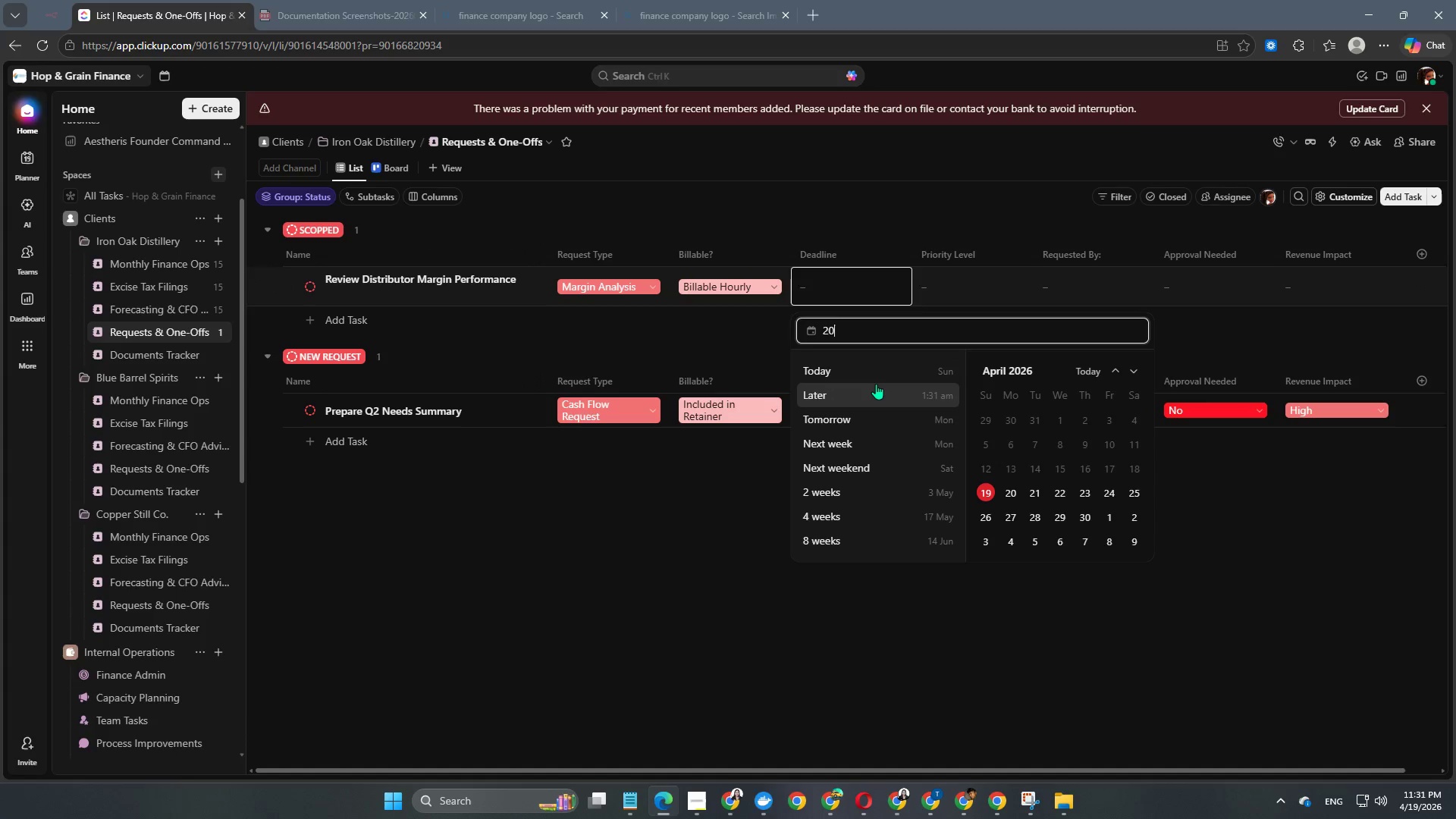 
key(Numpad0)
 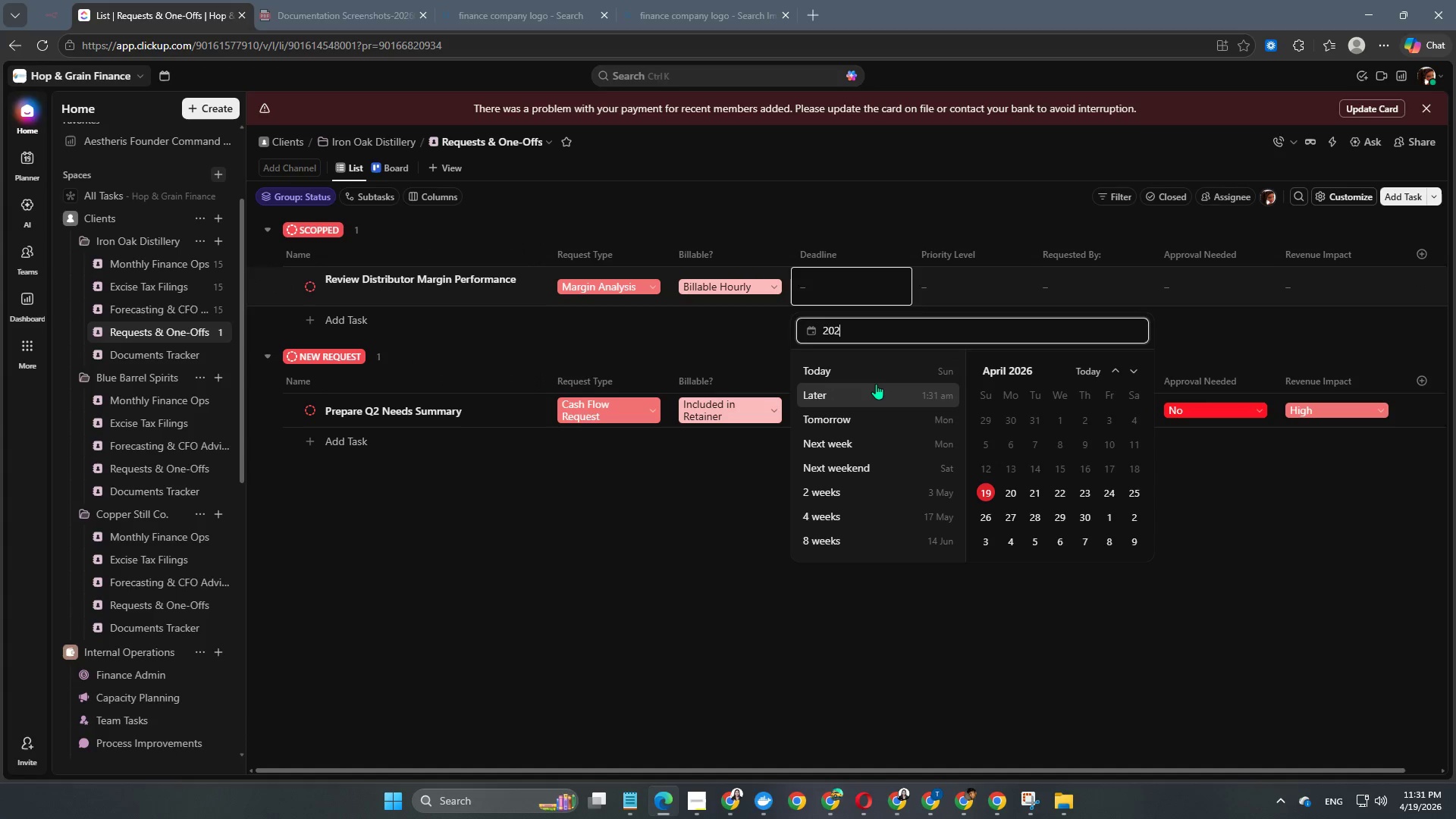 
key(Numpad2)
 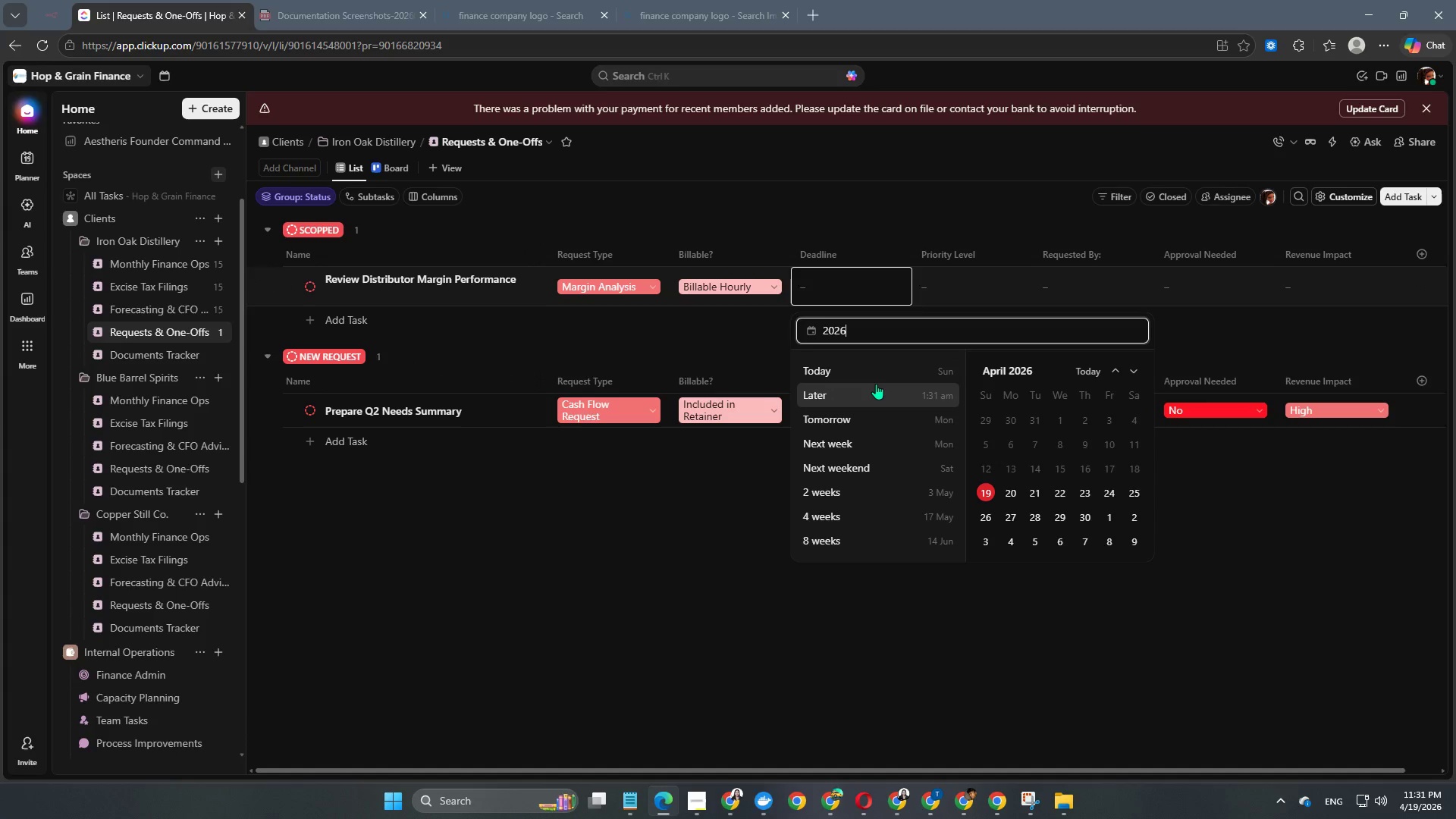 
key(Numpad6)
 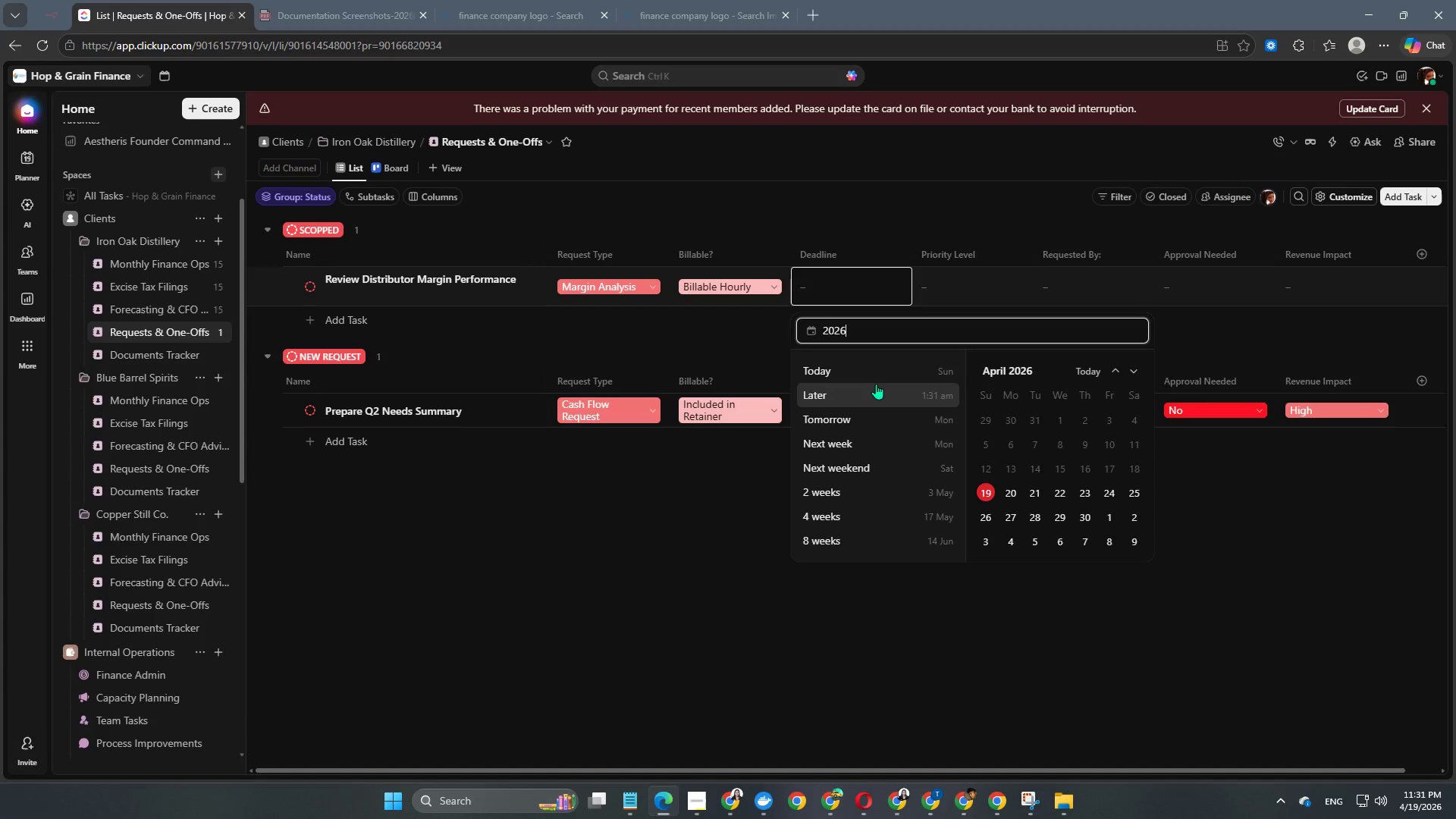 
key(NumpadSubtract)
 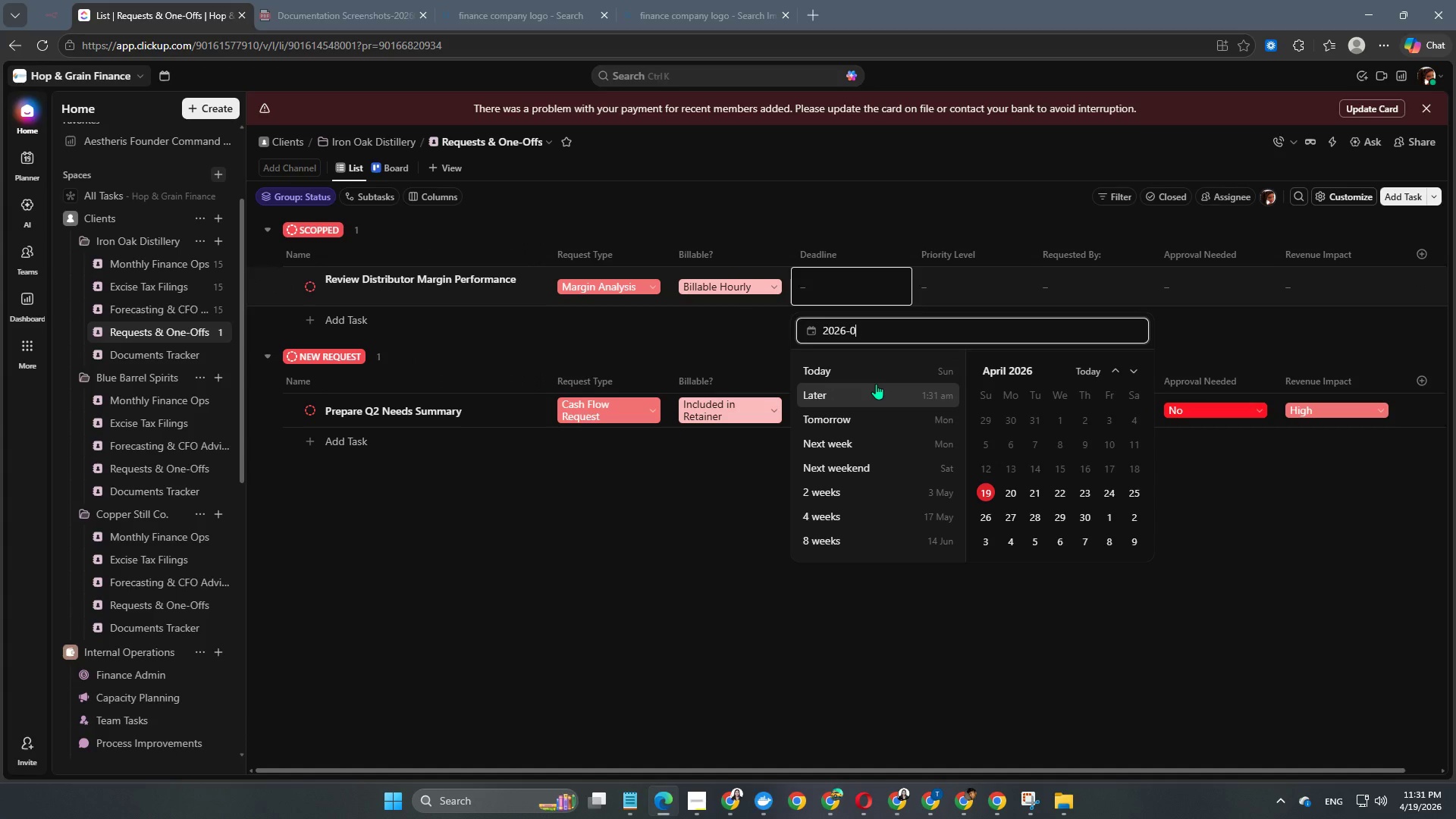 
key(Numpad0)
 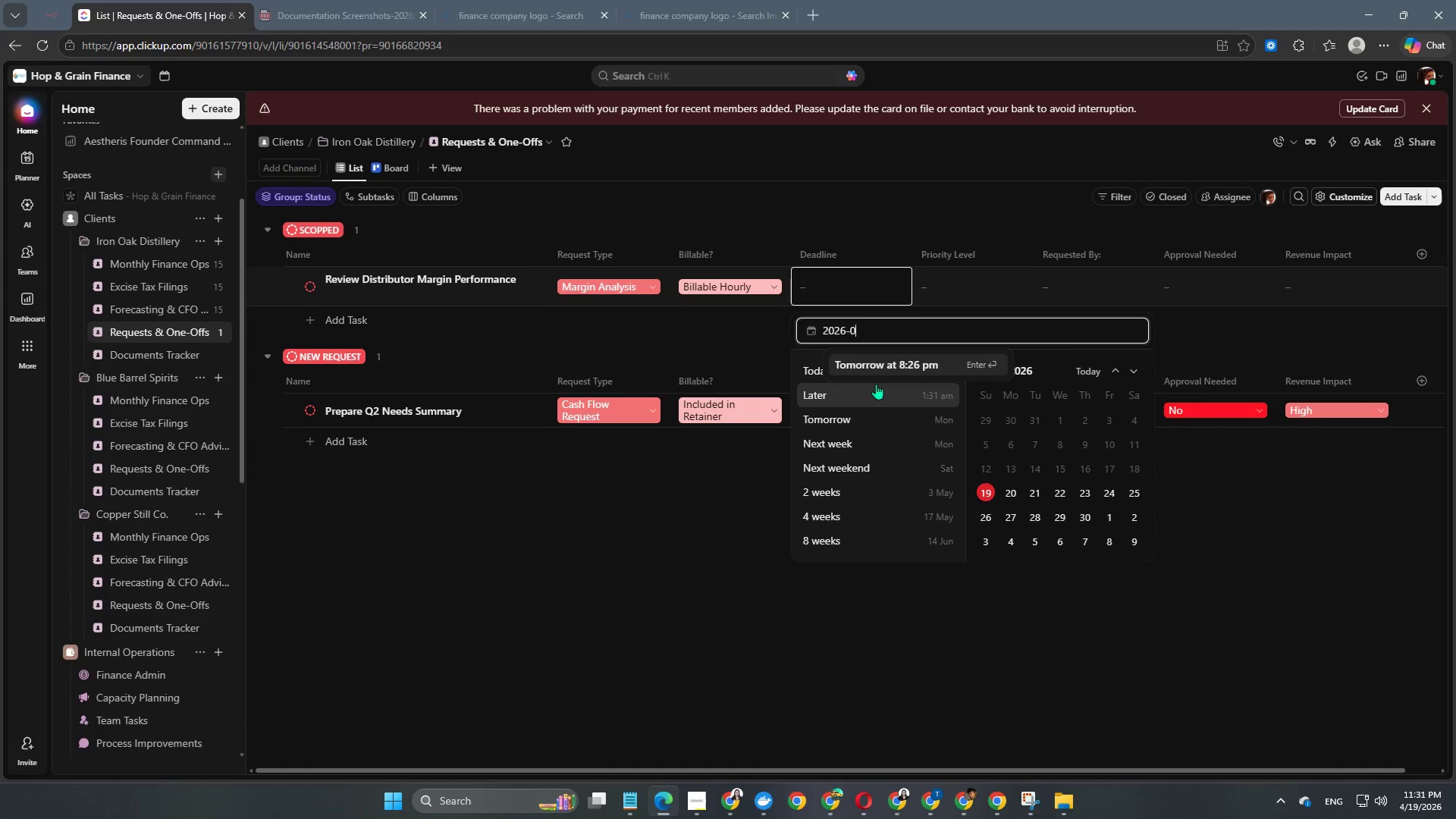 
key(Numpad4)
 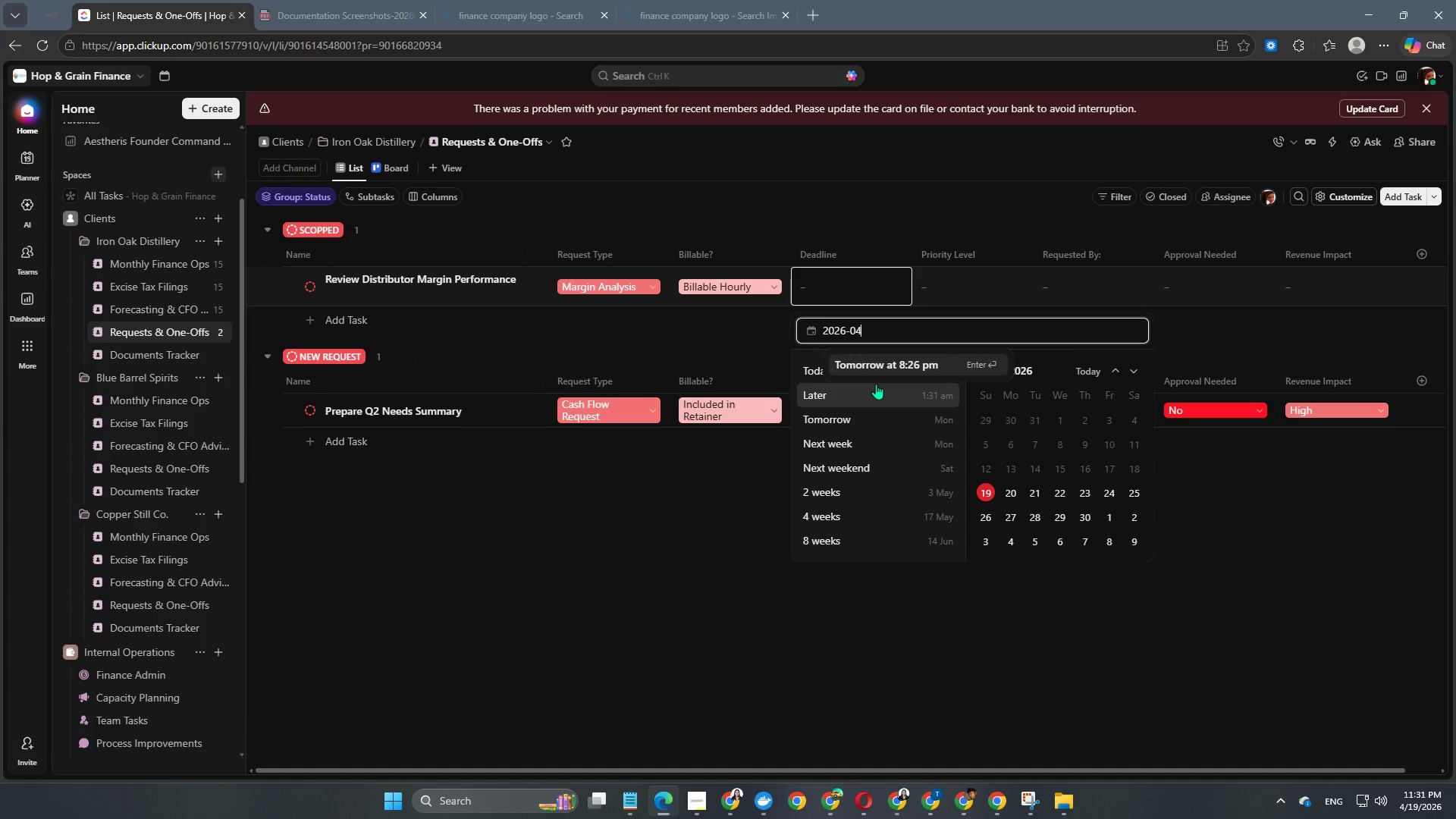 
key(NumpadSubtract)
 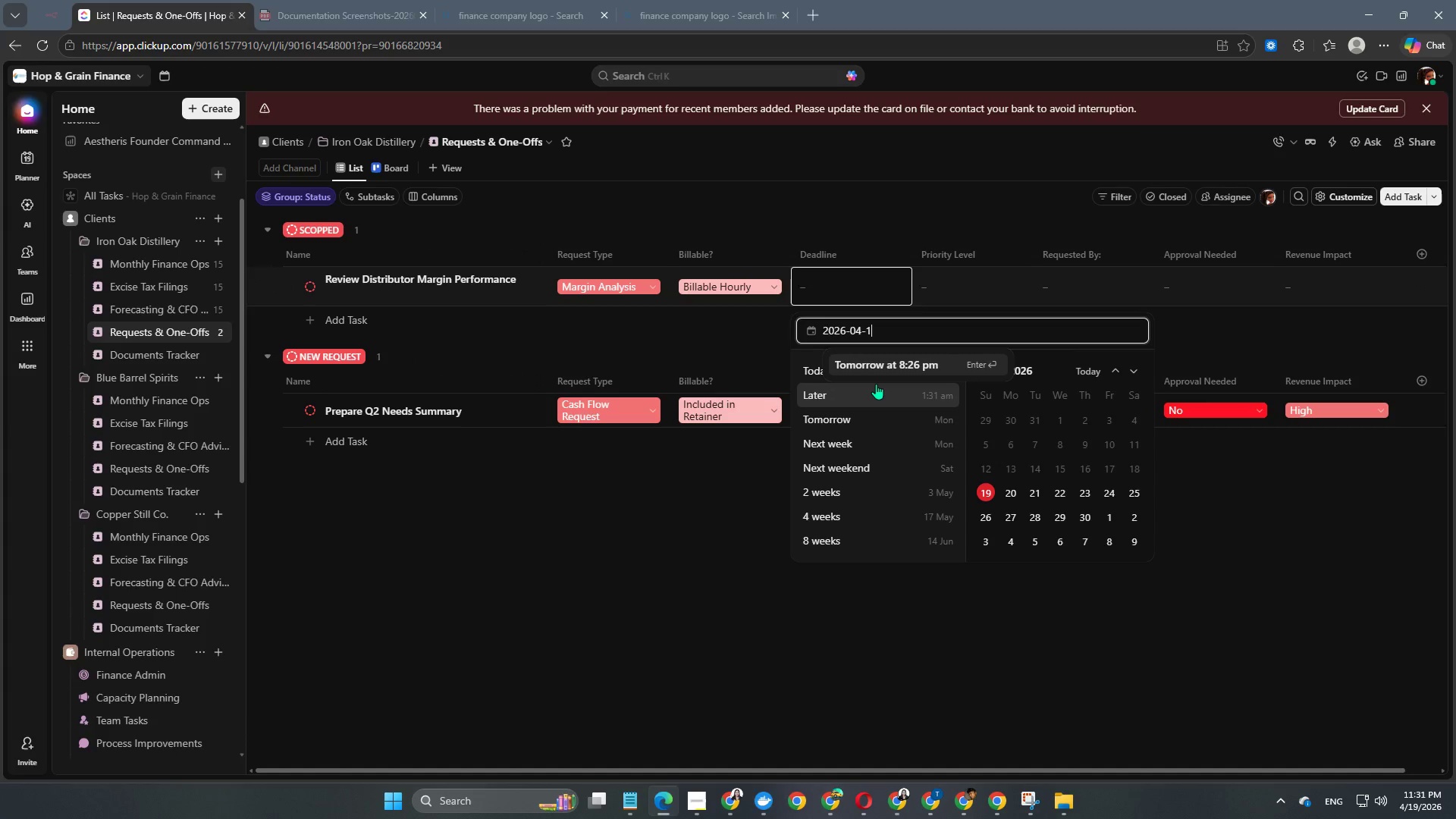 
key(Numpad1)
 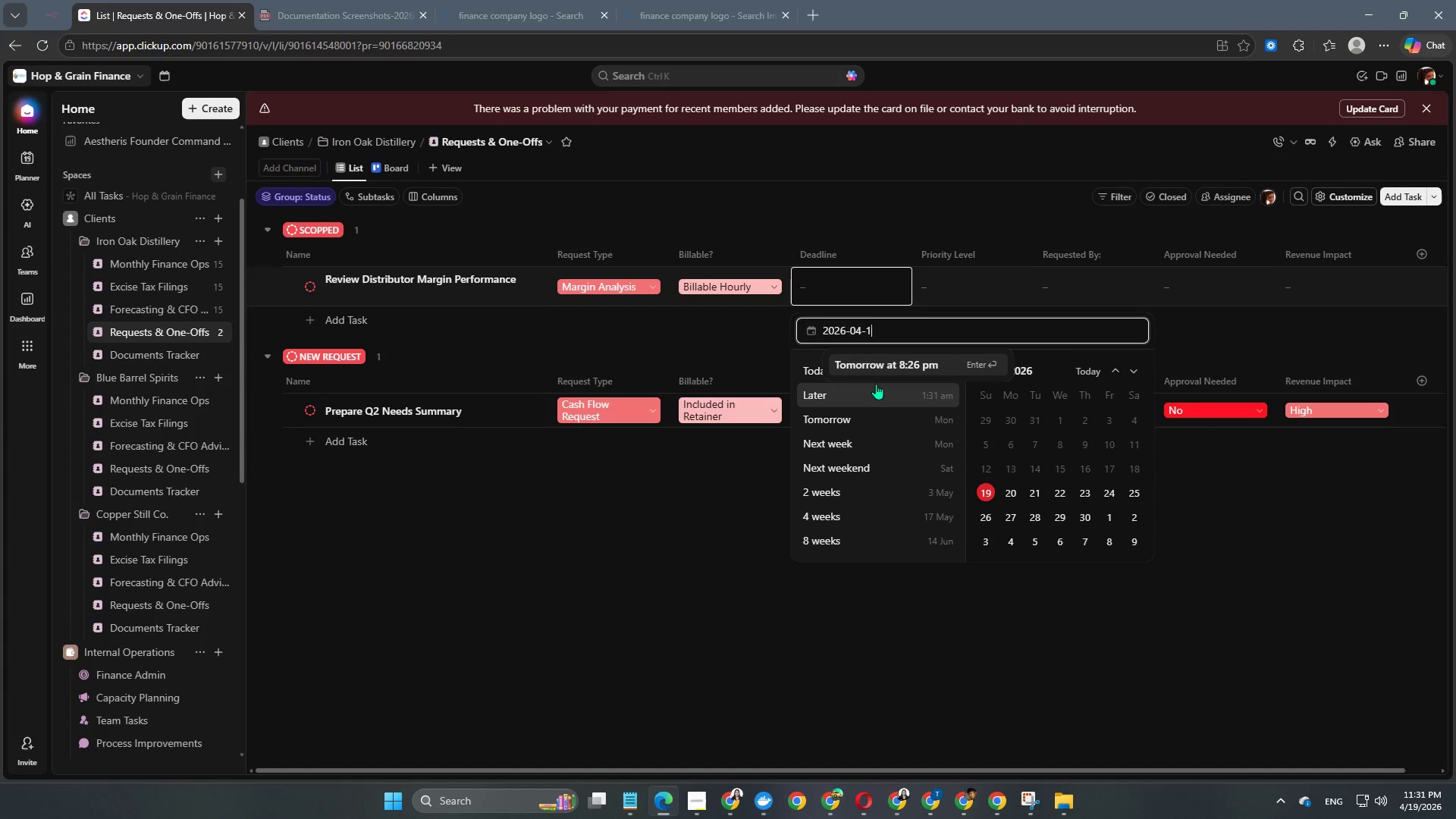 
key(Numpad2)
 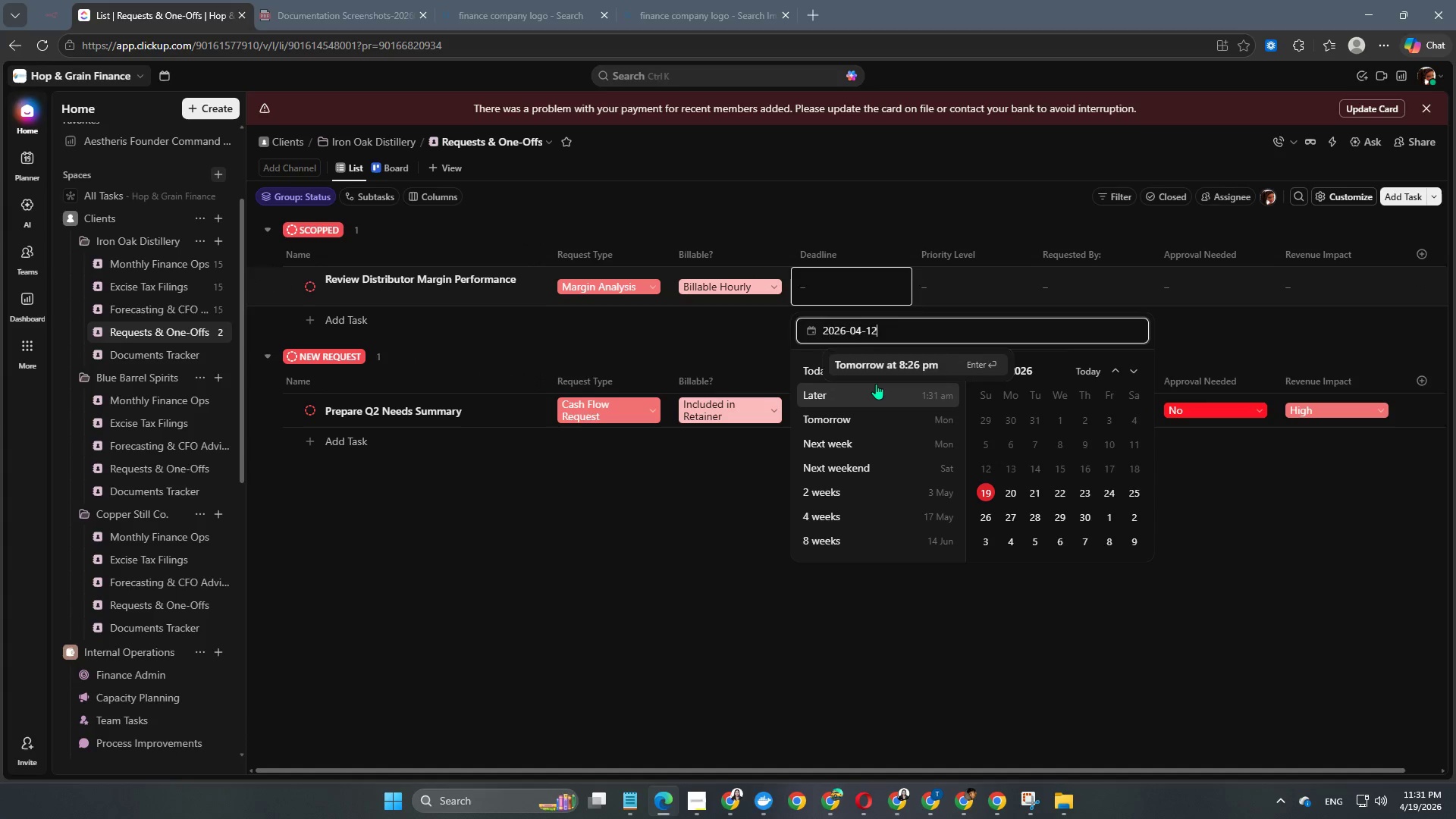 
key(NumpadEnter)
 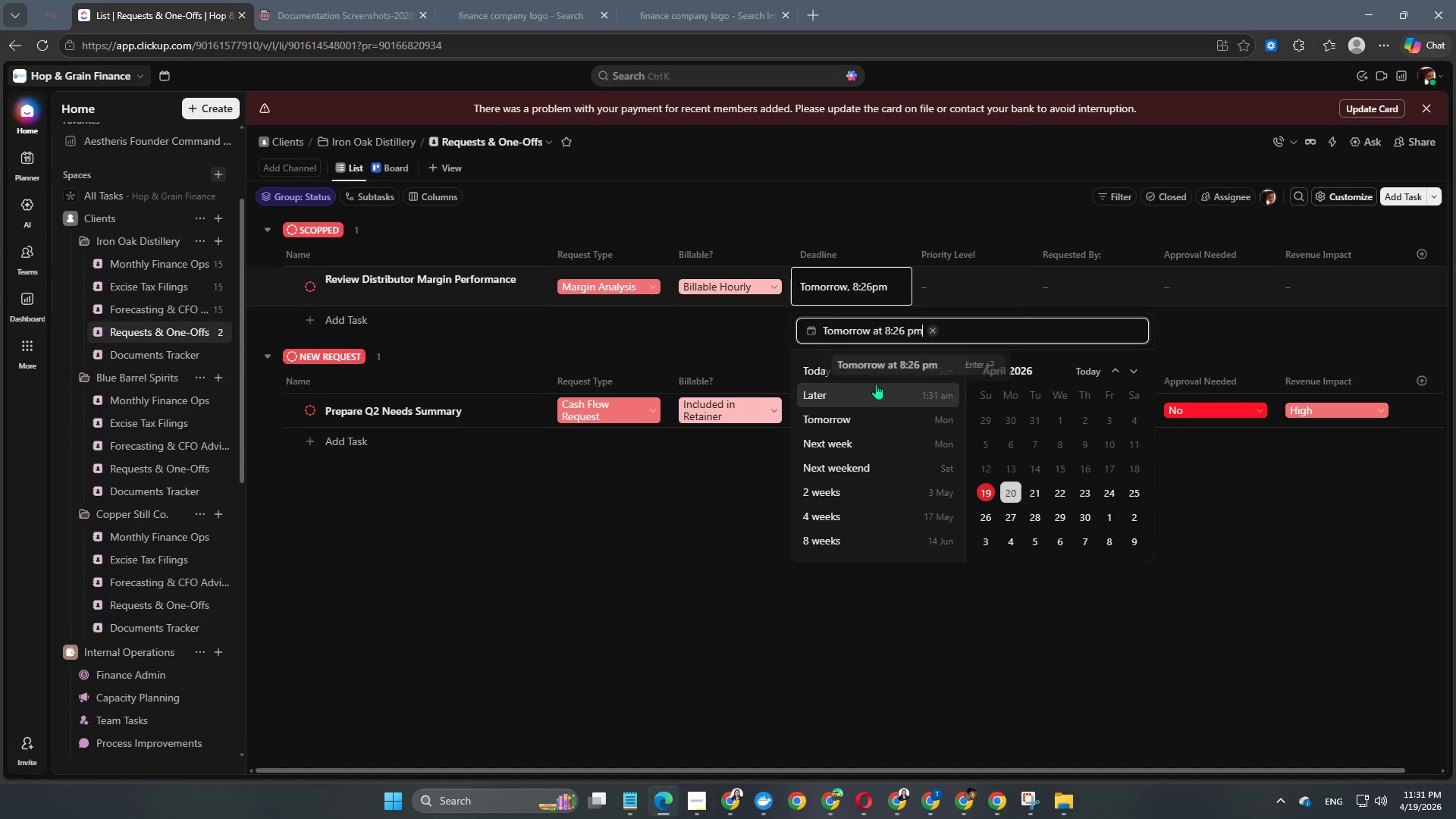 
key(NumpadEnter)
 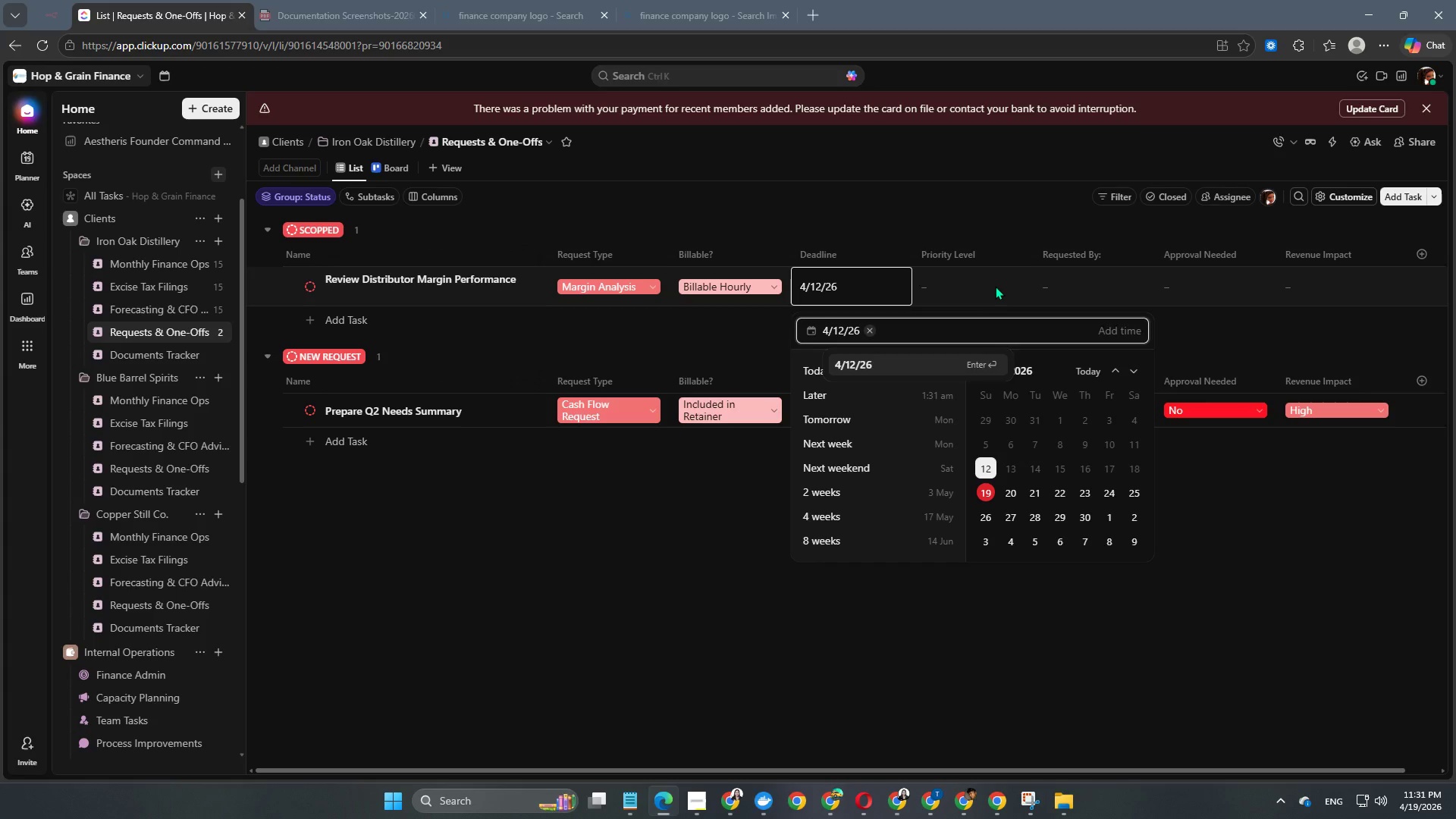 
double_click([995, 286])
 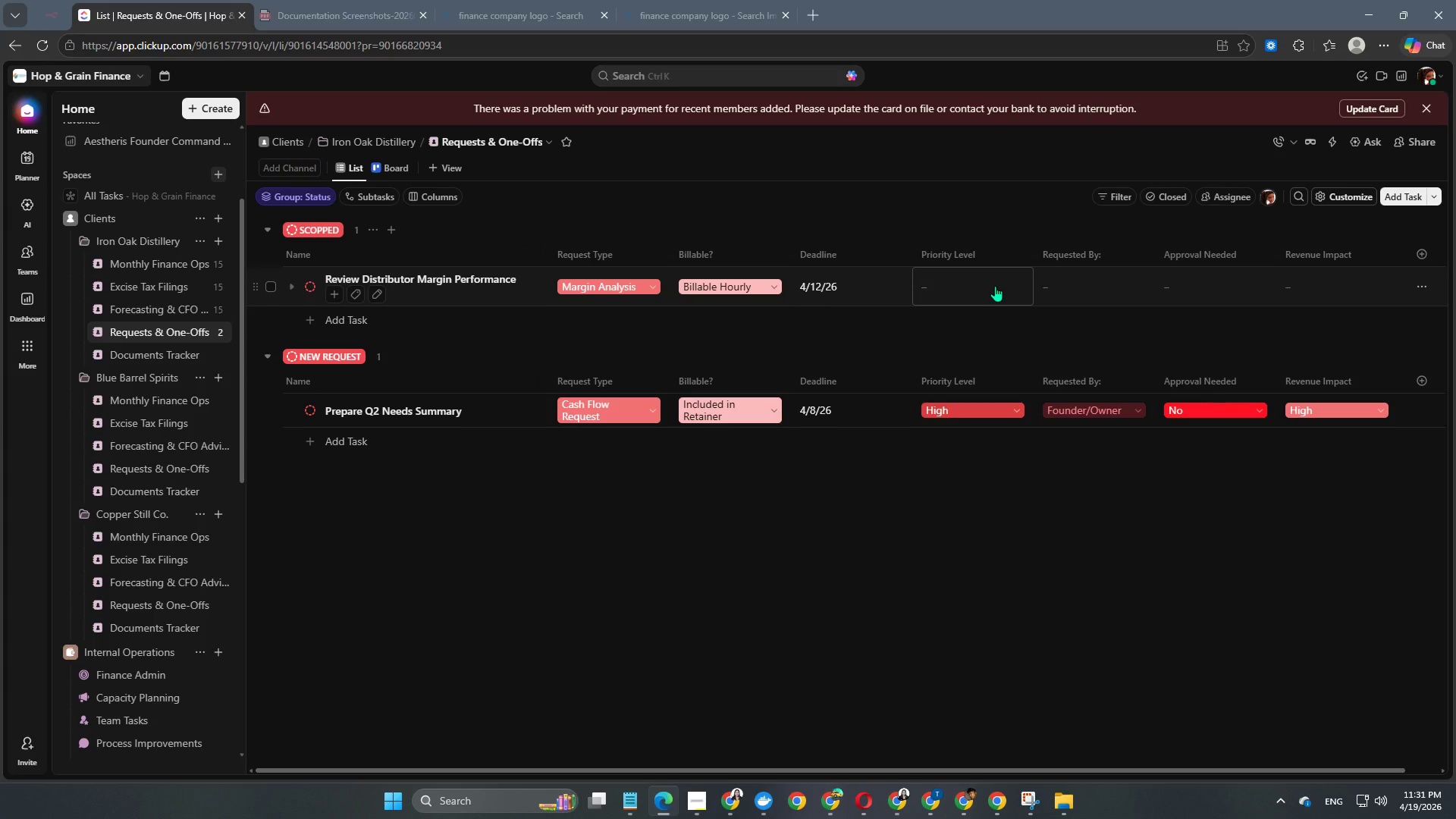 
left_click([995, 286])
 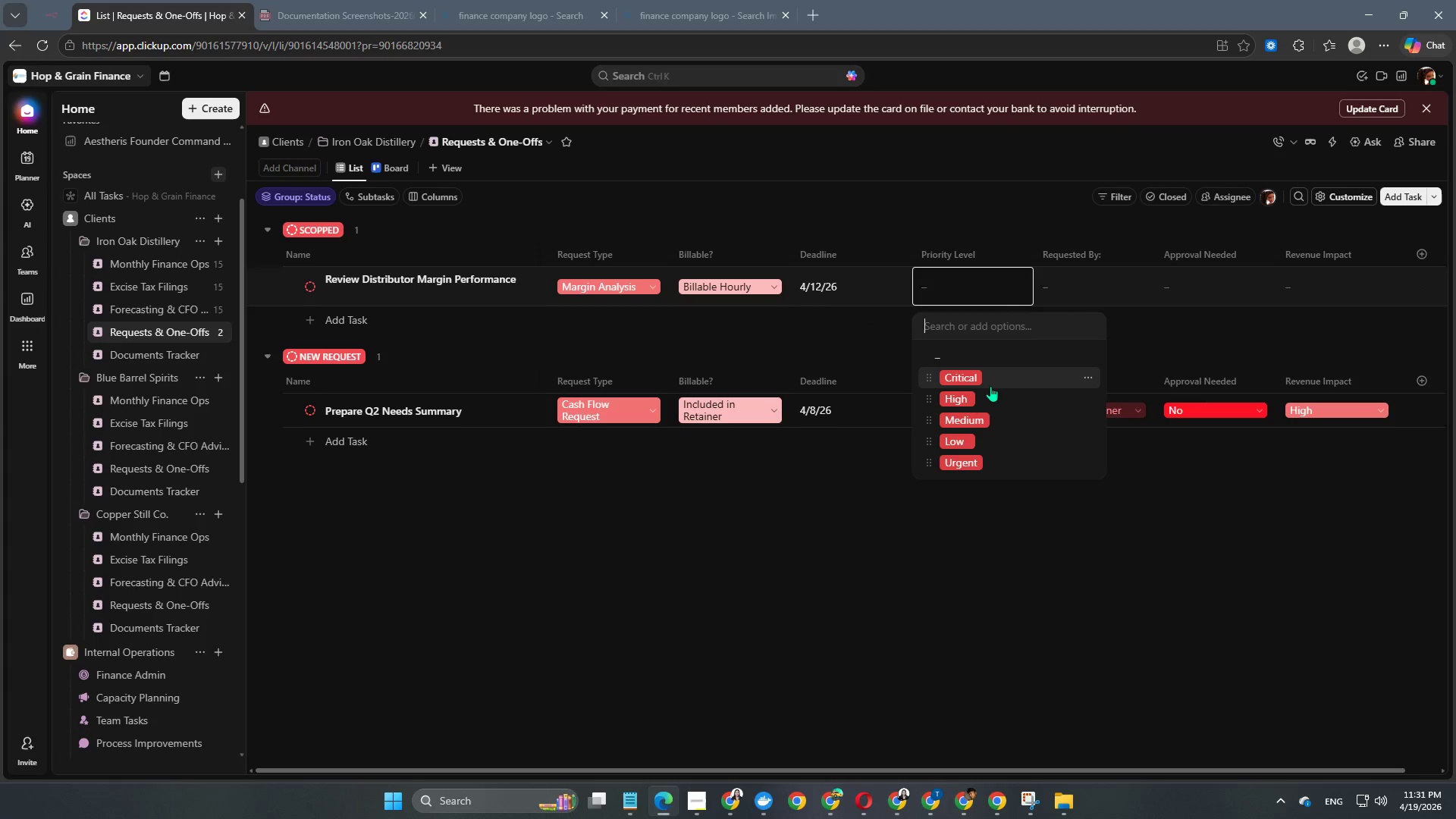 
left_click([960, 408])
 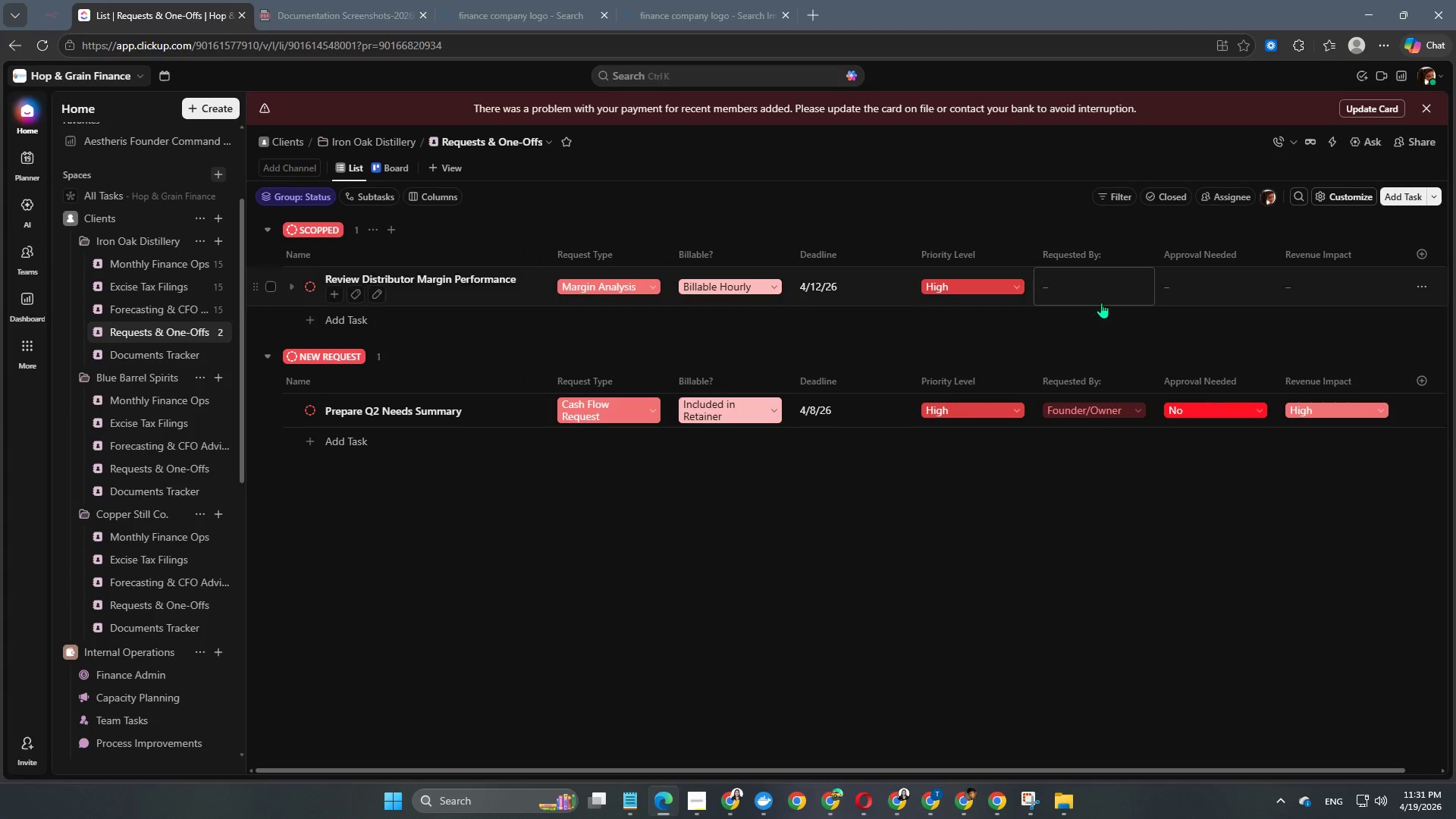 
left_click([1101, 294])
 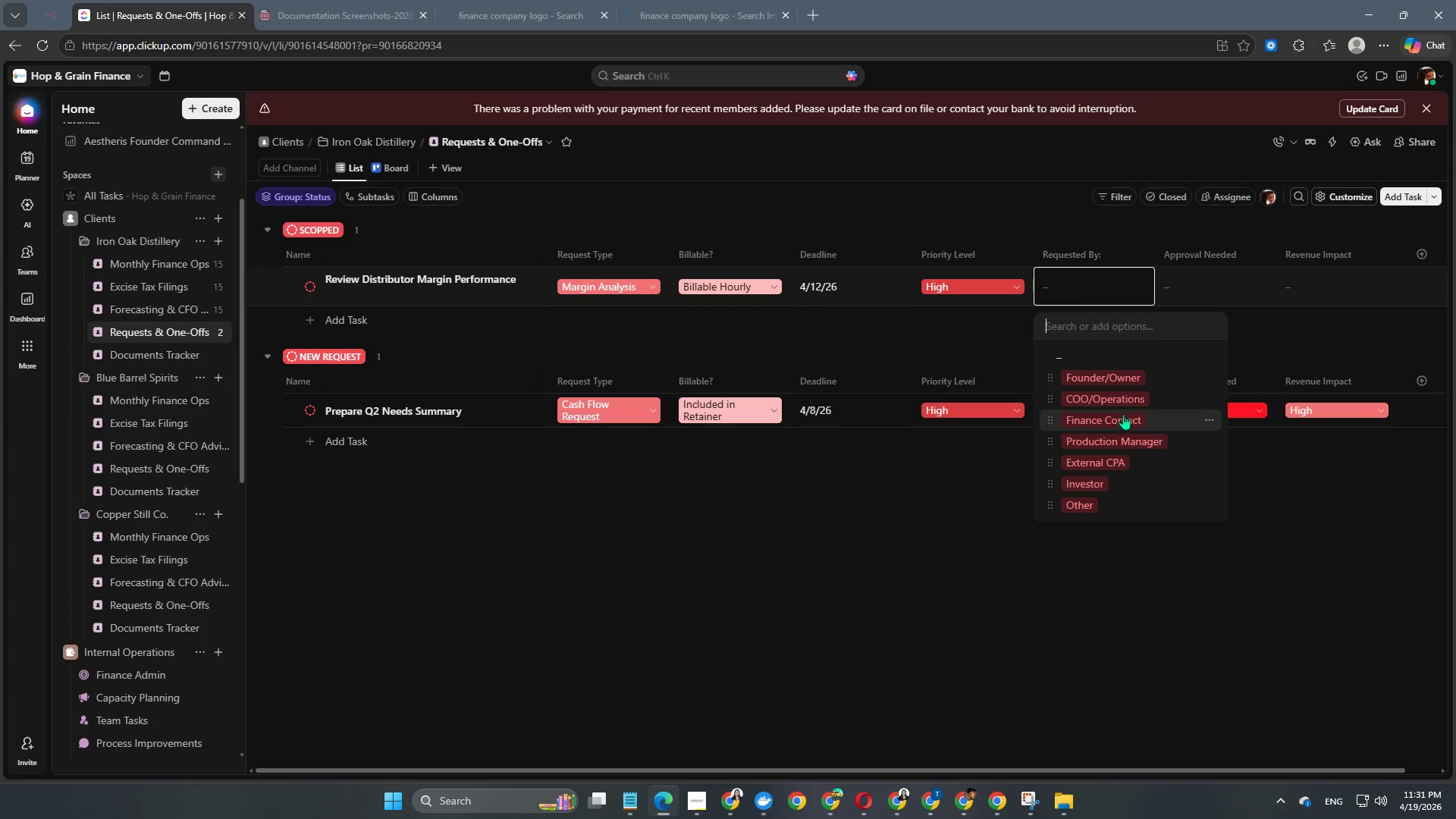 
left_click([1126, 398])
 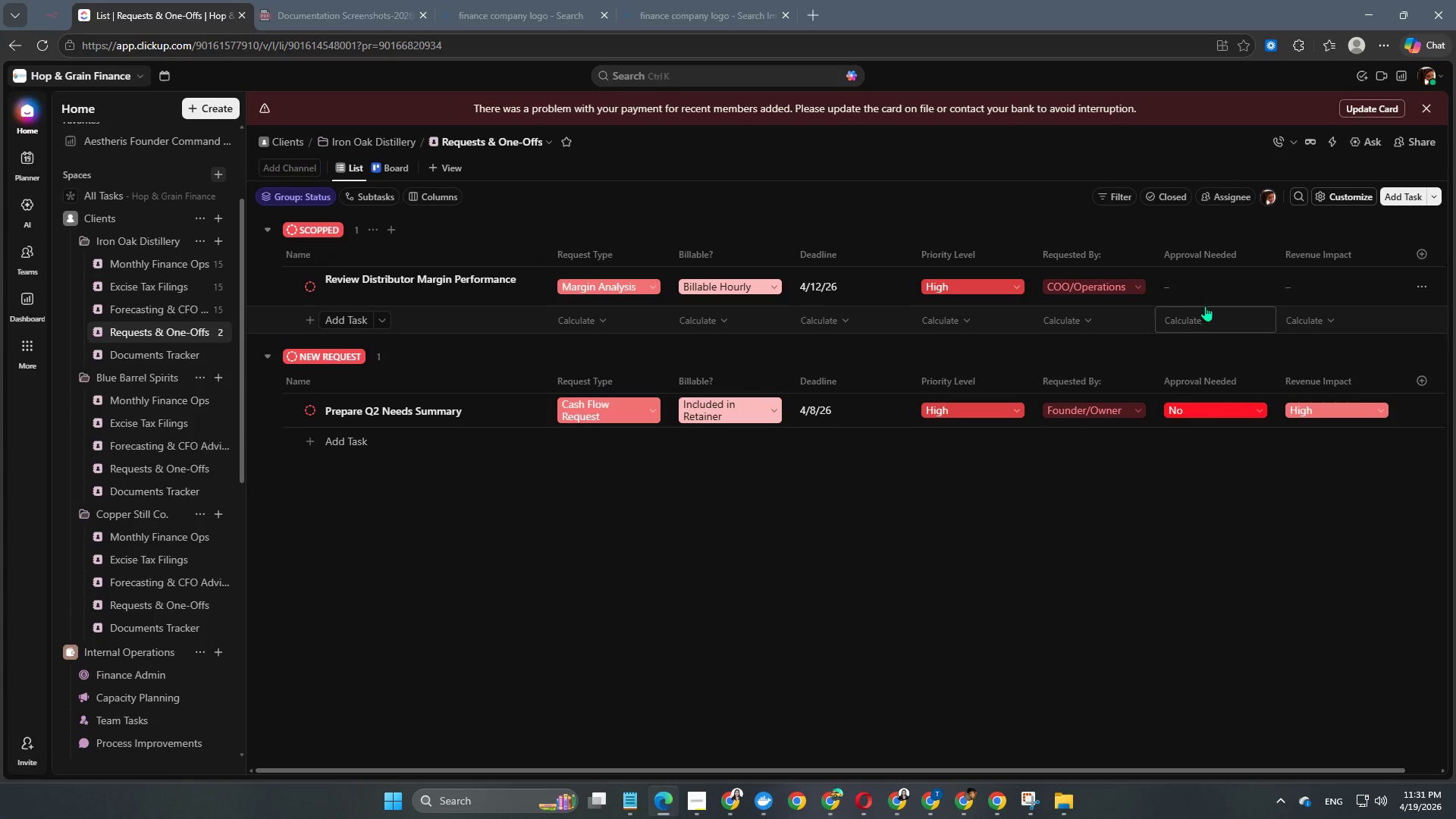 
left_click([1208, 286])
 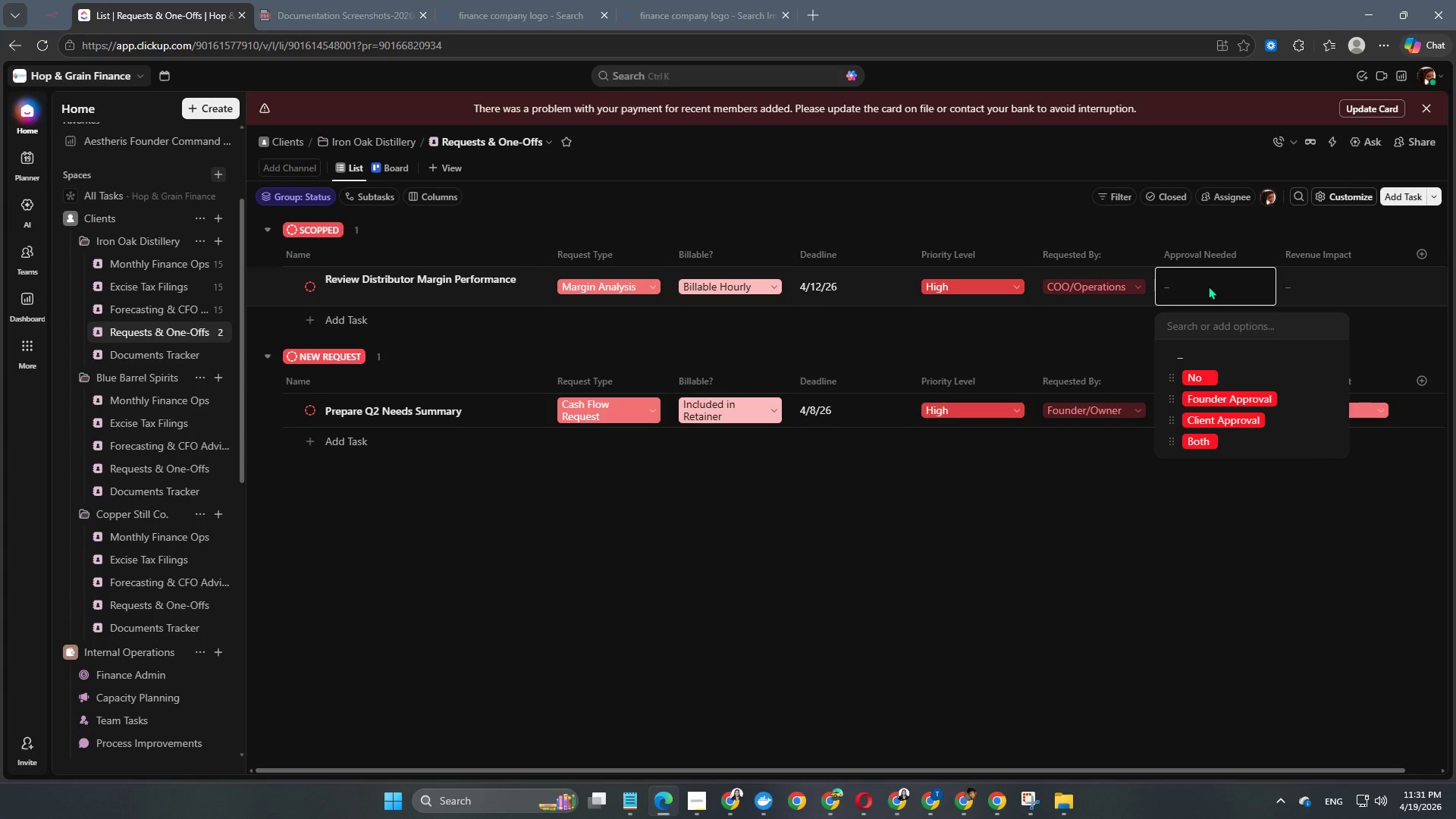 
left_click([1208, 397])
 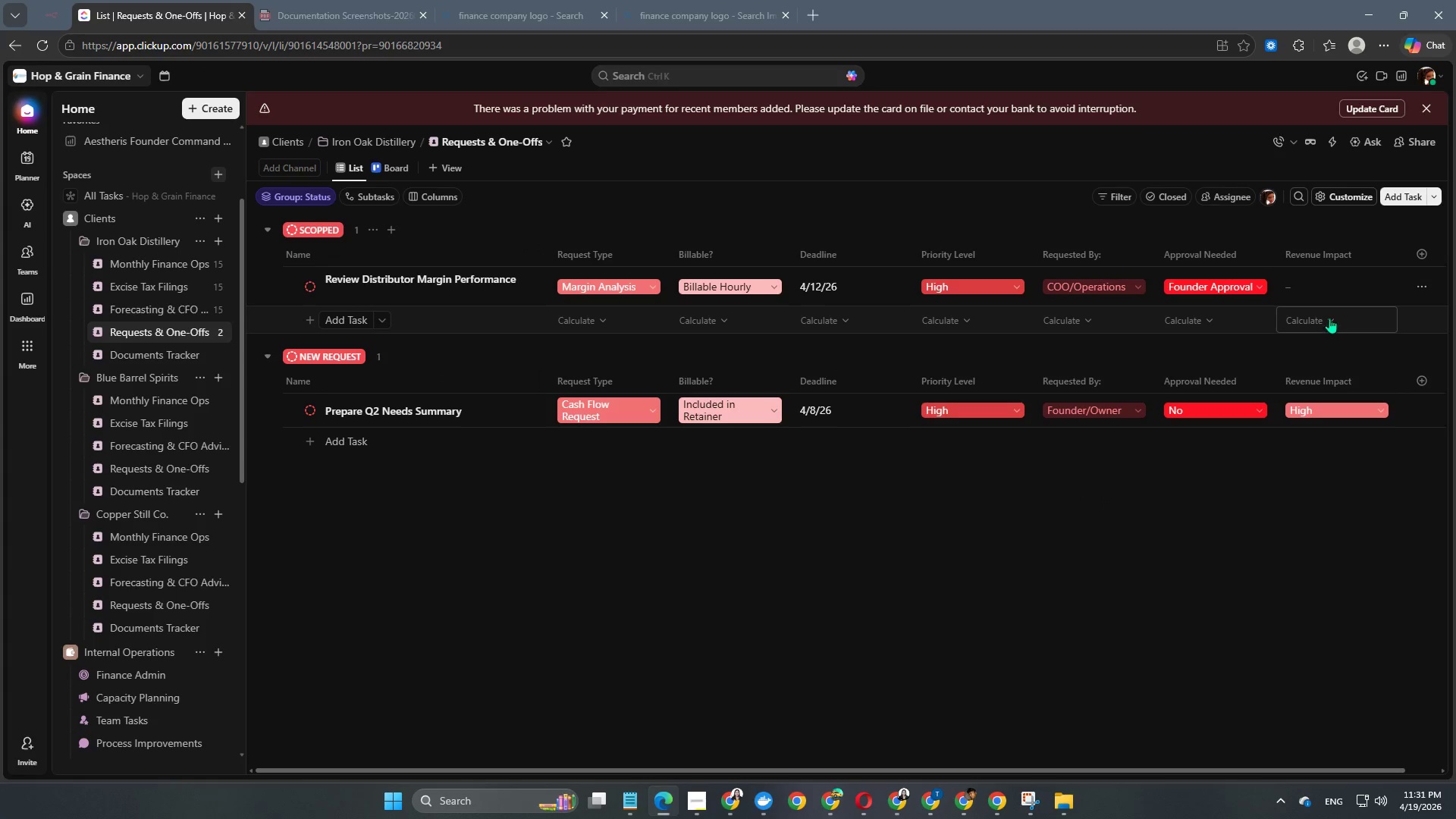 
left_click([1332, 297])
 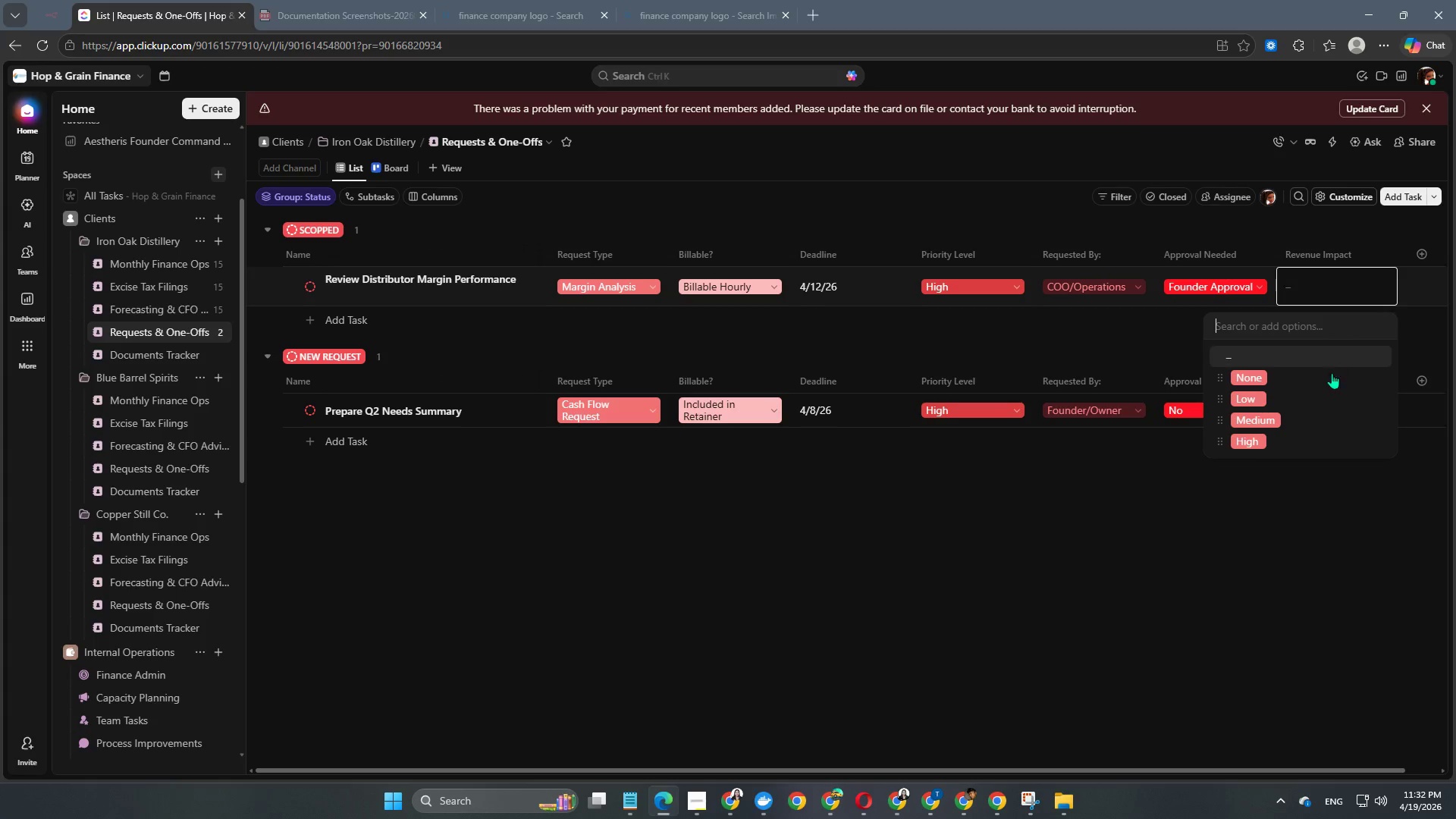 
left_click([1279, 439])
 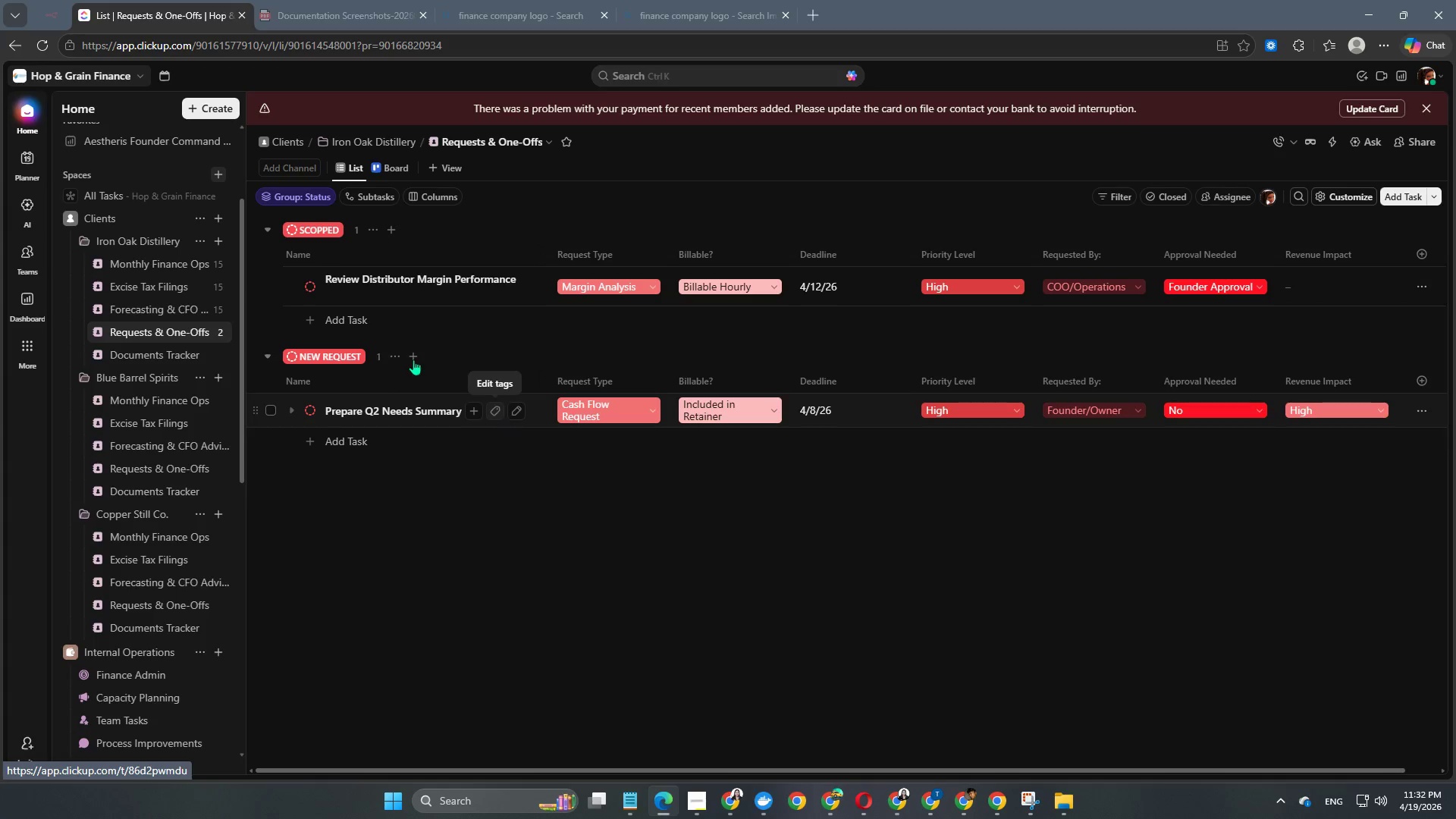 
left_click([343, 321])
 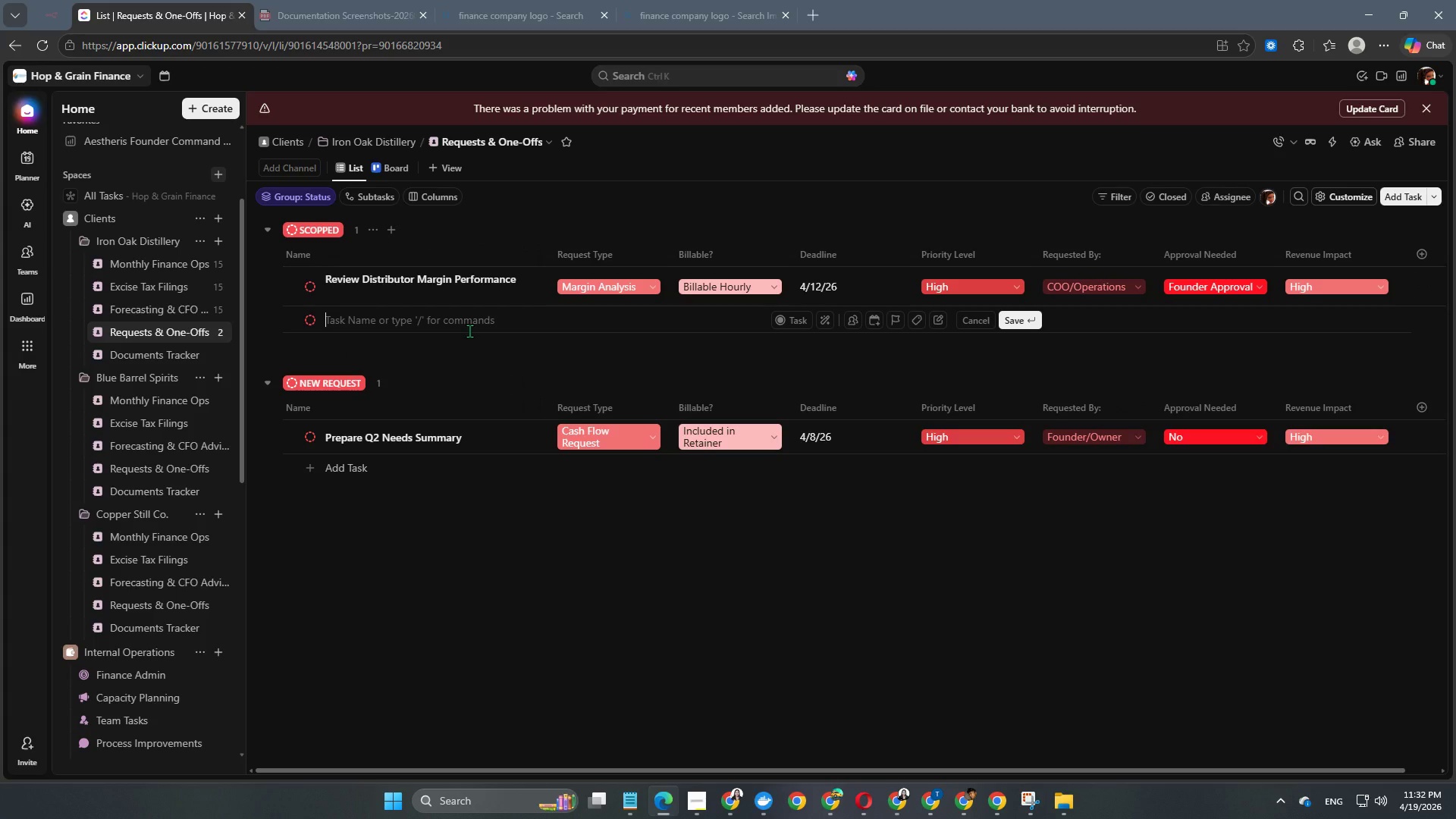 
type(Buil d)
key(Backspace)
key(Backspace)
type(d New Product Pricing Model)
 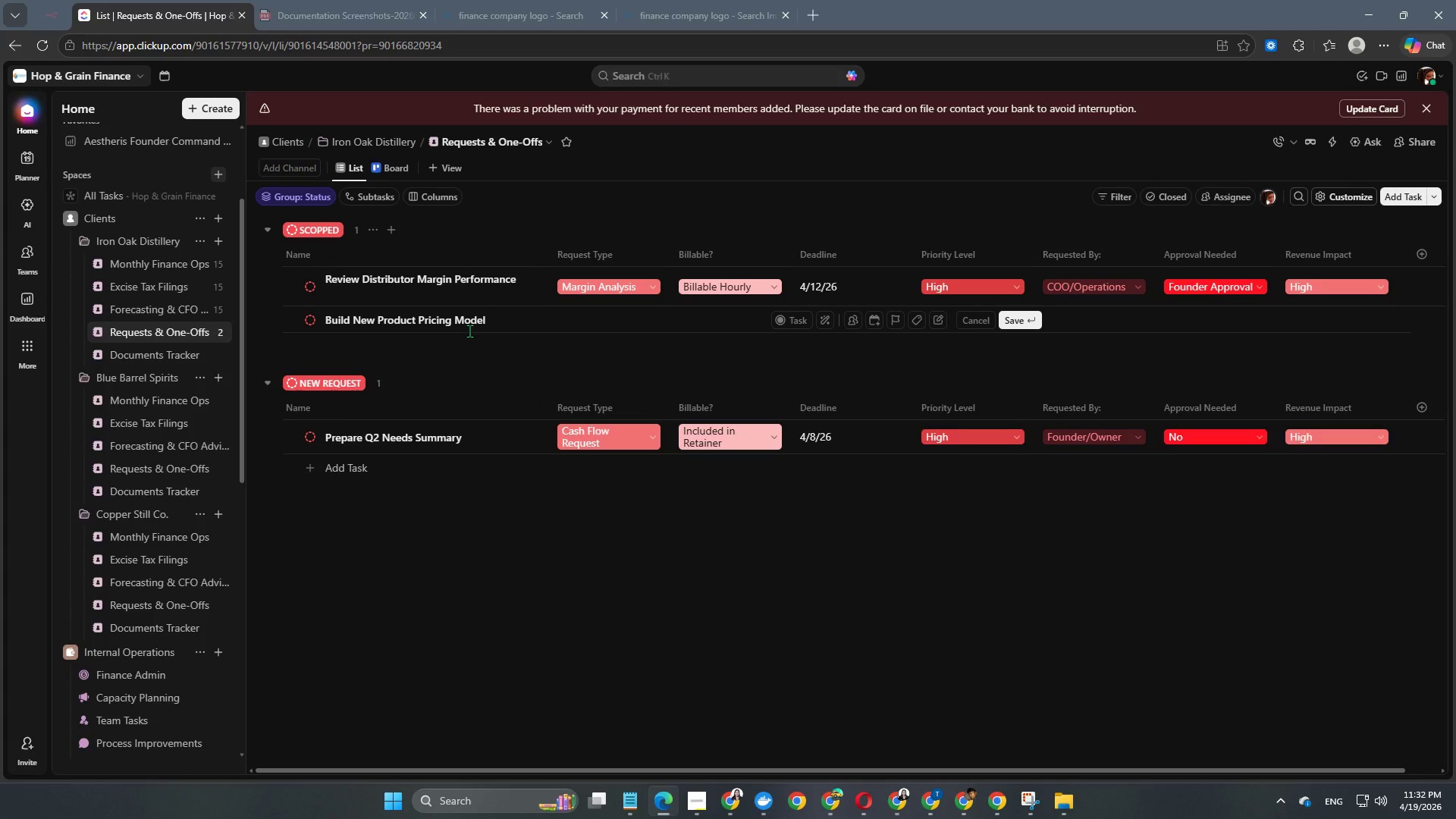 
key(Enter)
 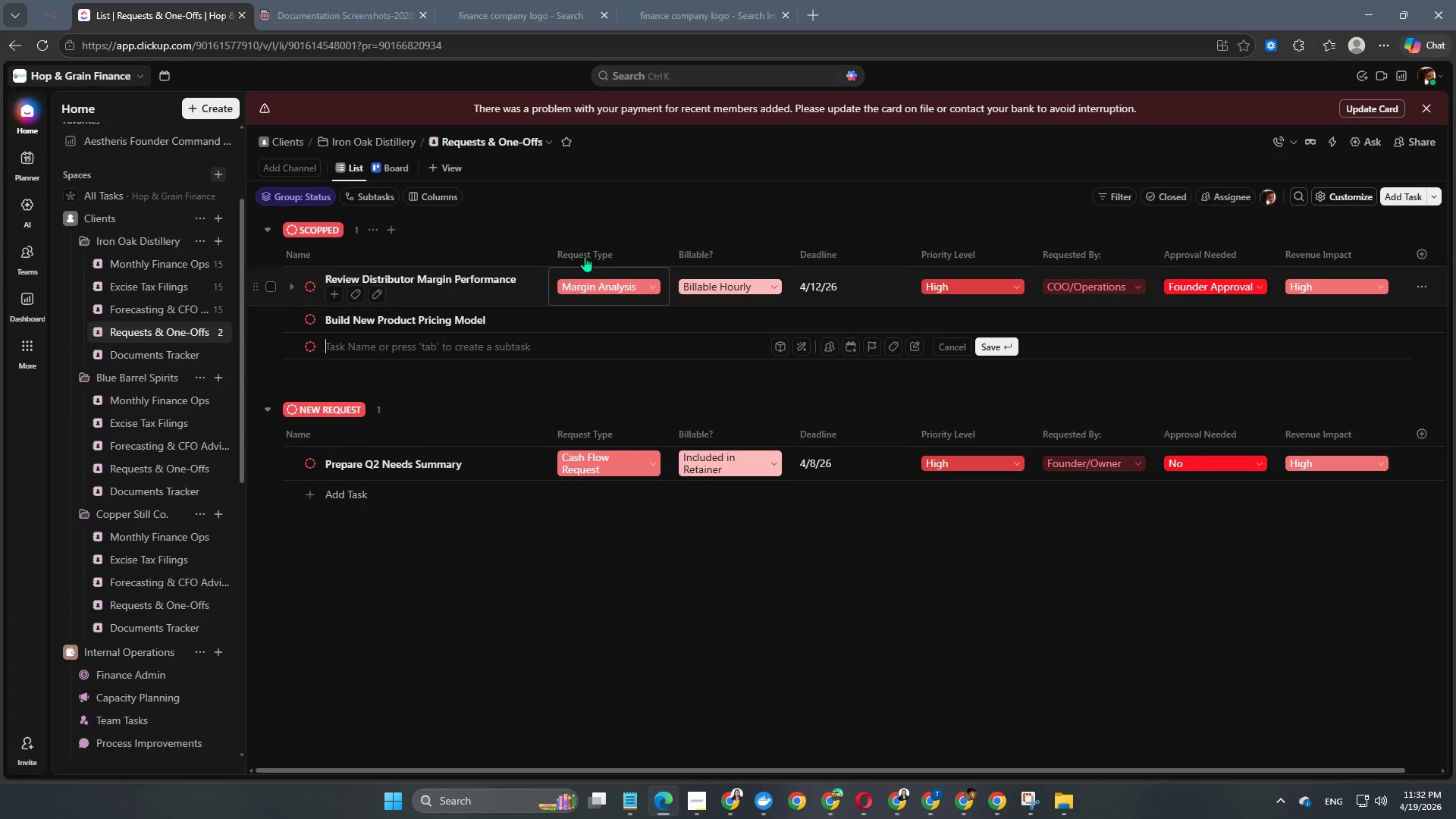 
mouse_move([565, 329])
 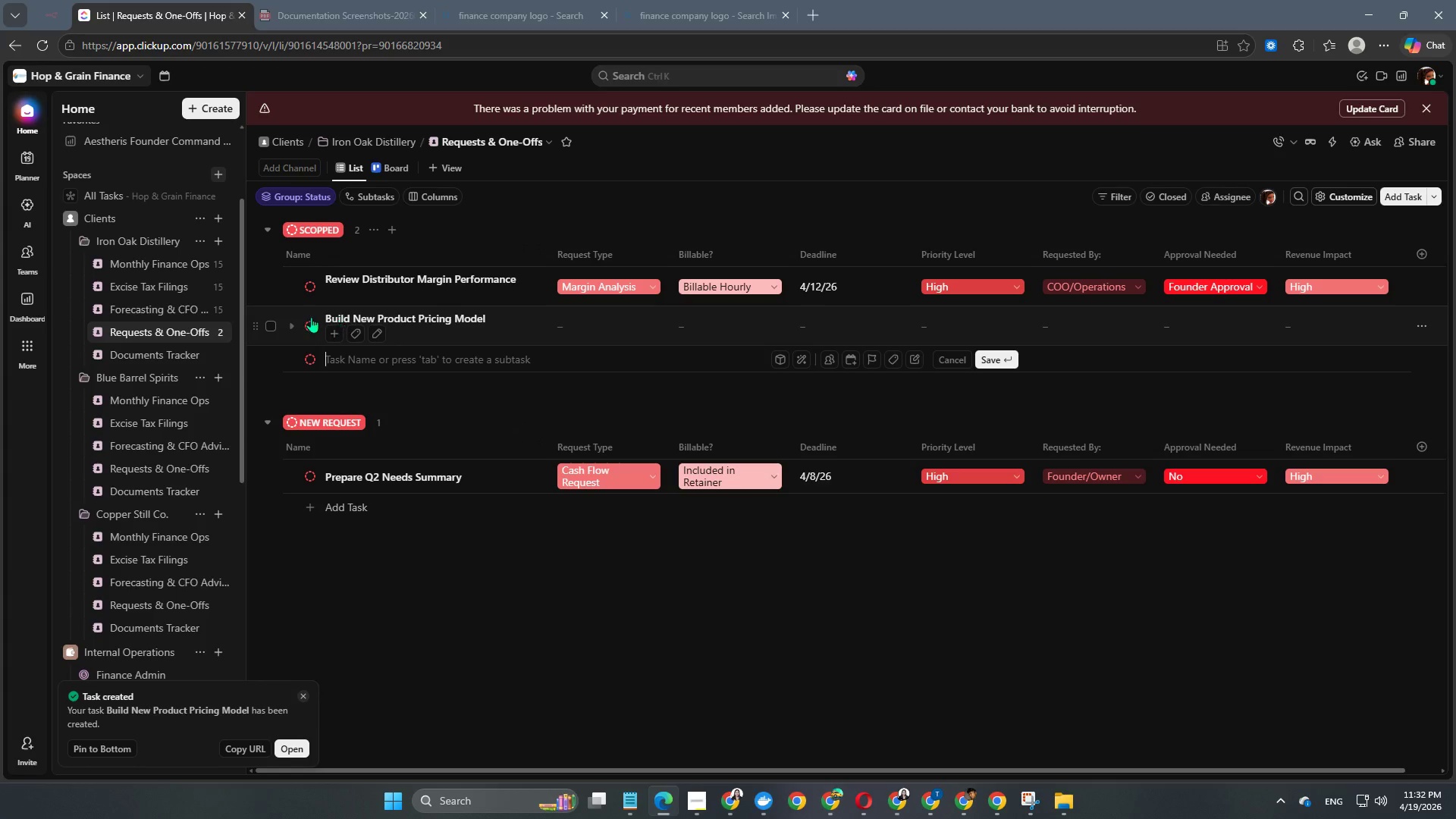 
left_click([312, 324])
 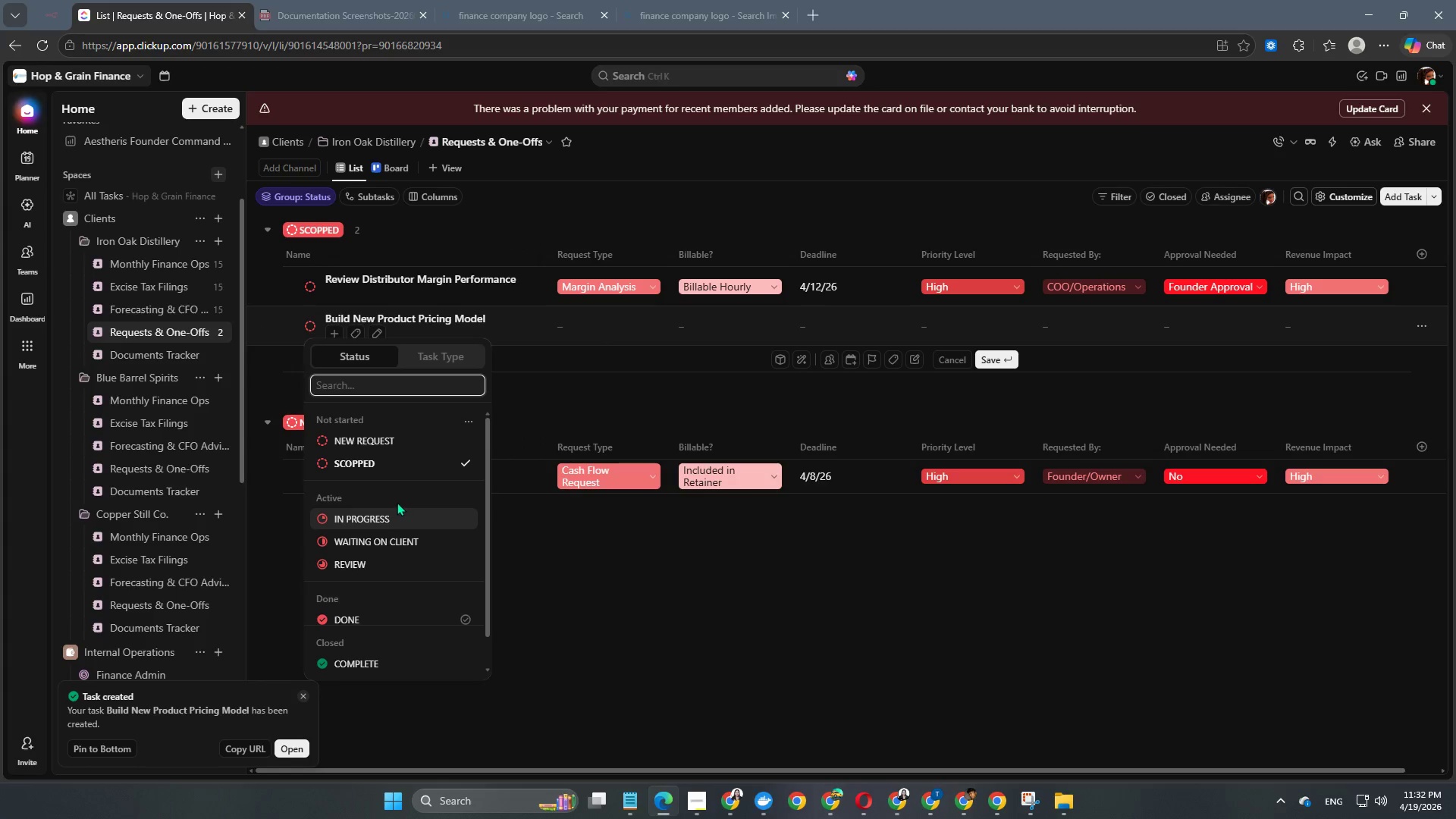 
left_click([388, 518])
 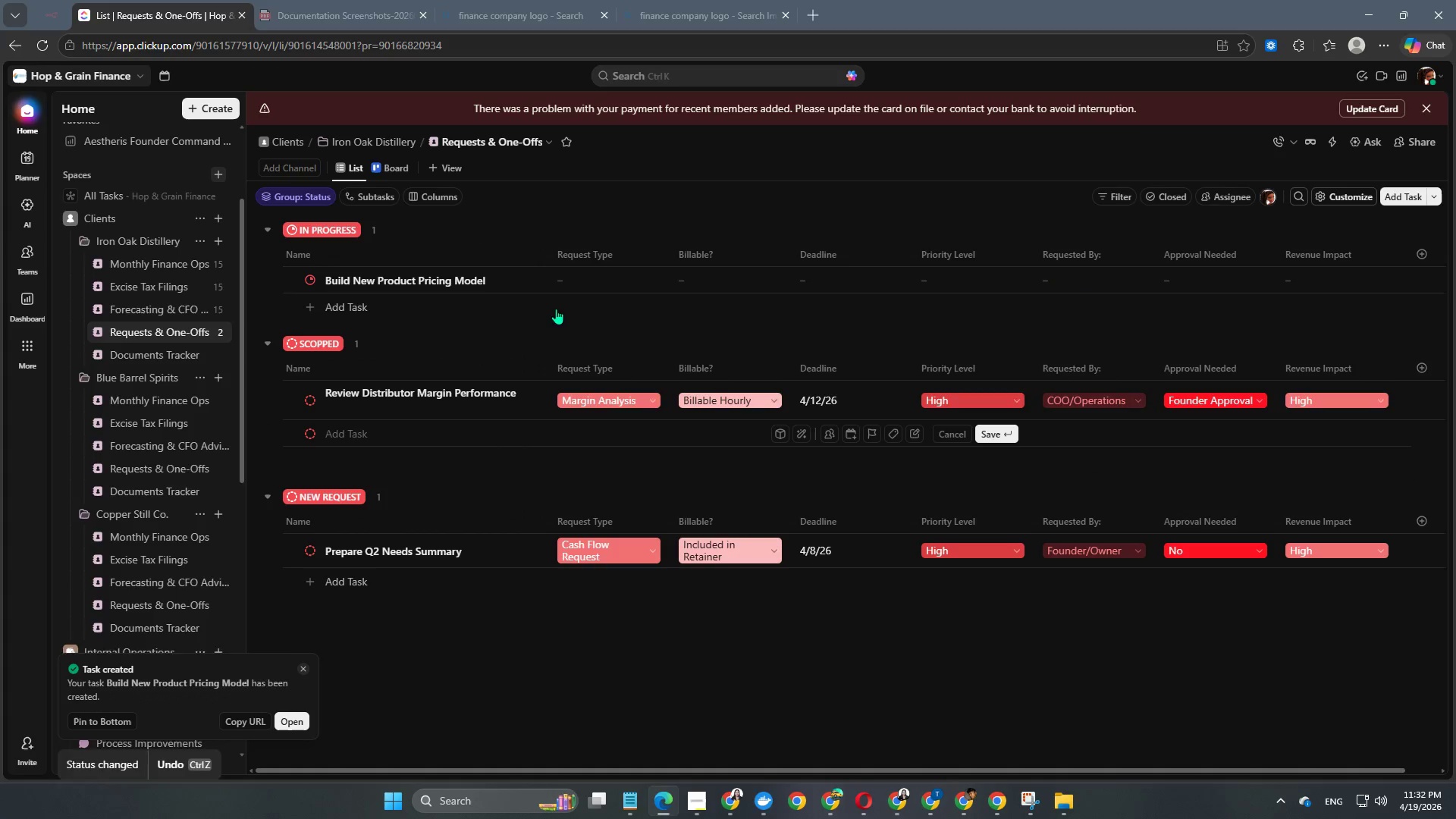 
left_click([584, 278])
 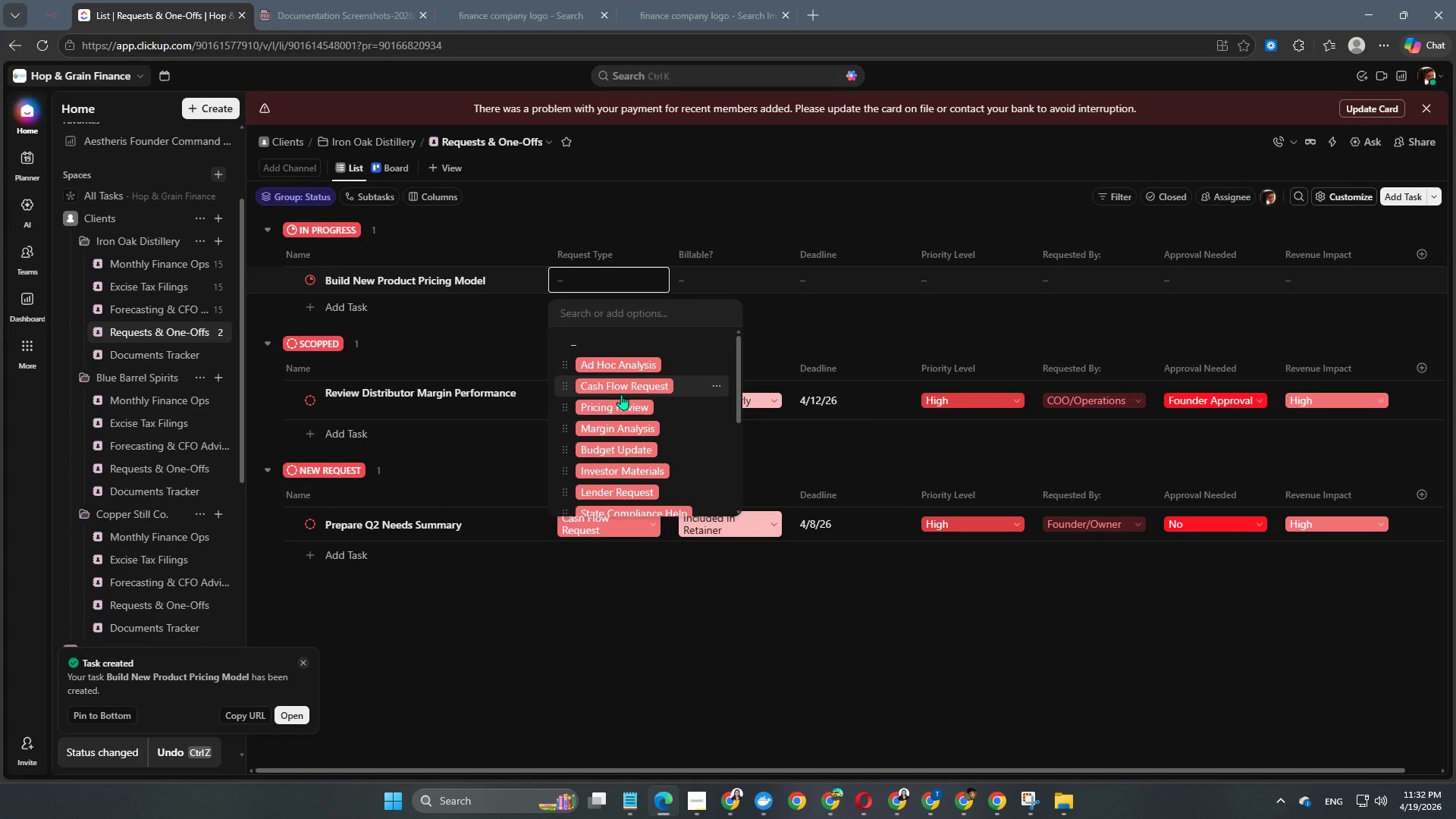 
type(op)
key(Backspace)
 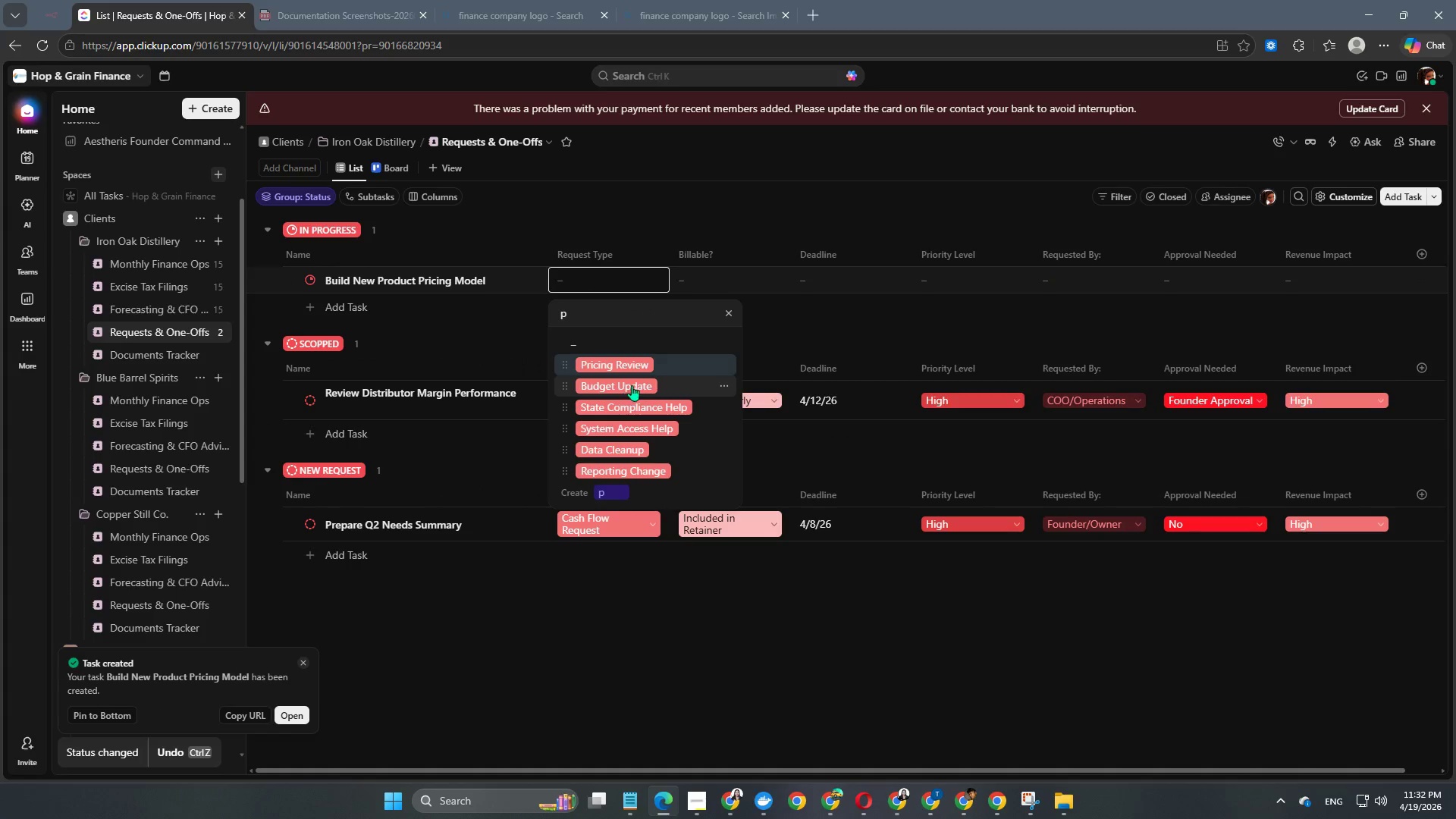 
left_click([645, 363])
 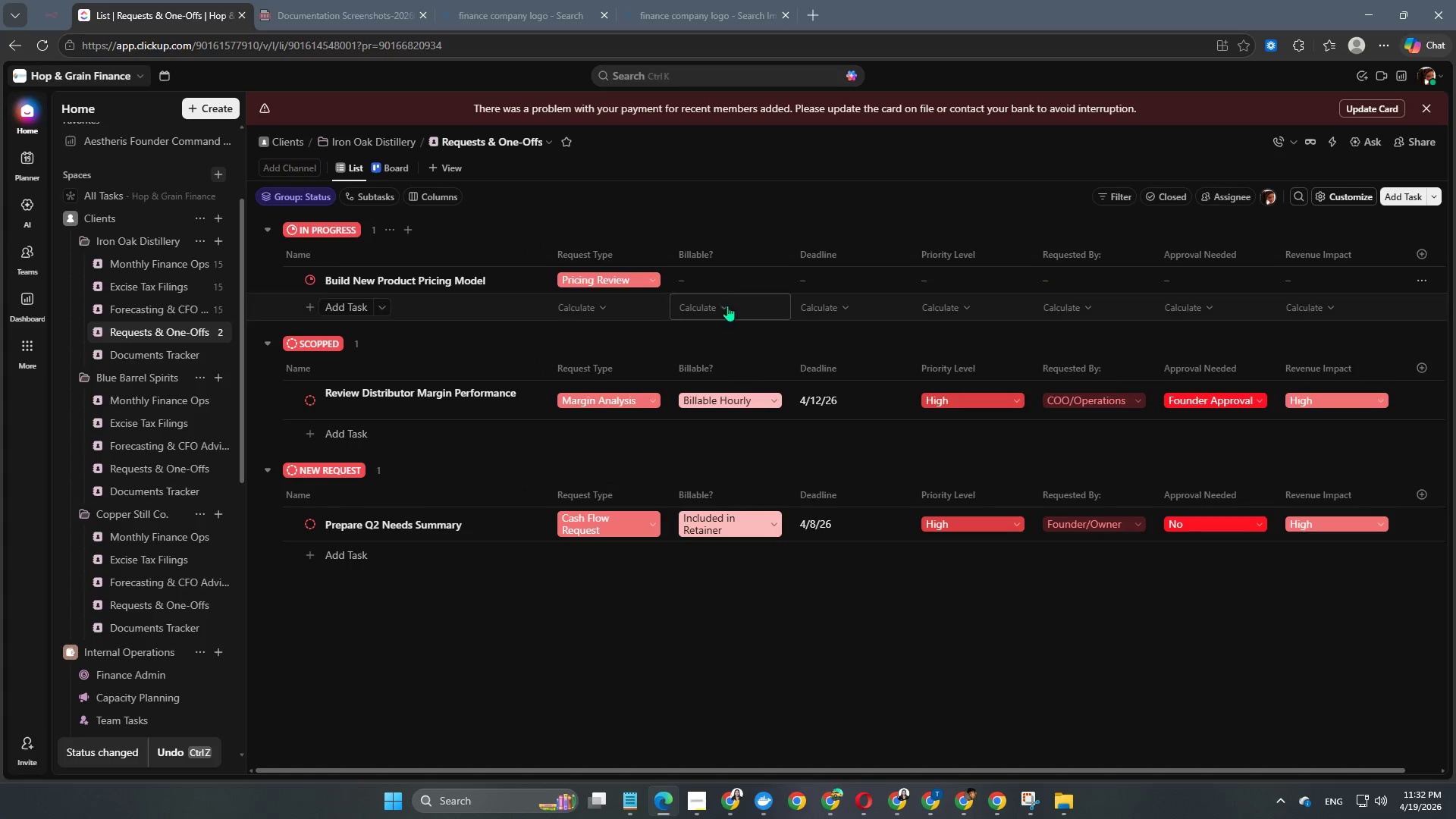 
left_click([724, 281])
 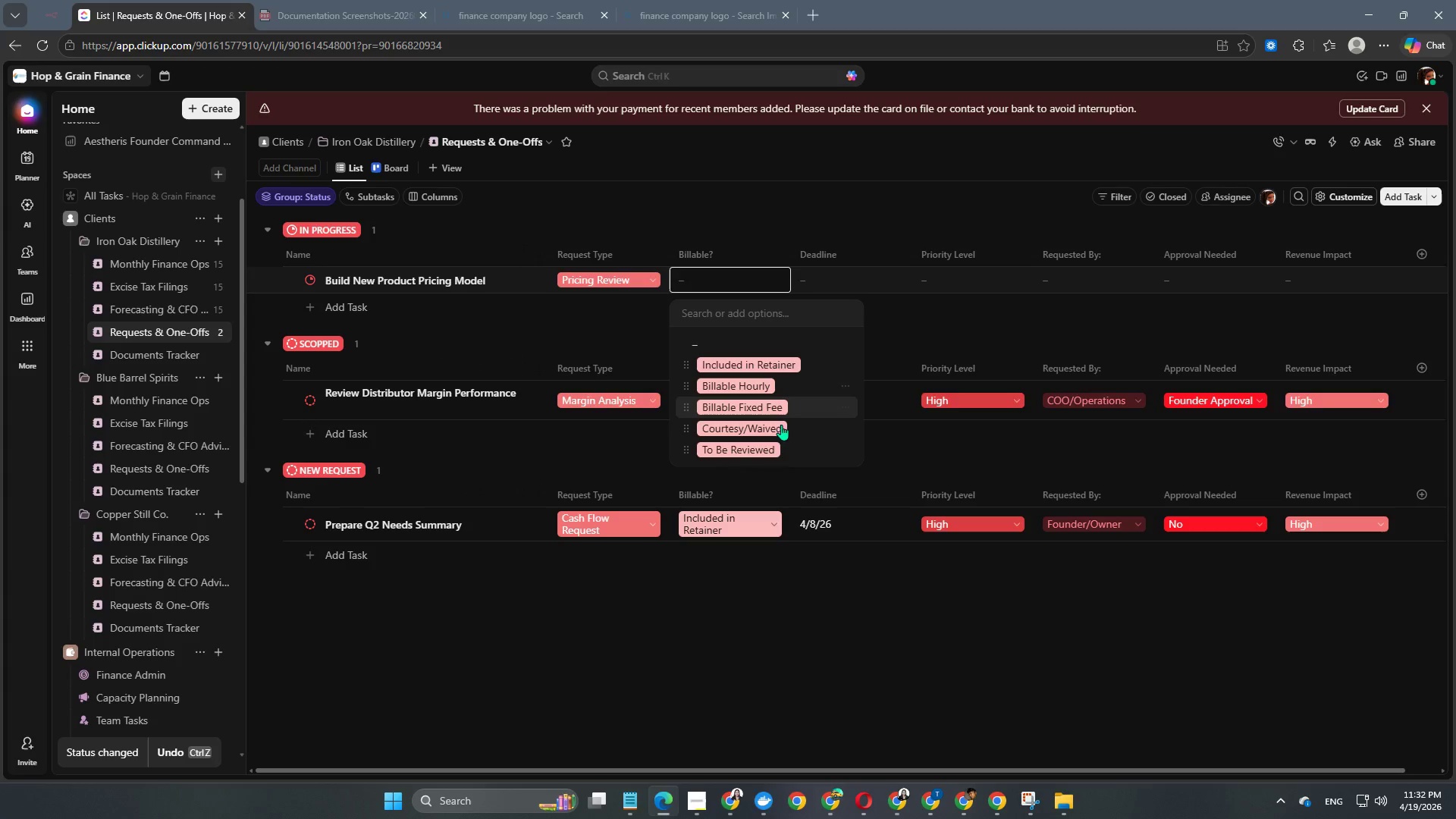 
left_click([775, 409])
 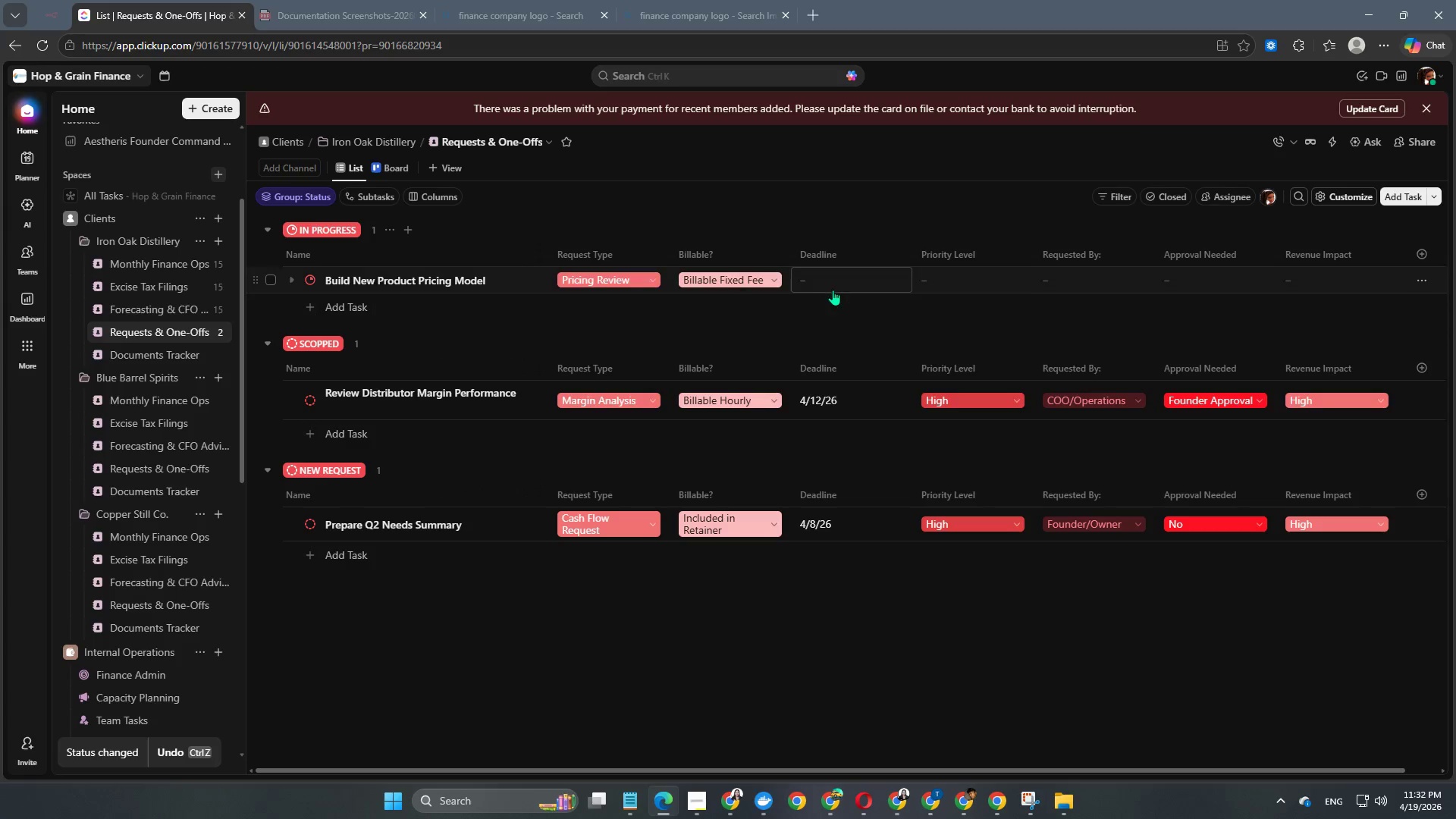 
left_click([833, 281])
 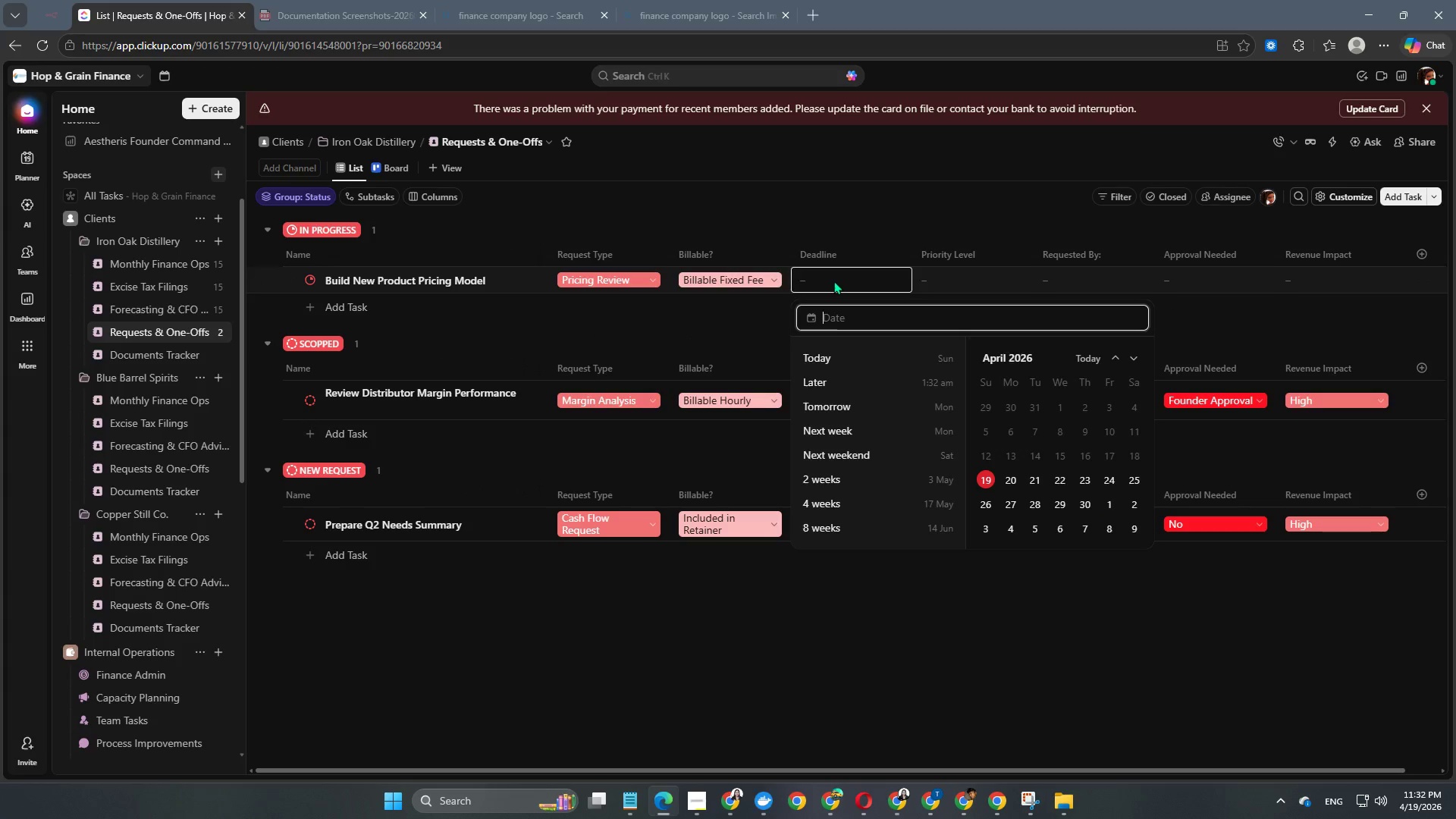 
key(Numpad2)
 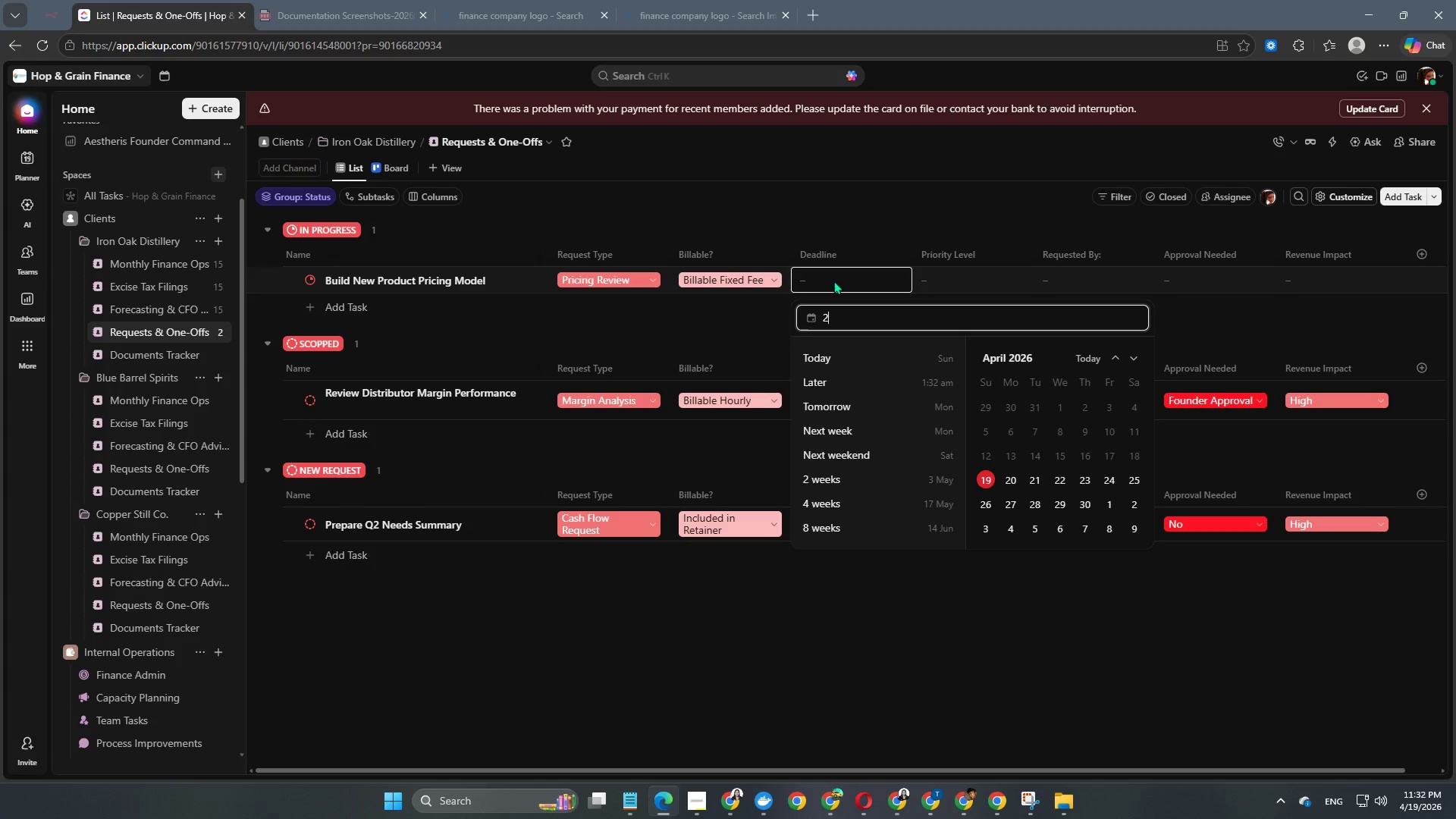 
key(Numpad0)
 